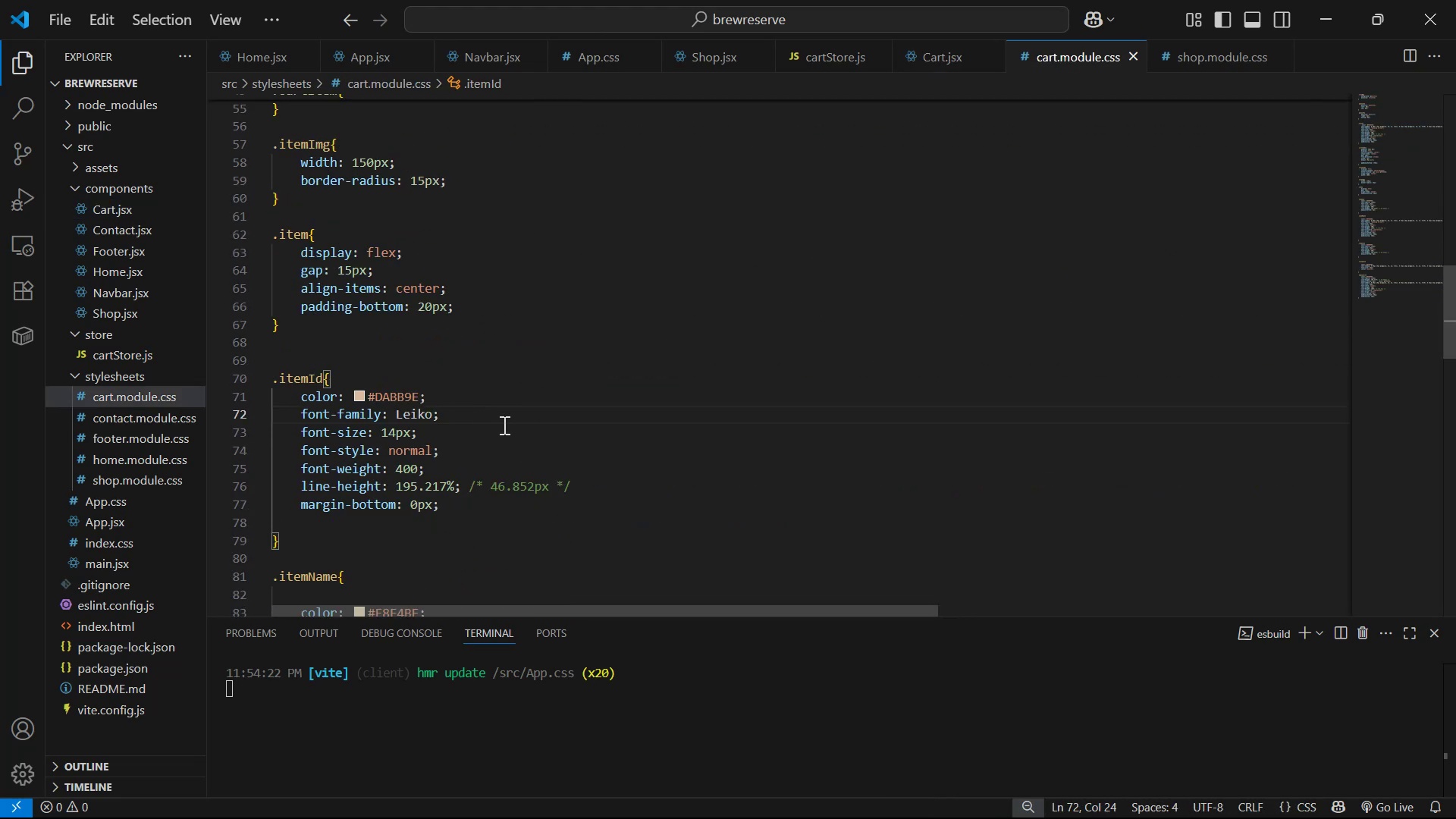 
key(Control+C)
 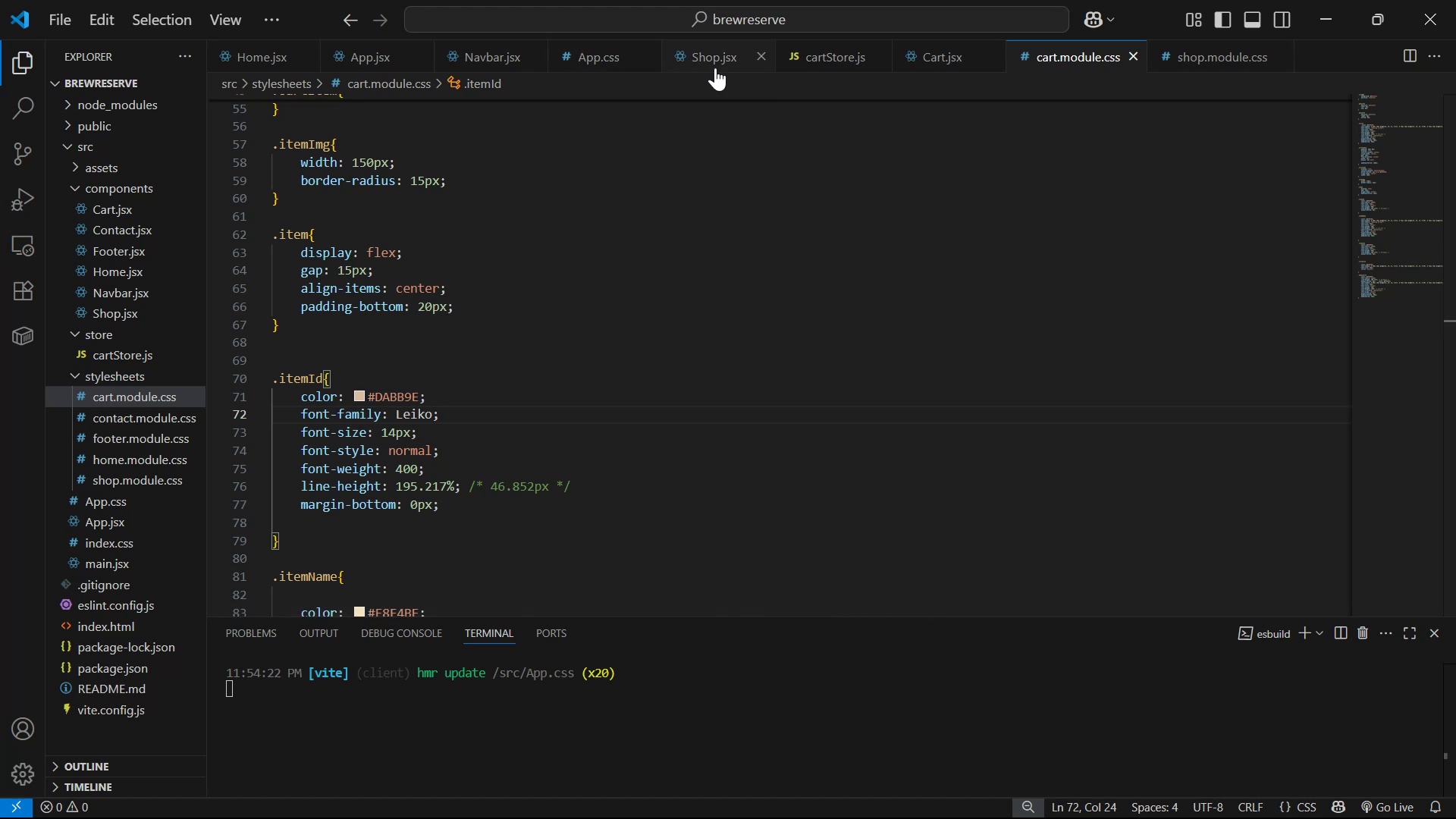 
left_click([582, 56])
 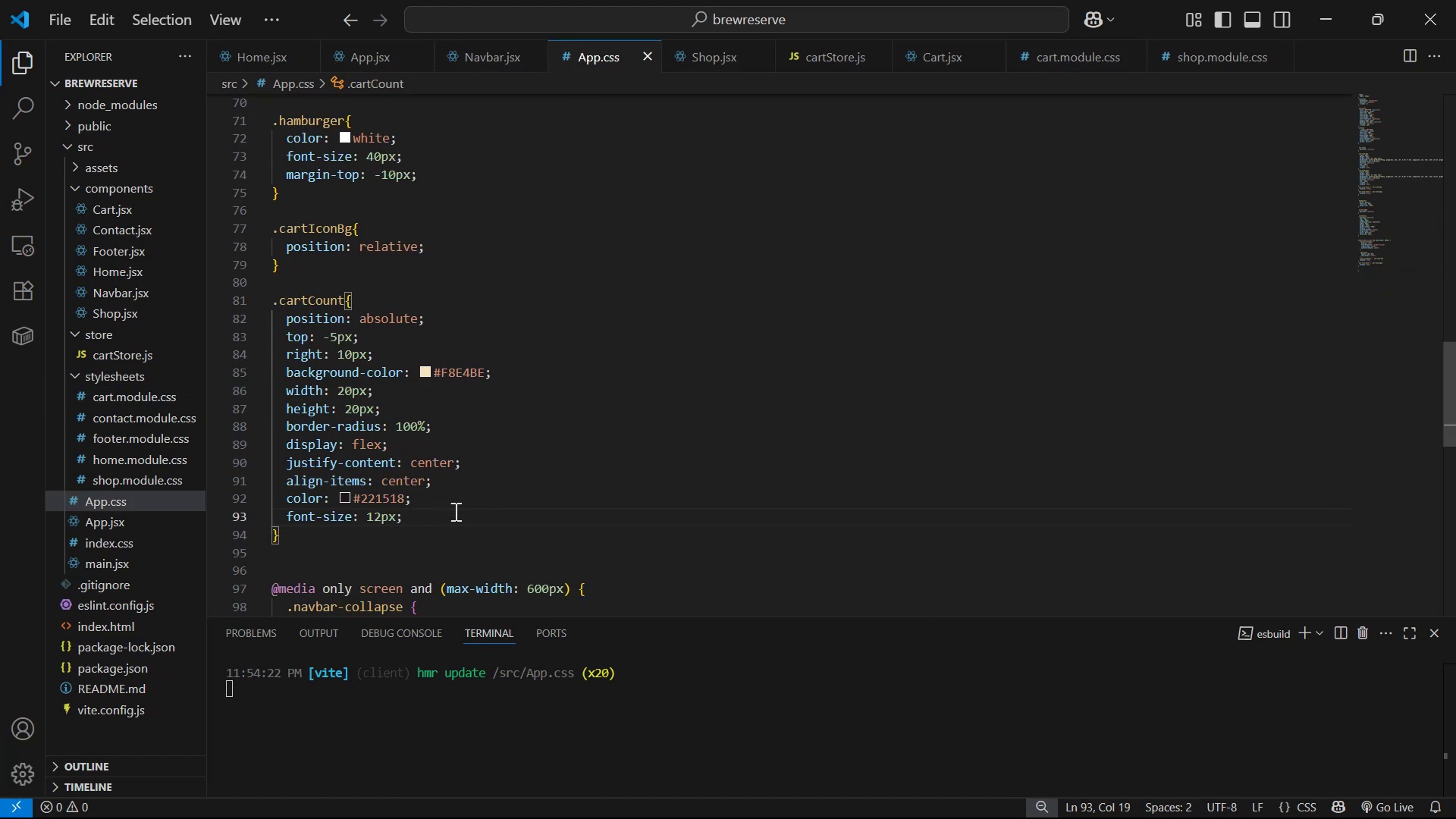 
key(Enter)
 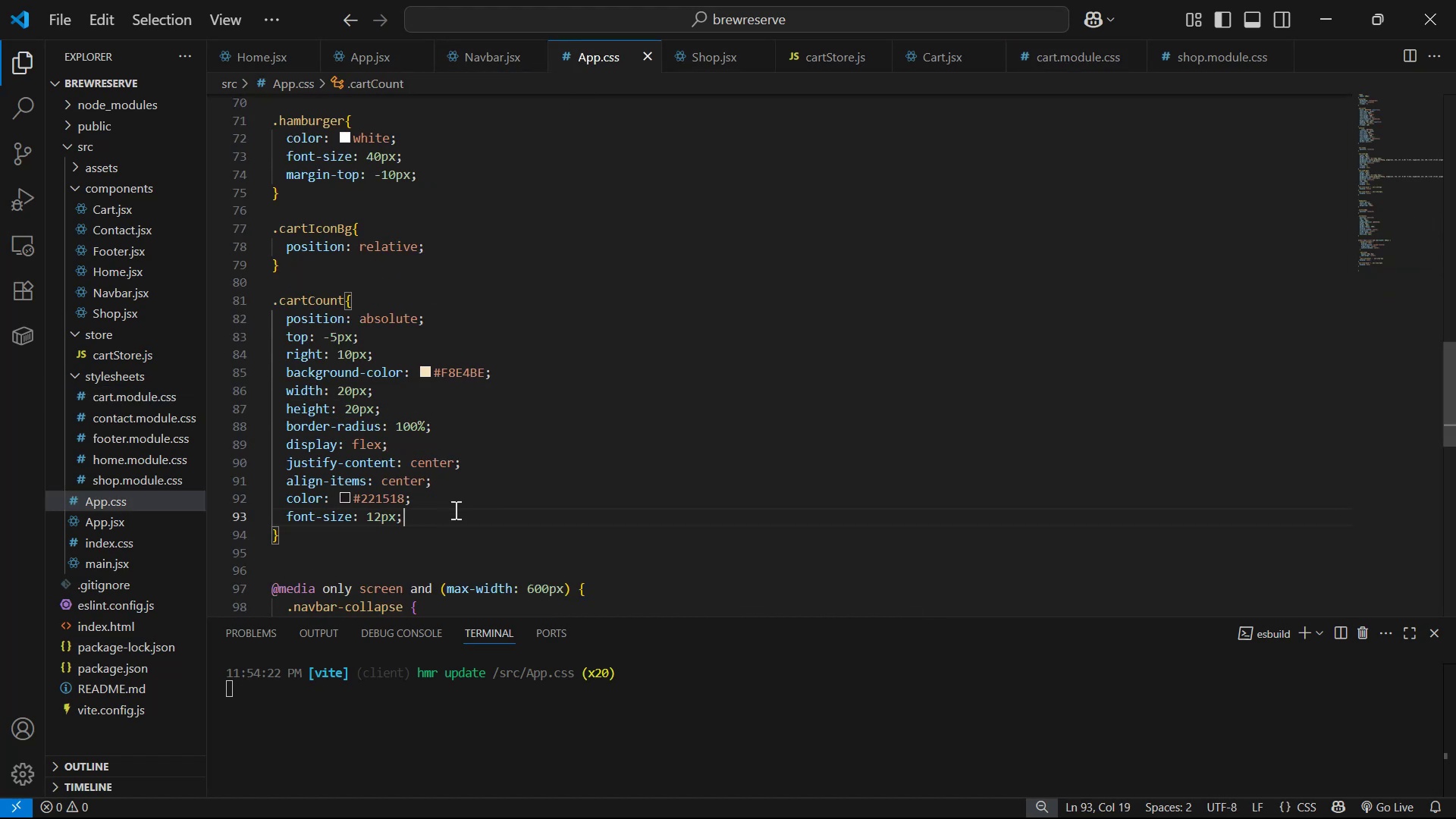 
key(Control+V)
 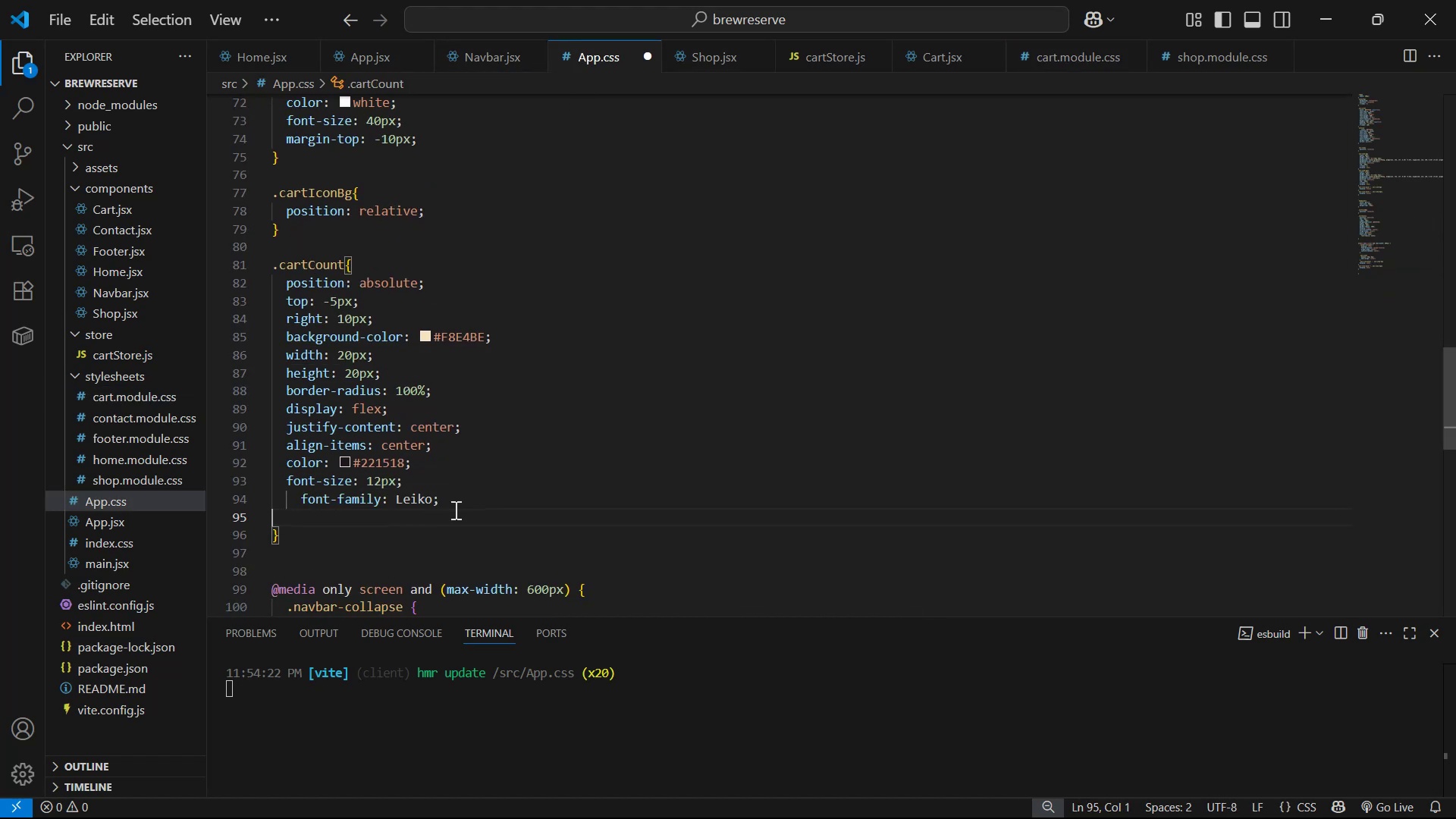 
key(Control+S)
 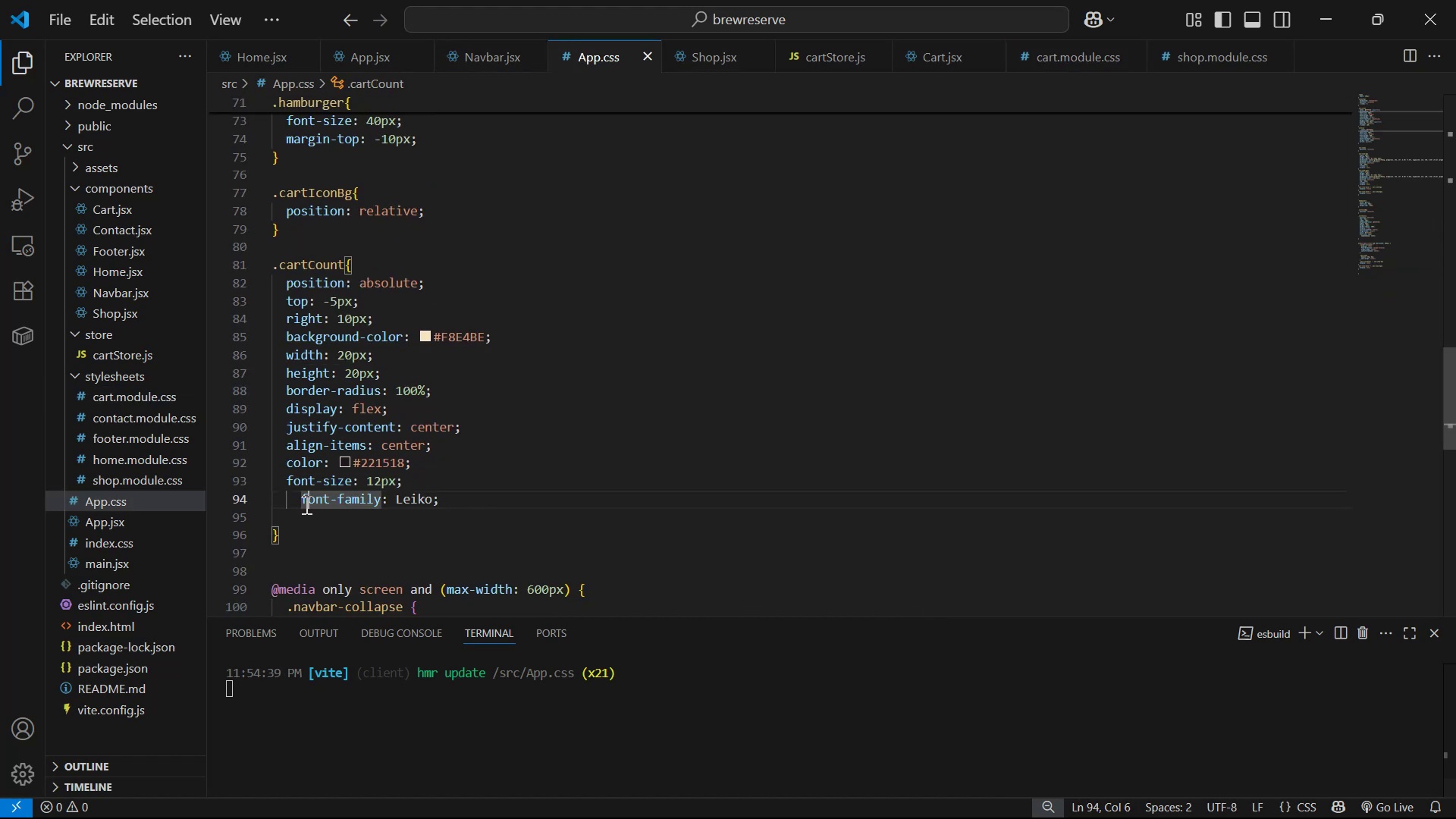 
key(ArrowLeft)
 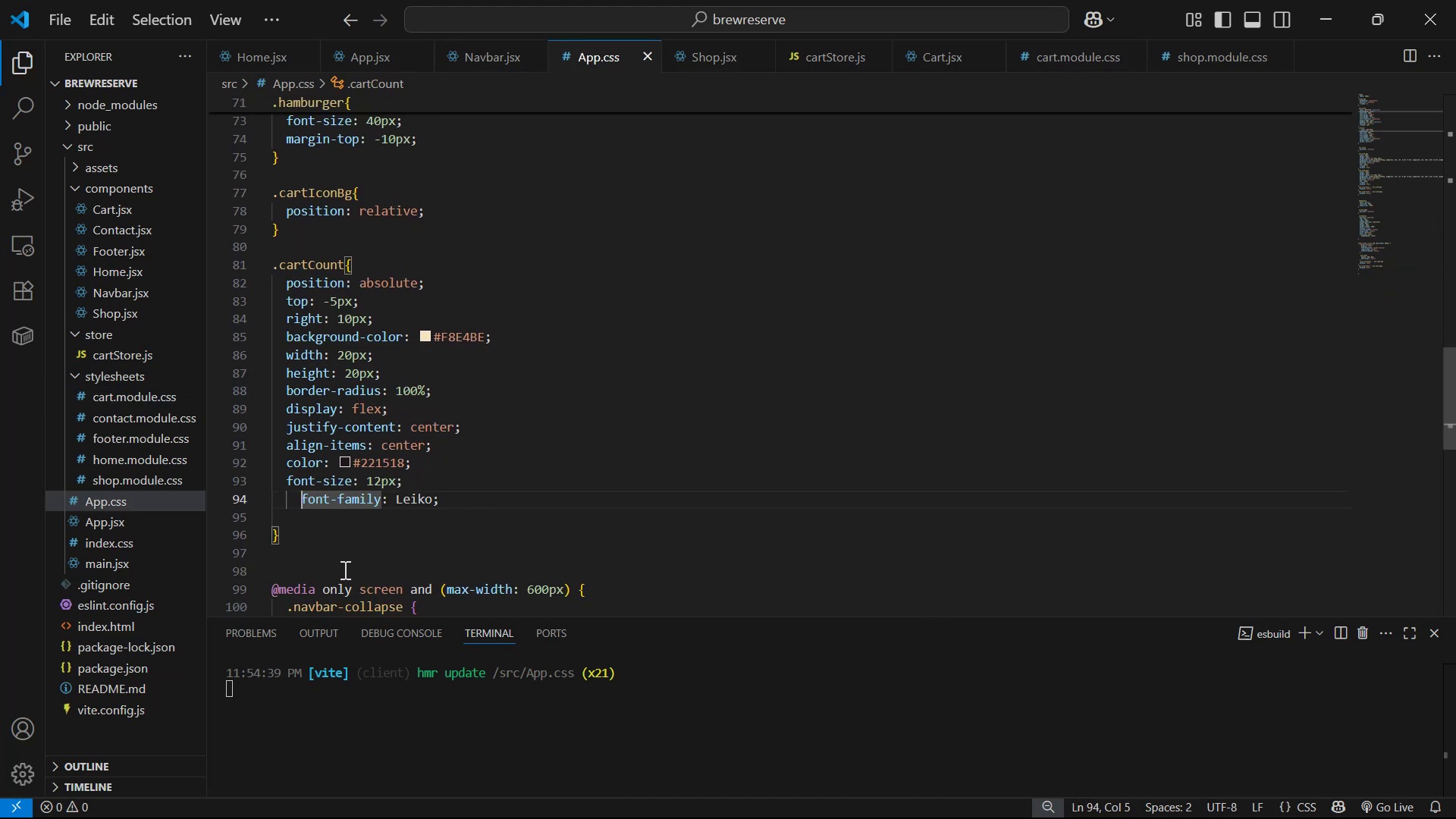 
key(Backspace)
 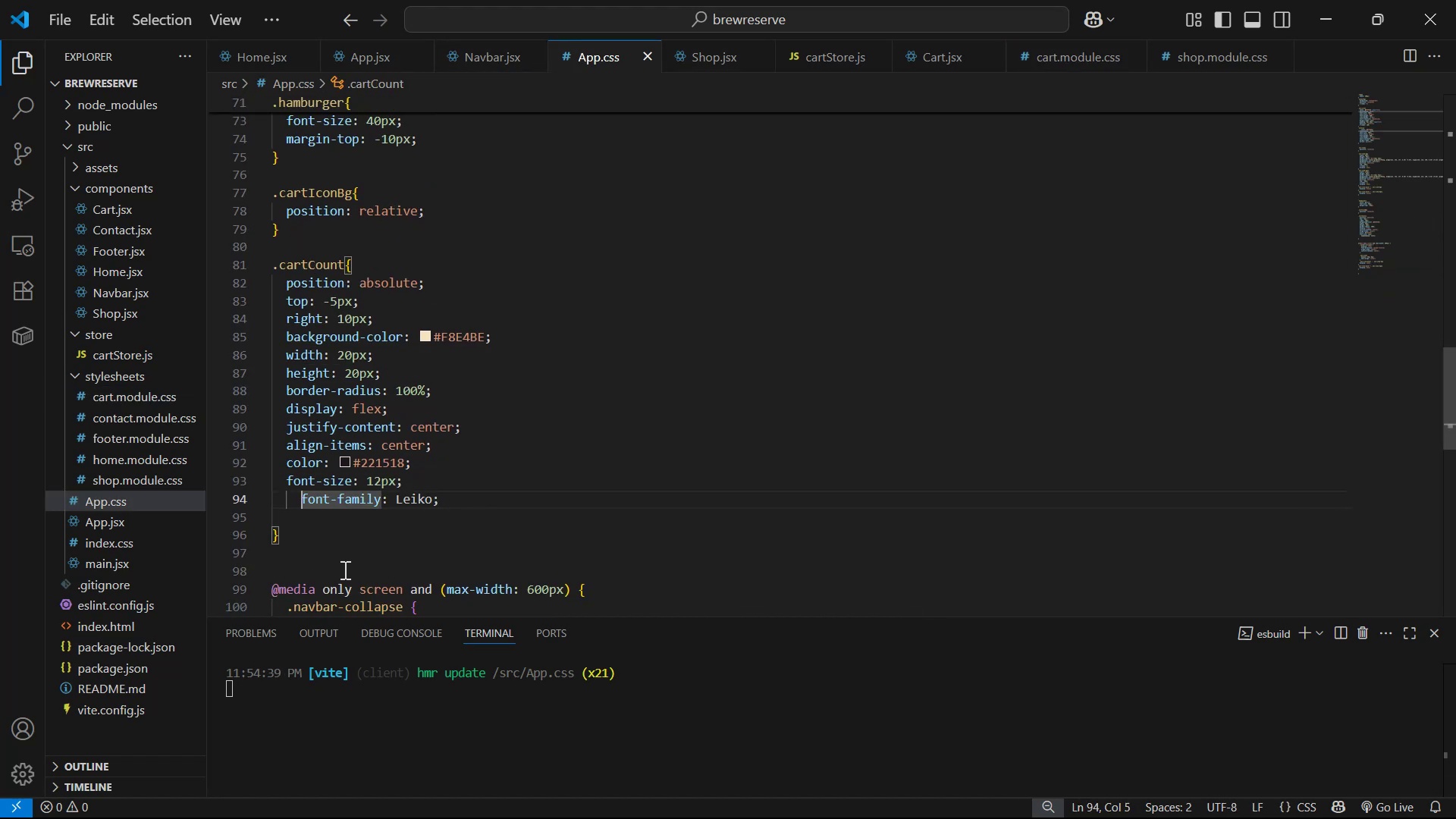 
hold_key(key=ControlLeft, duration=0.33)
 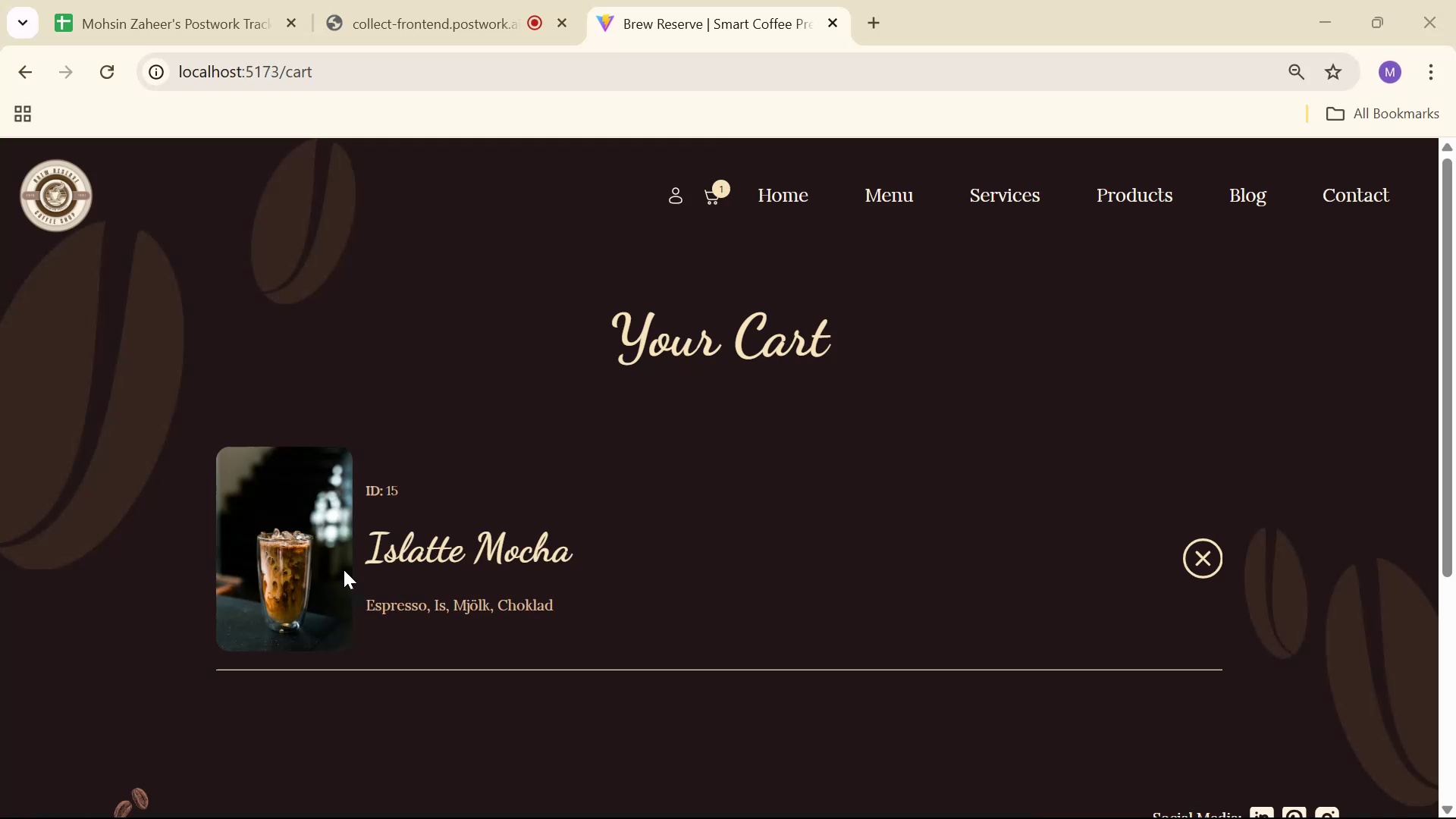 
key(S)
 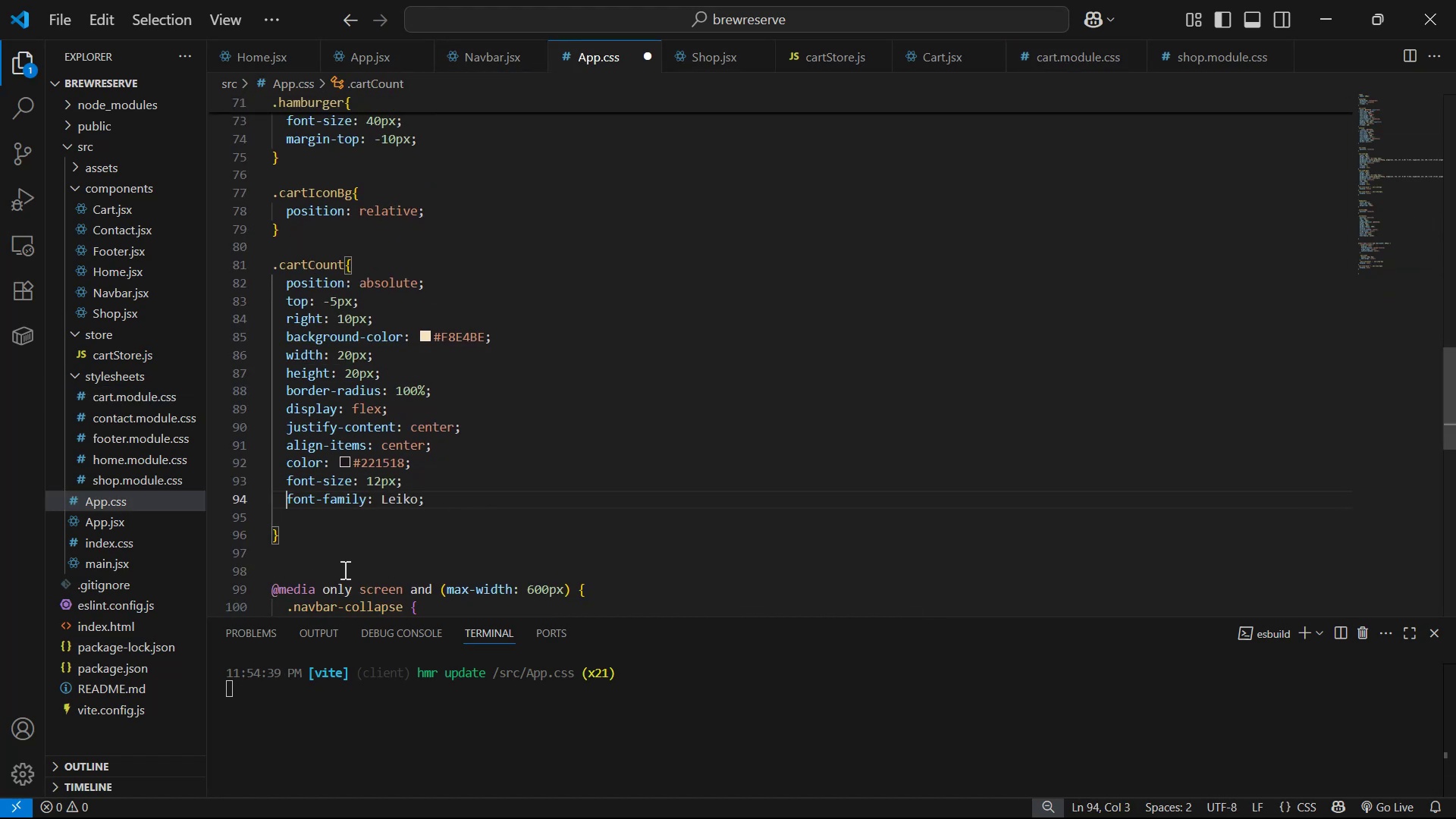 
key(Alt+AltLeft)
 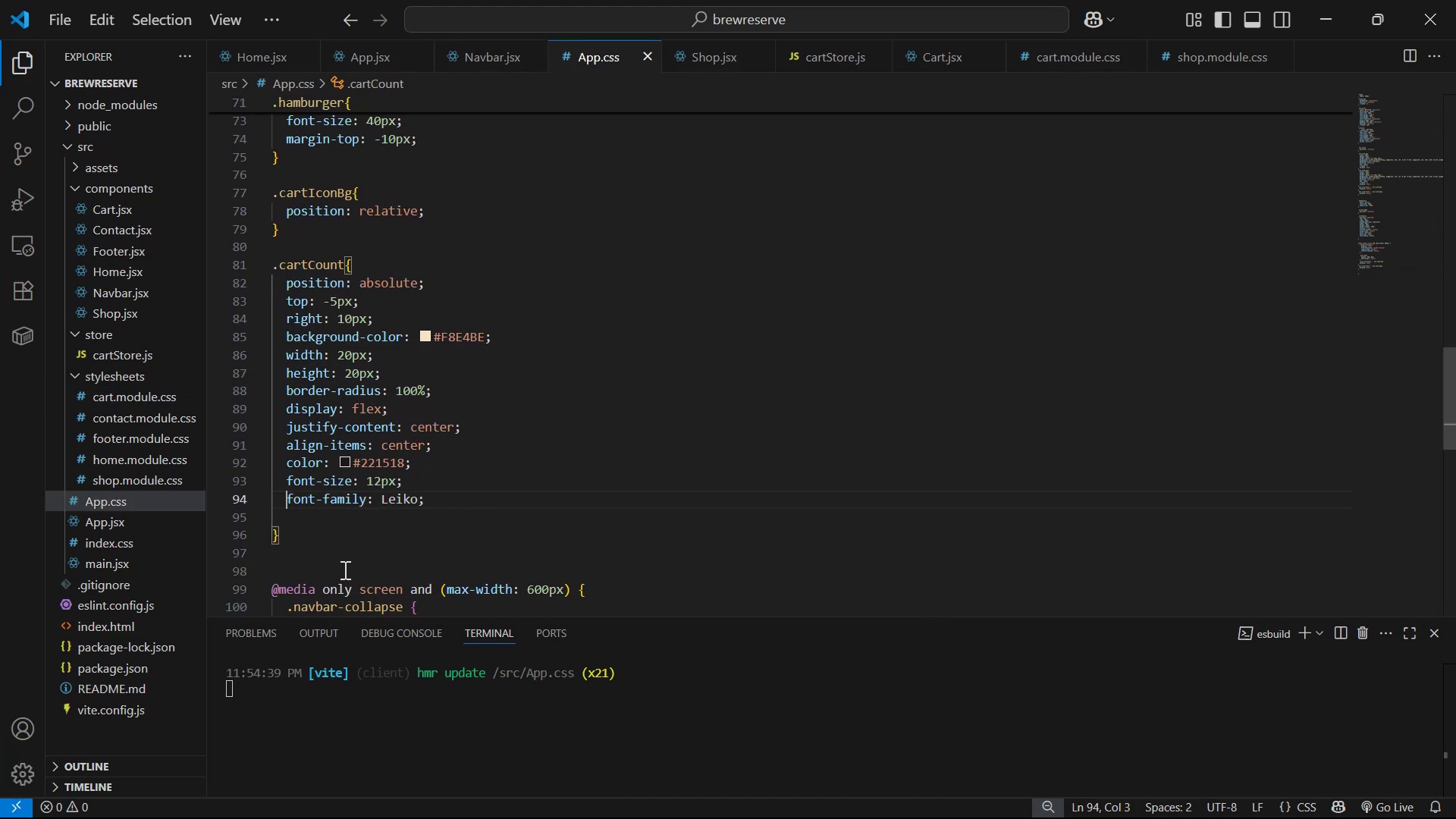 
key(Alt+Tab)
 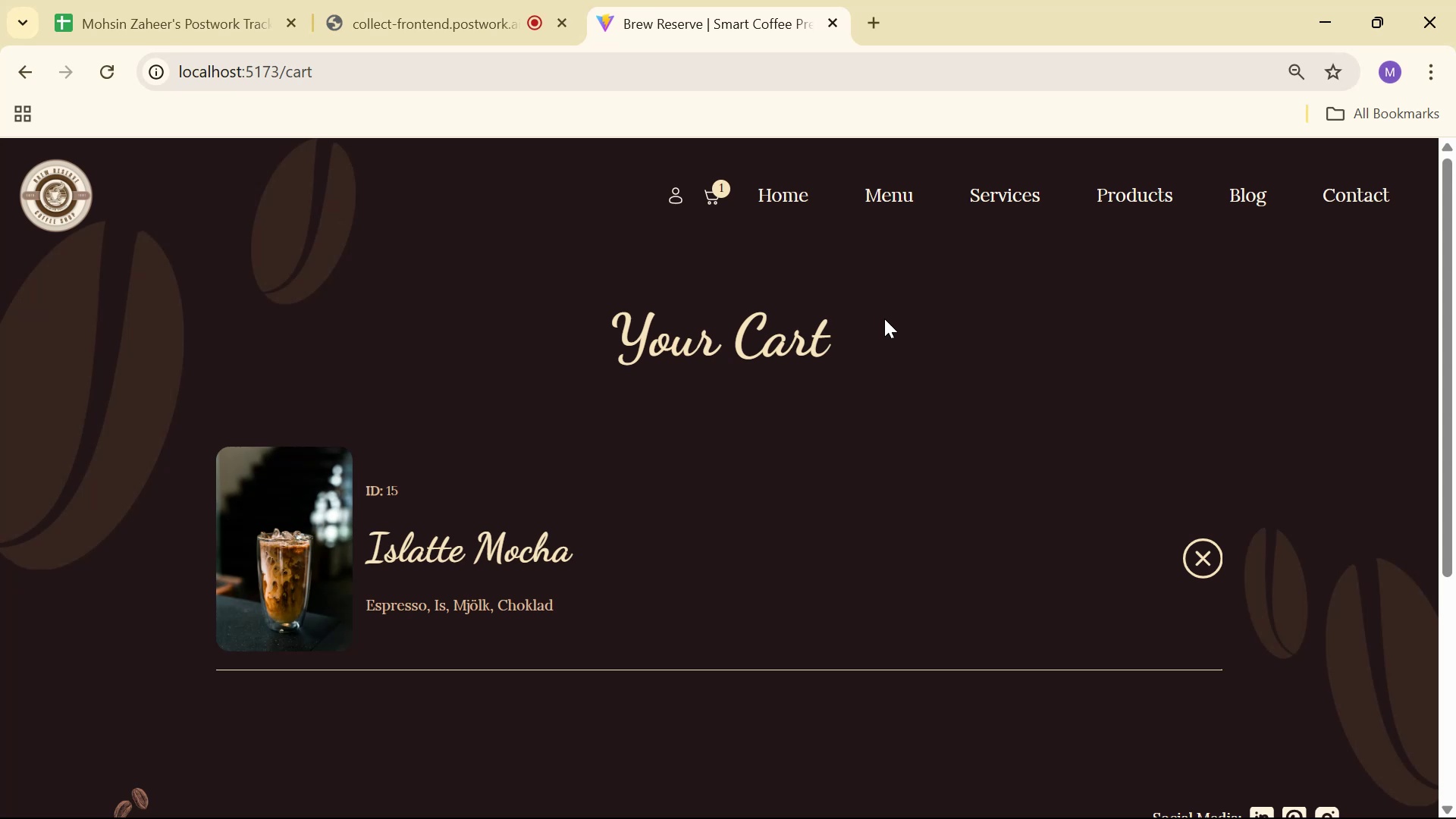 
wait(18.31)
 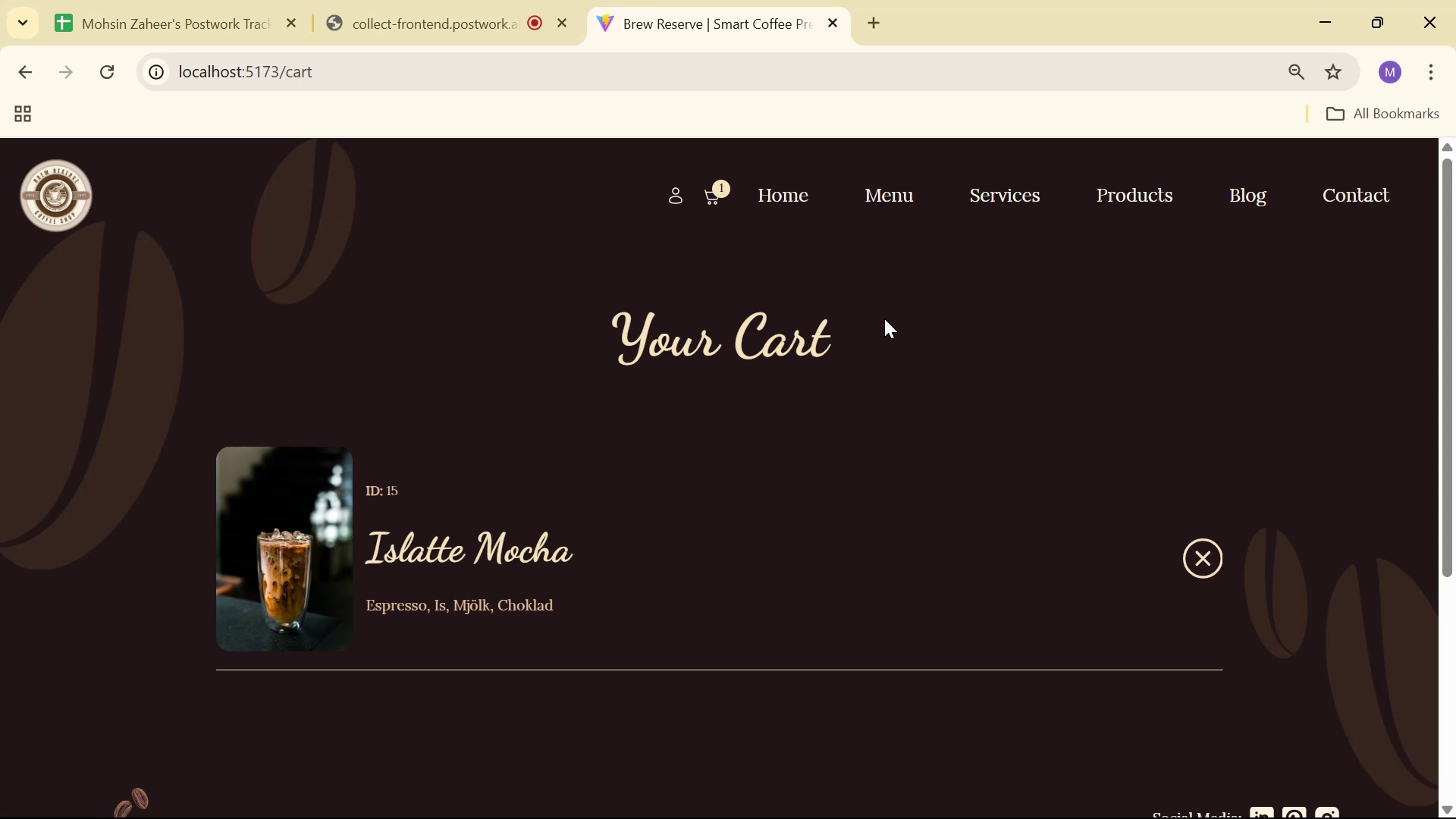 
left_click([1412, 173])
 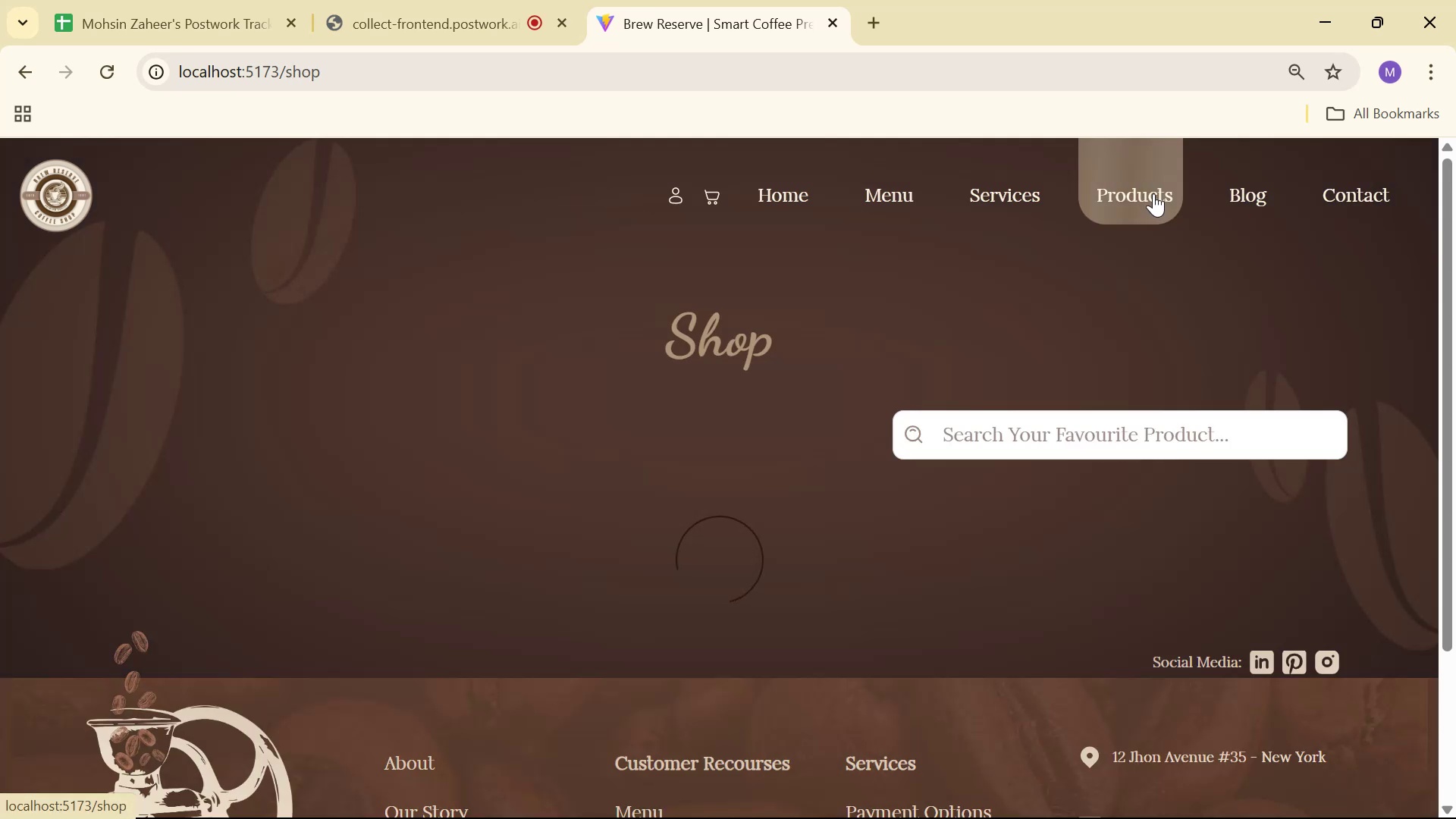 
scroll: coordinate [746, 389], scroll_direction: down, amount: 4.0
 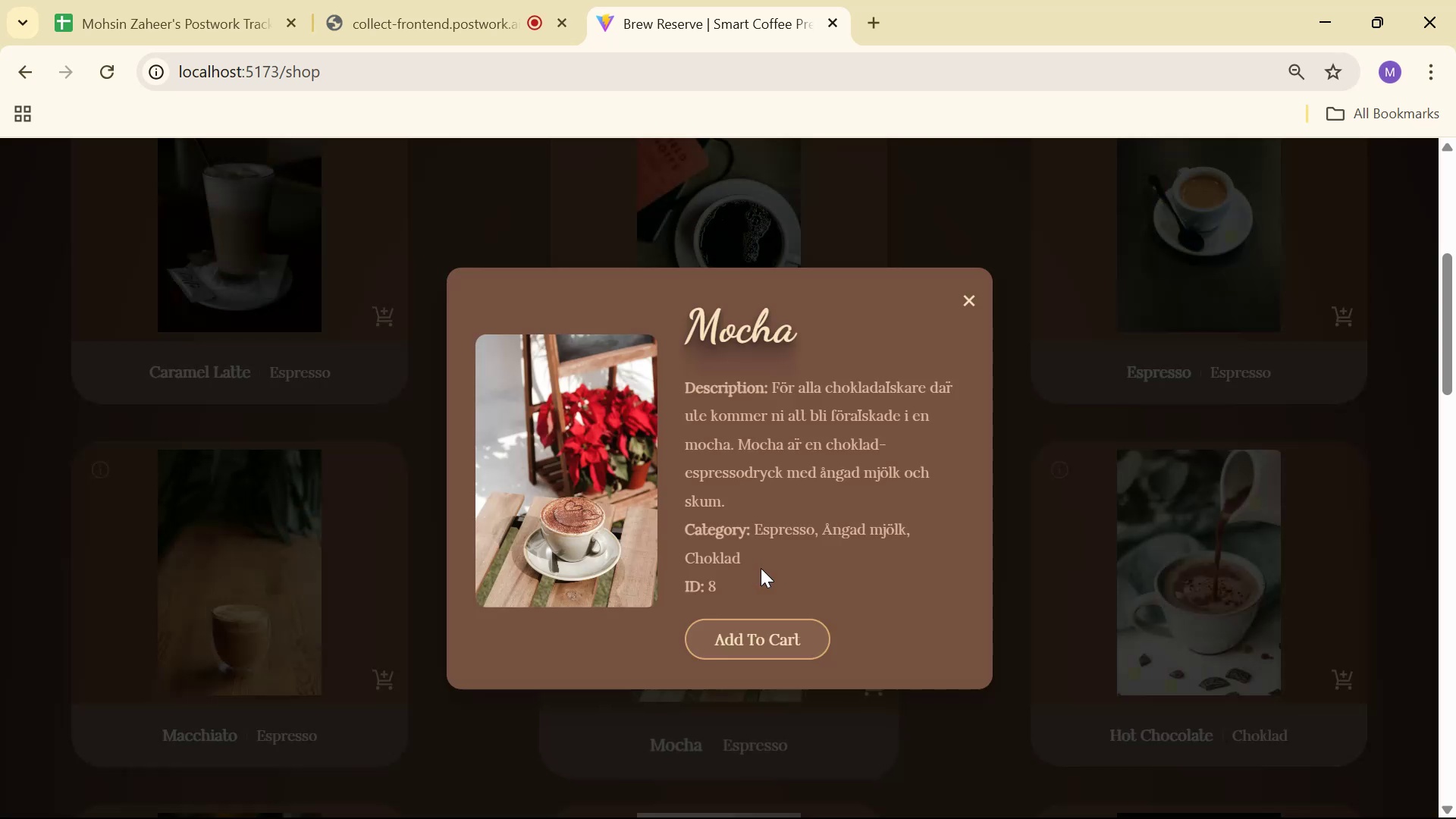 
left_click([764, 639])
 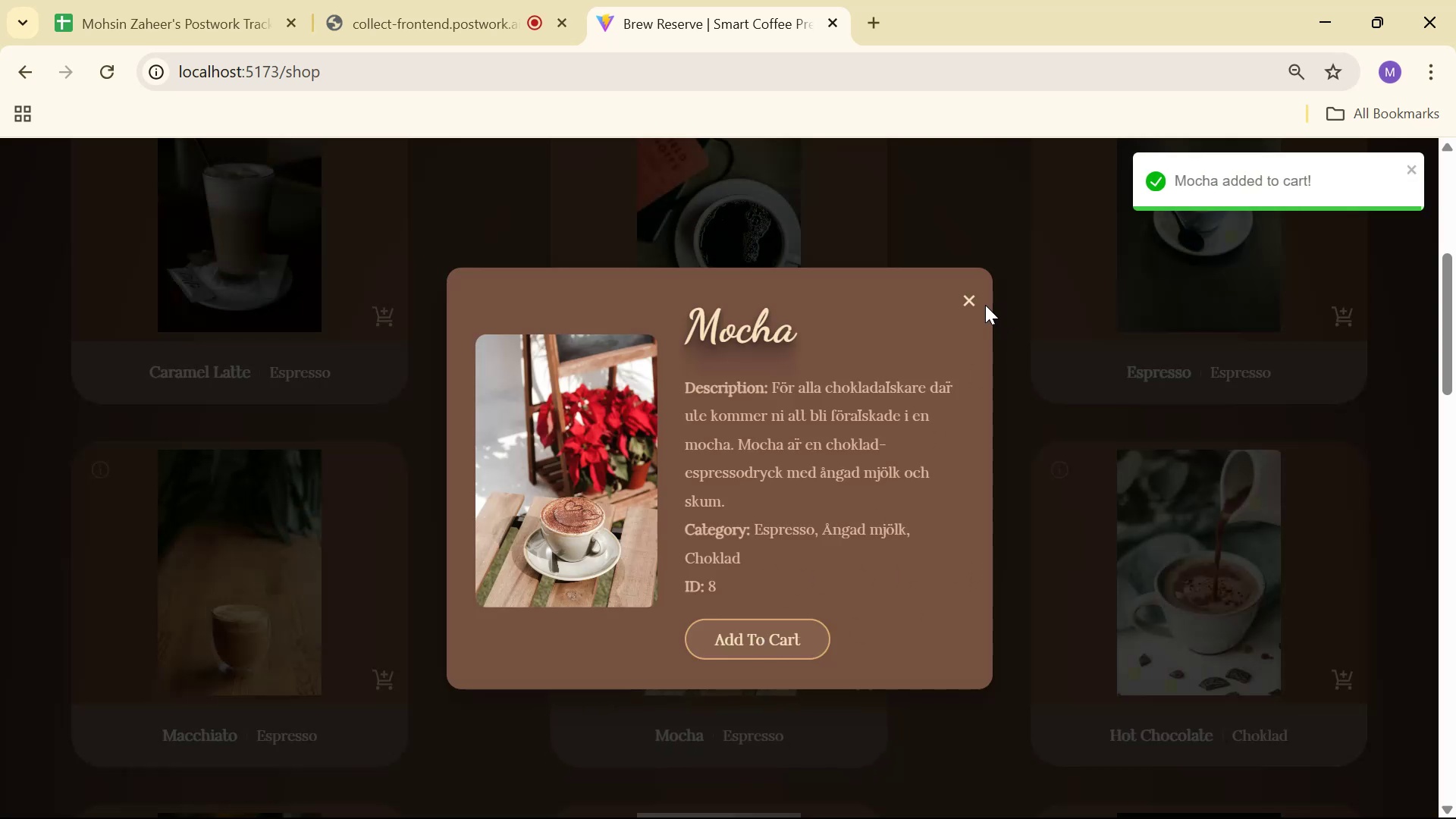 
left_click([973, 301])
 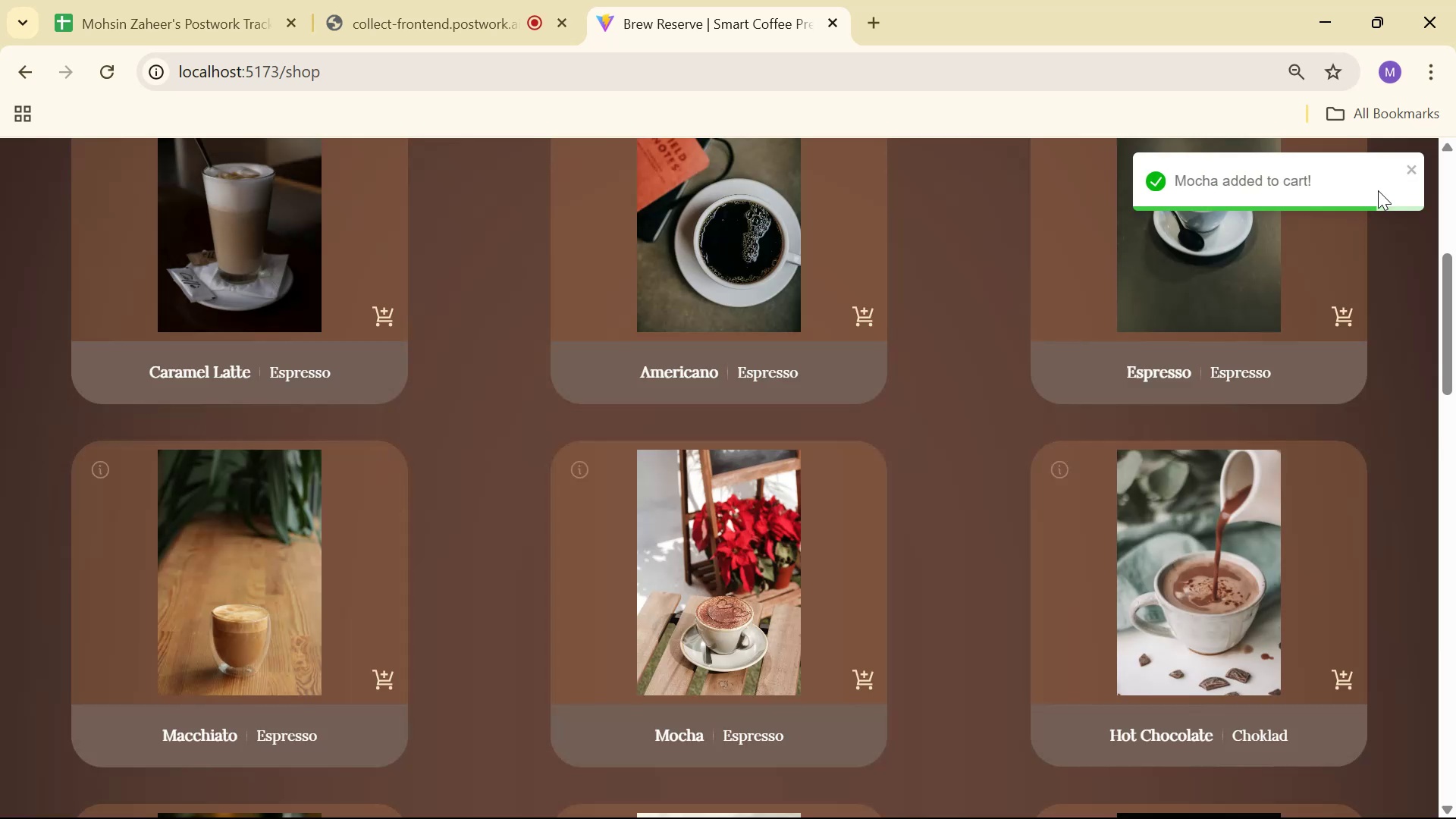 
left_click([1412, 165])
 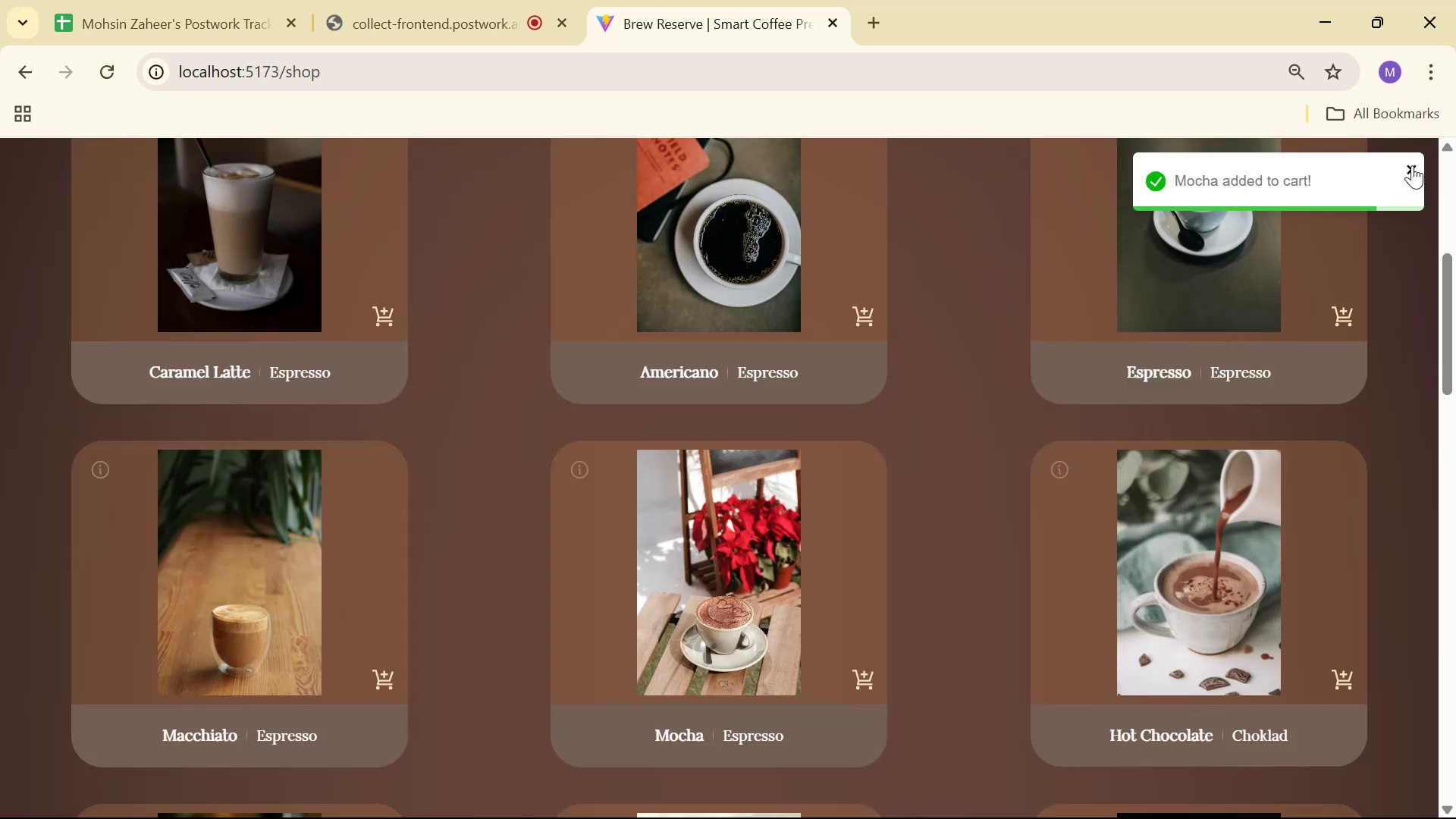 
scroll: coordinate [1053, 370], scroll_direction: up, amount: 4.0
 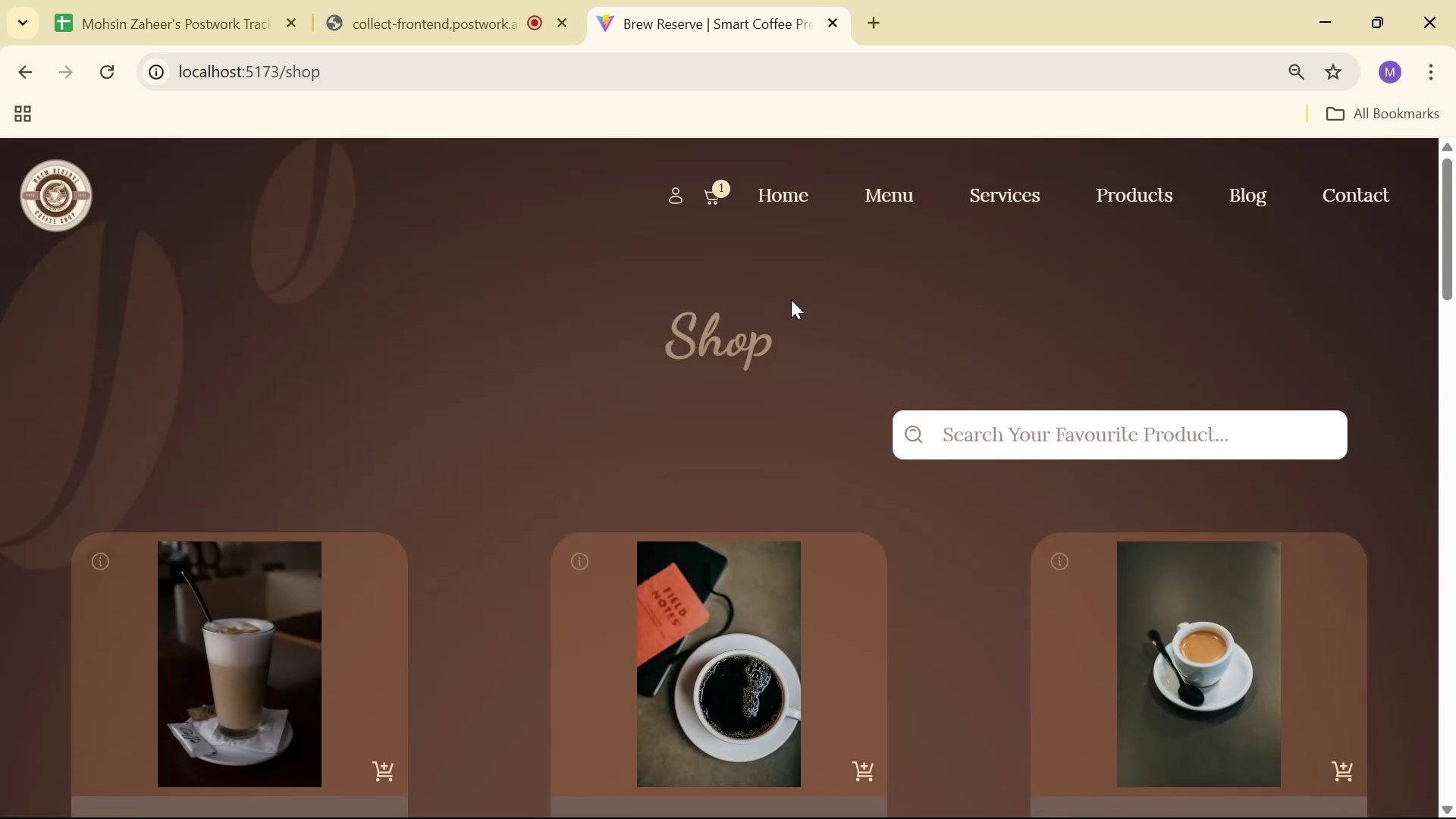 
left_click([711, 196])
 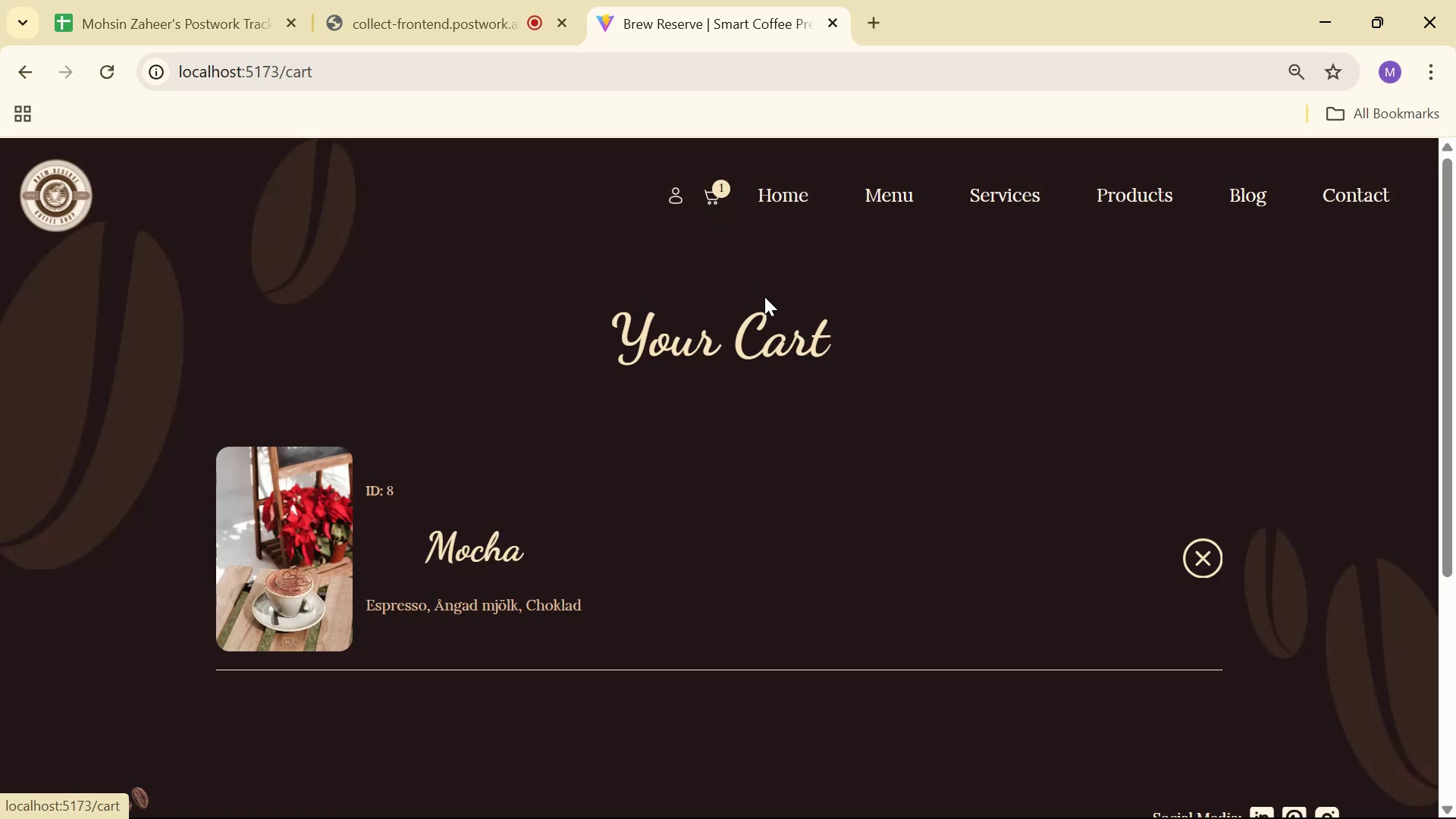 
scroll: coordinate [865, 309], scroll_direction: none, amount: 0.0
 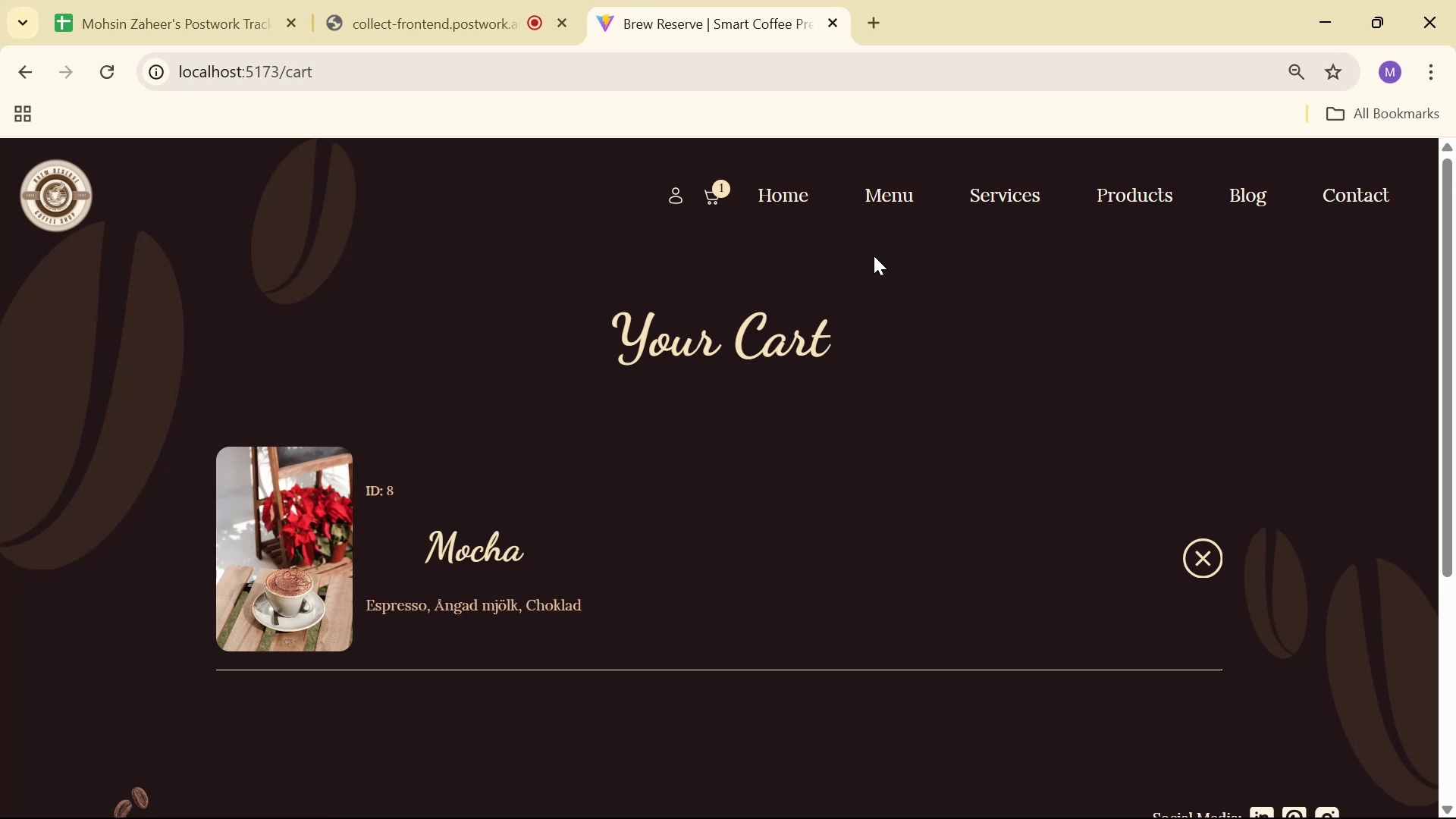 
wait(6.35)
 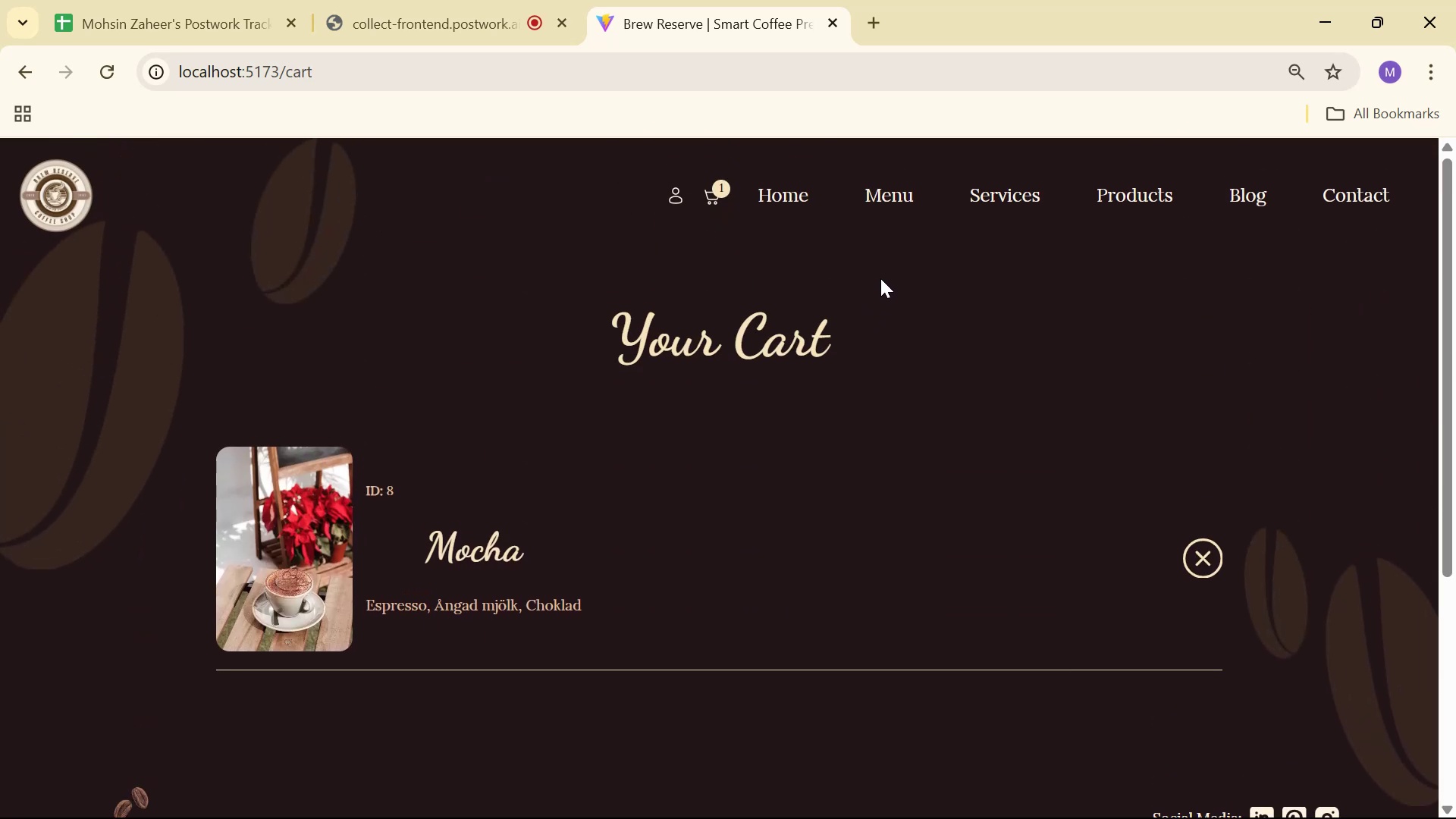 
left_click_drag(start_coordinate=[426, 545], to_coordinate=[580, 548])
 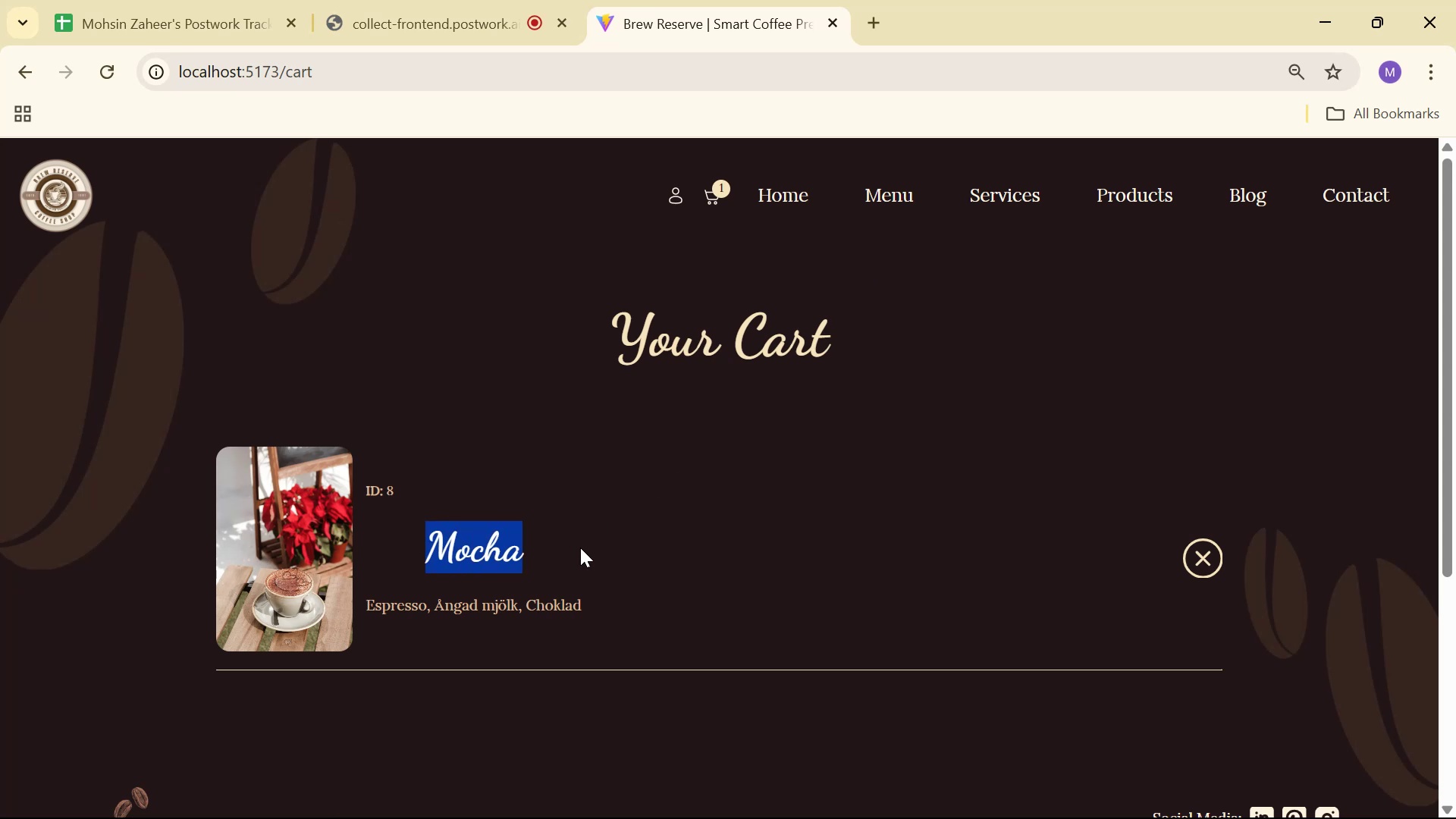 
left_click([580, 548])
 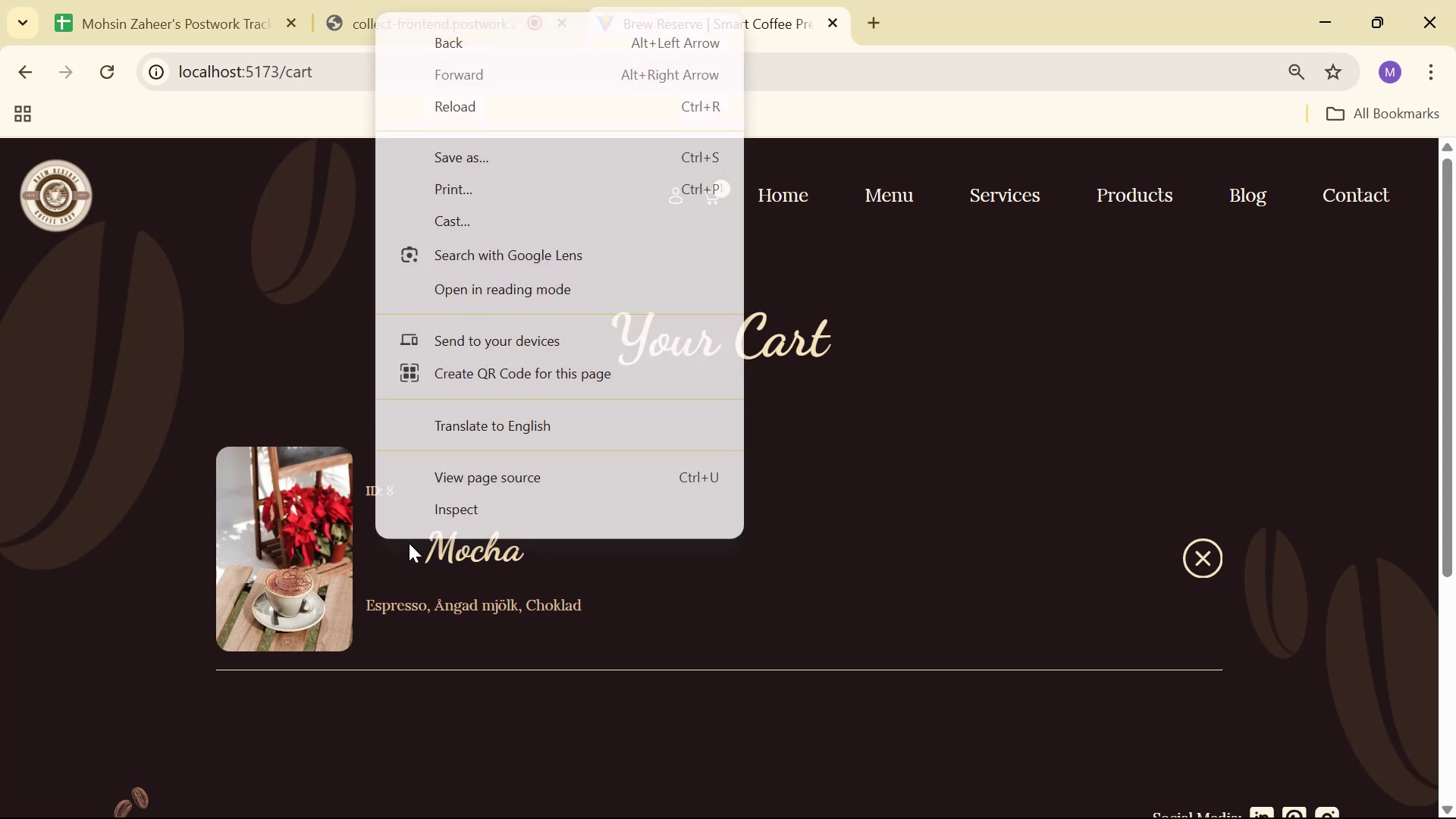 
left_click([503, 515])
 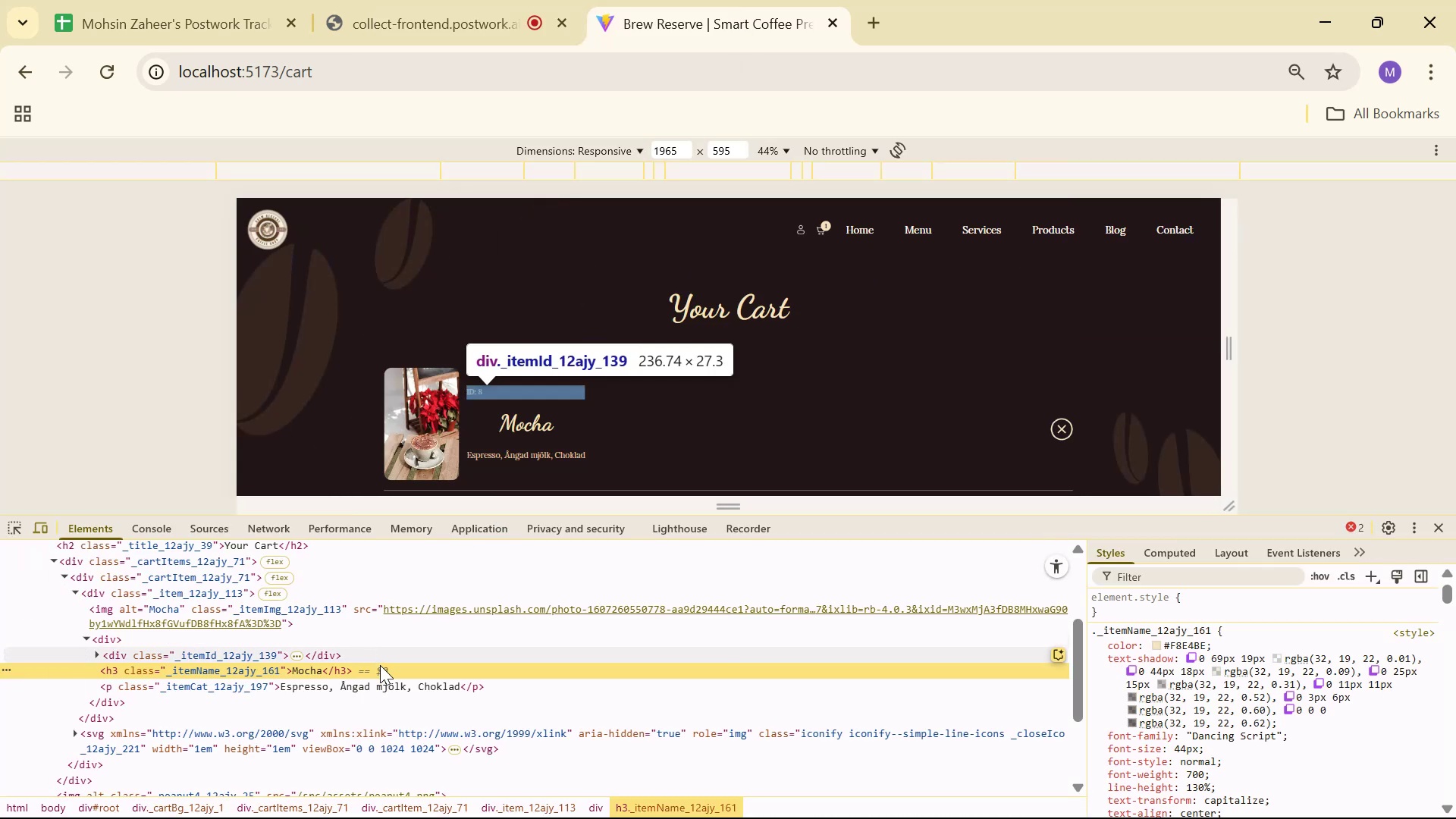 
scroll: coordinate [1263, 639], scroll_direction: down, amount: 1.0
 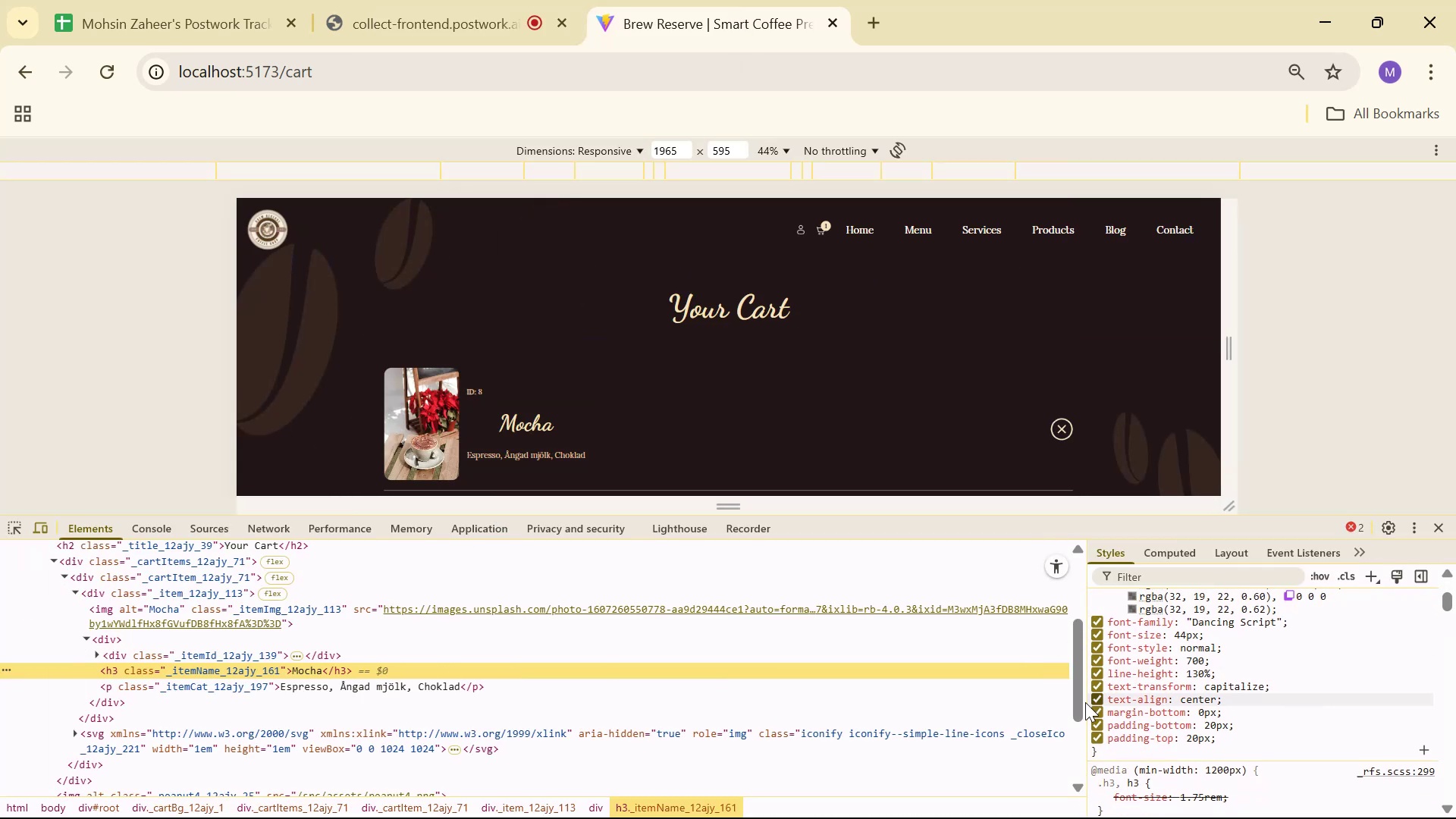 
left_click([1100, 698])
 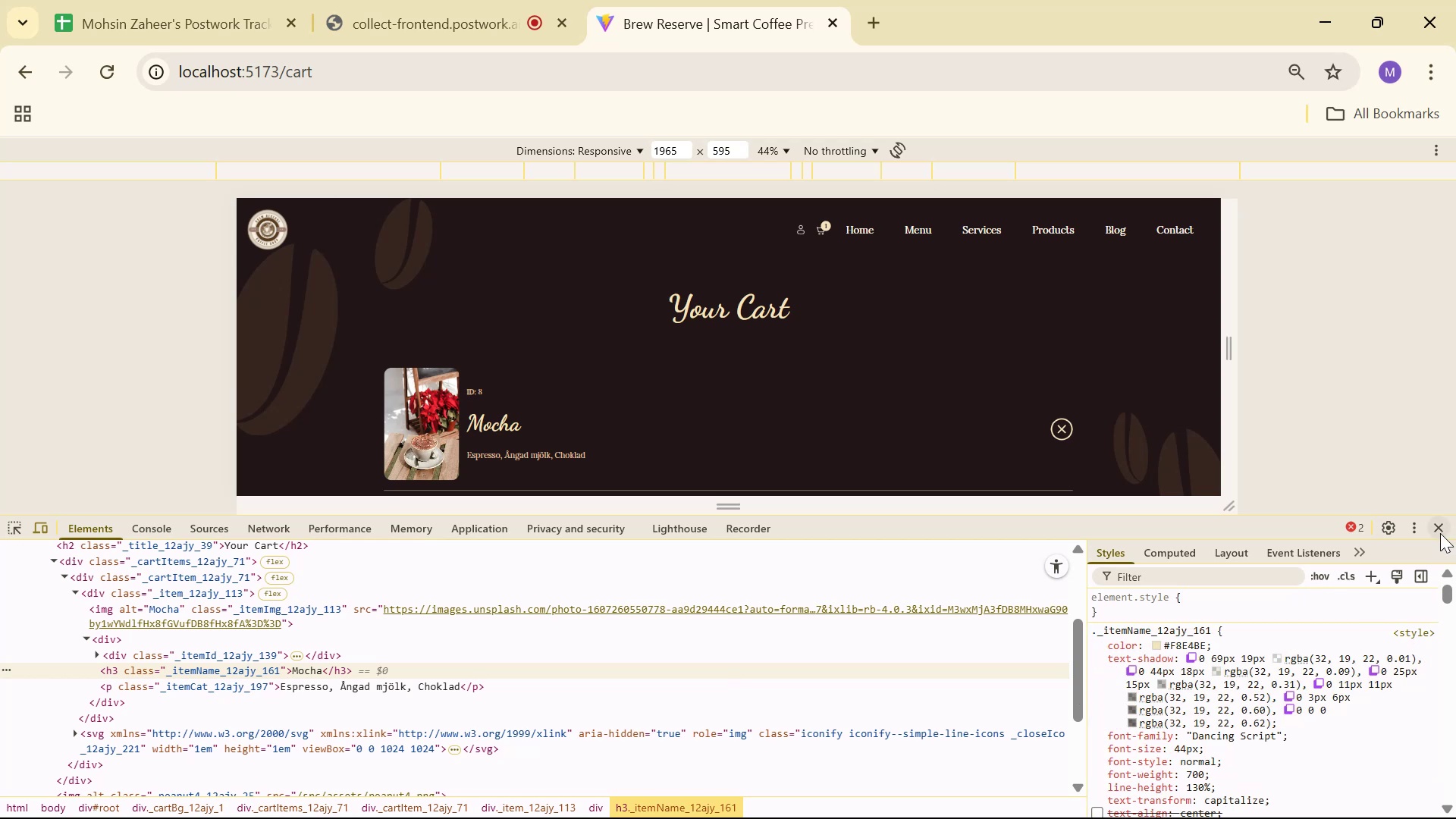 
left_click([1437, 531])
 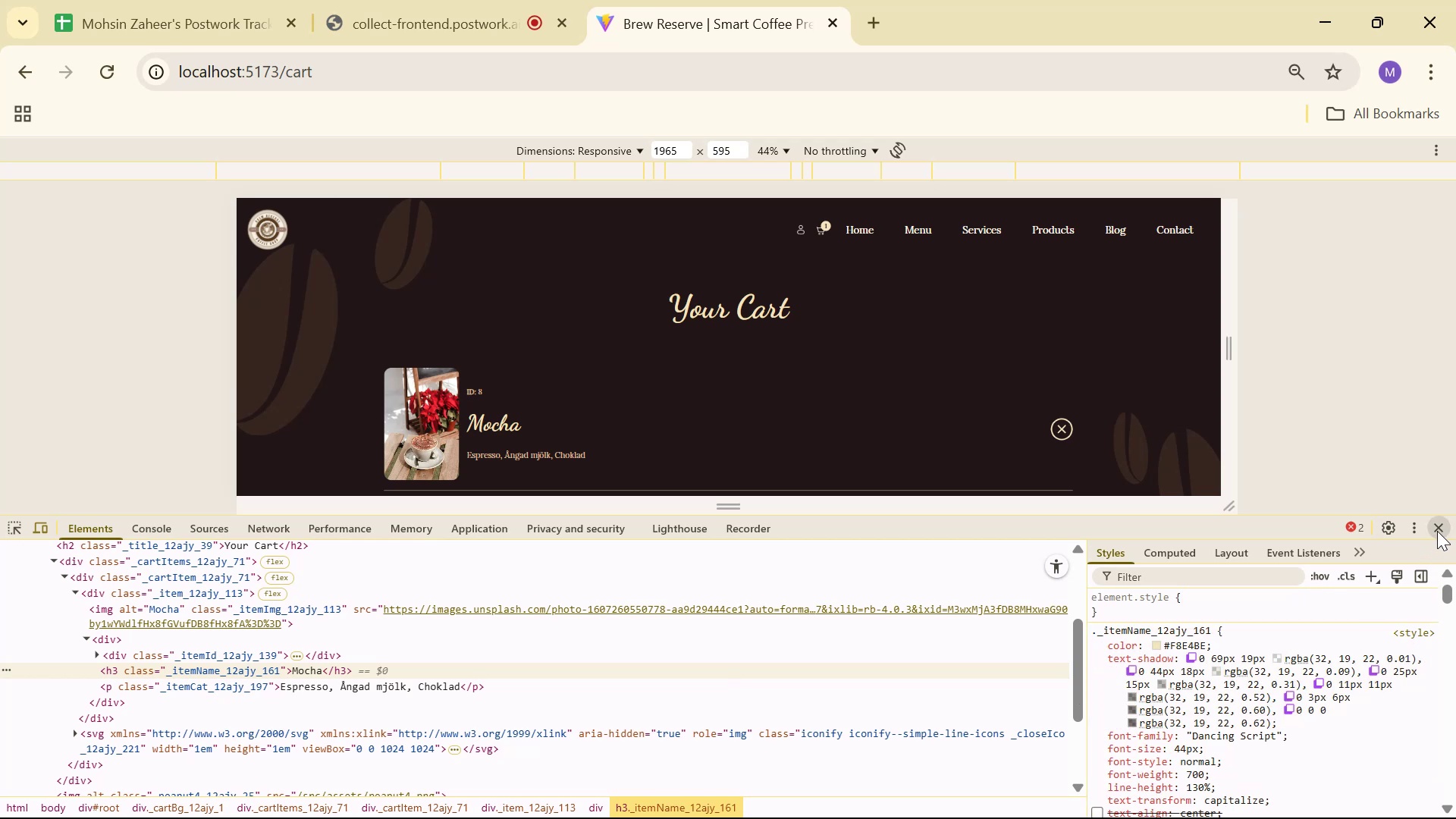 
key(Alt+AltLeft)
 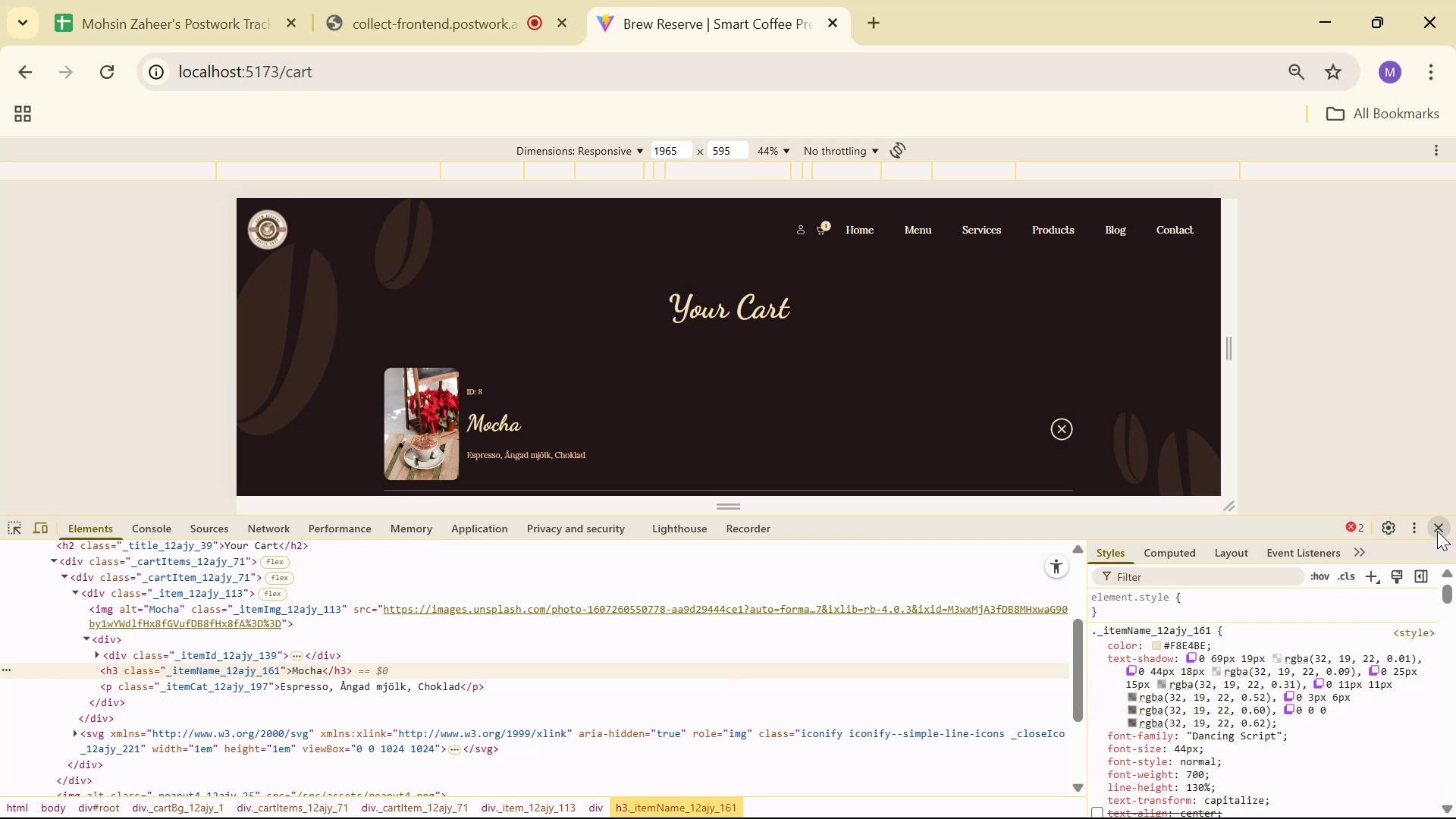 
key(Alt+Tab)
 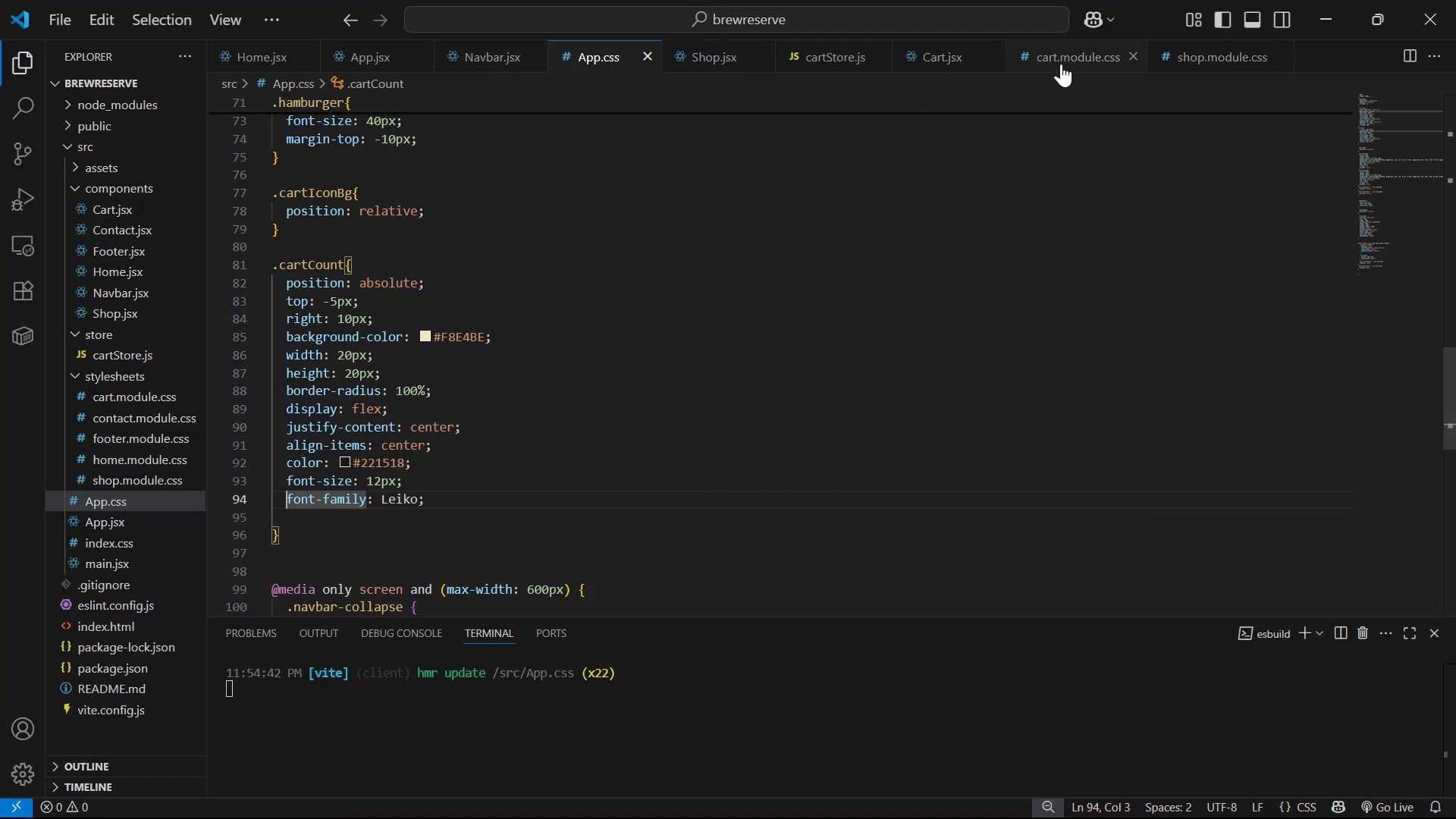 
scroll: coordinate [986, 297], scroll_direction: down, amount: 7.0
 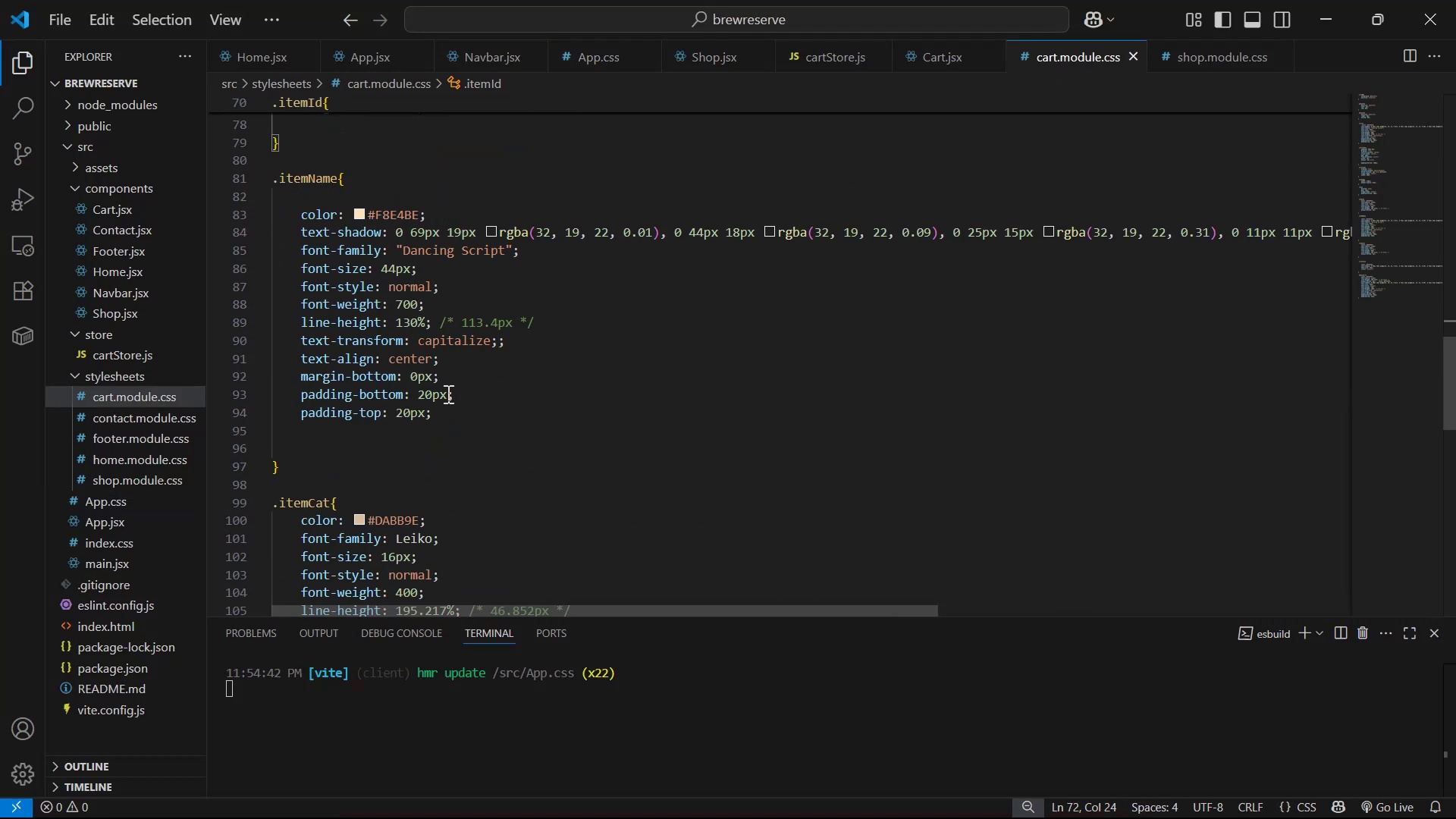 
left_click_drag(start_coordinate=[519, 366], to_coordinate=[536, 343])
 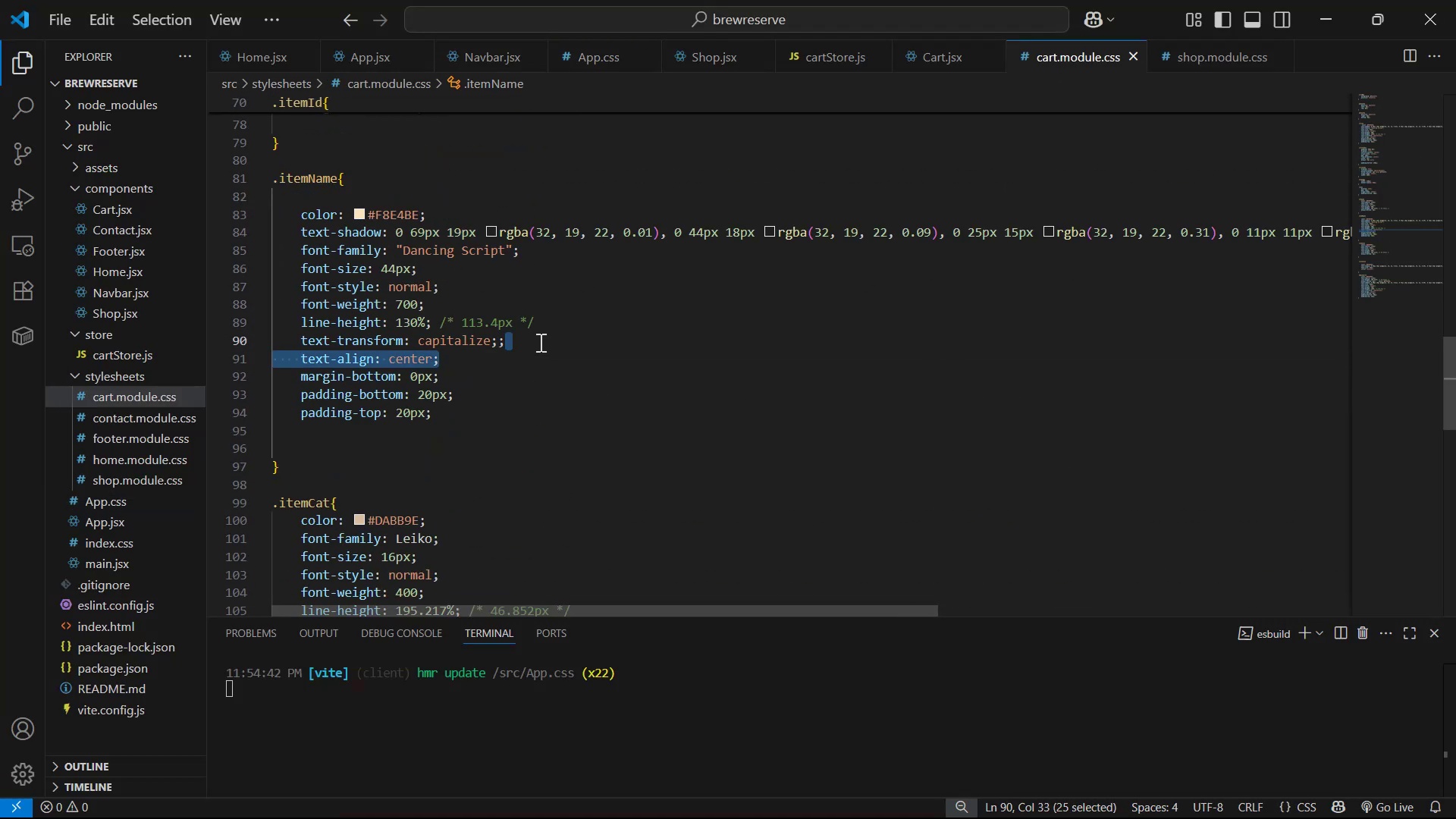 
key(Backspace)
 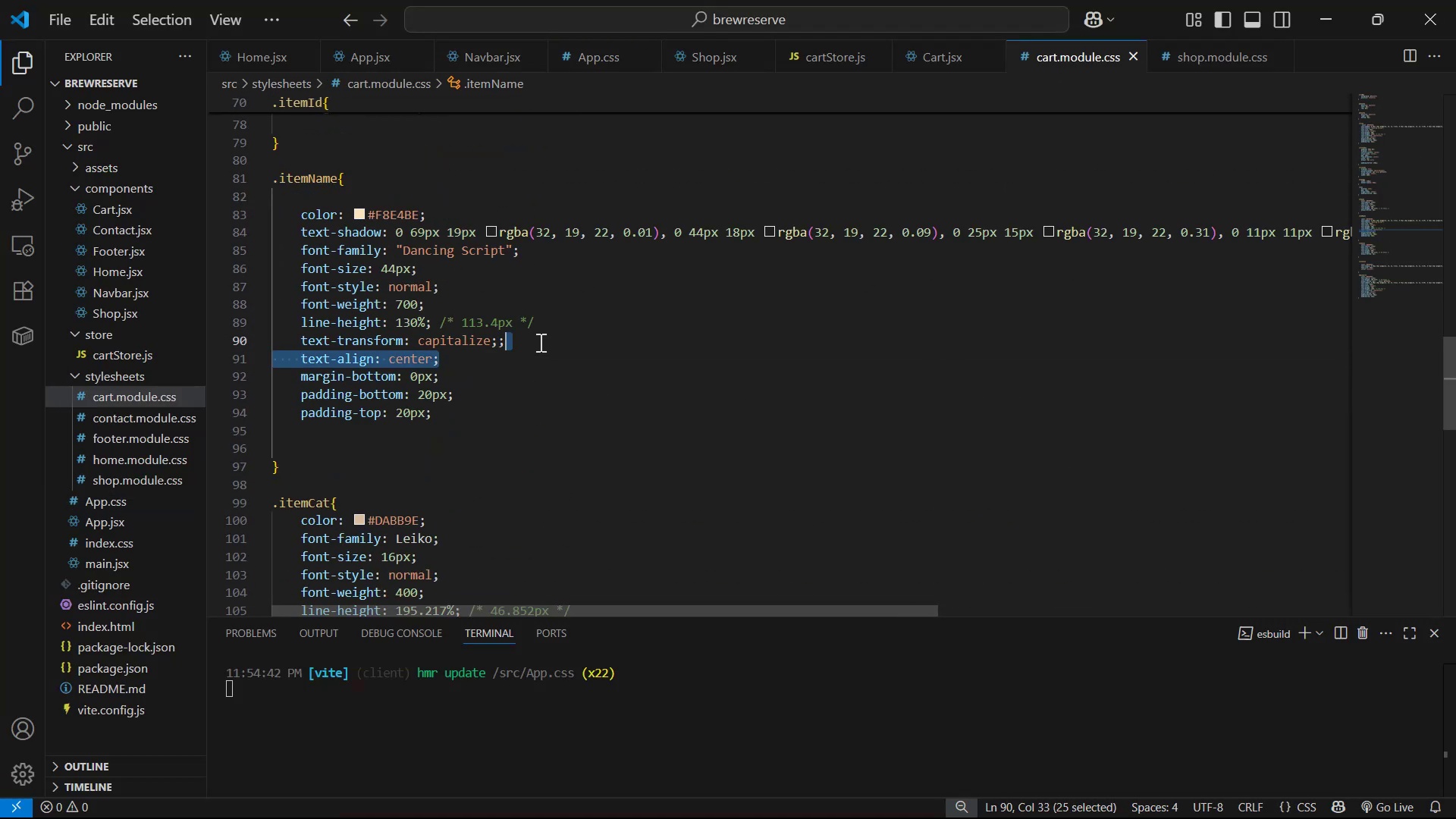 
key(Backspace)
 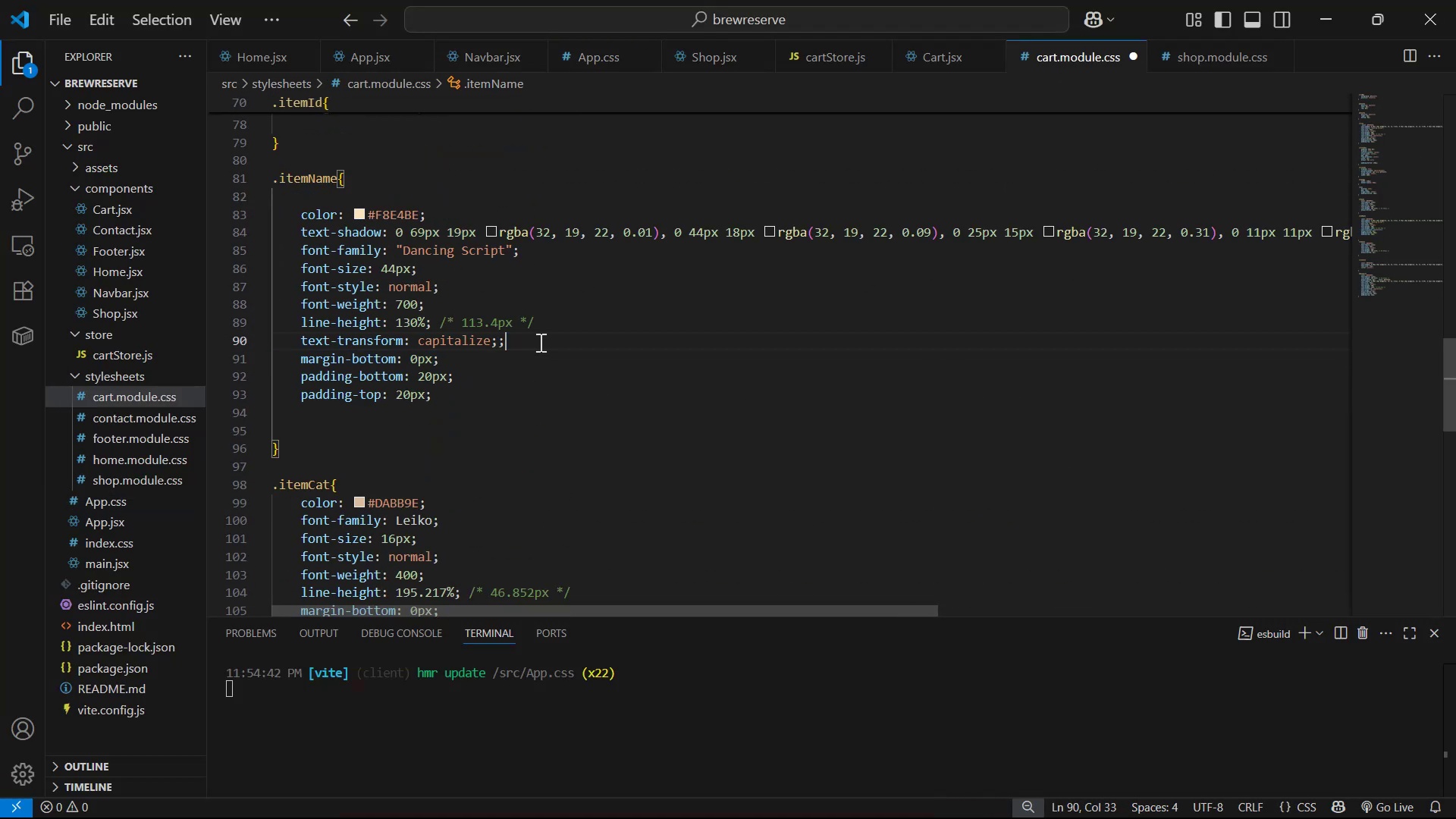 
key(Control+S)
 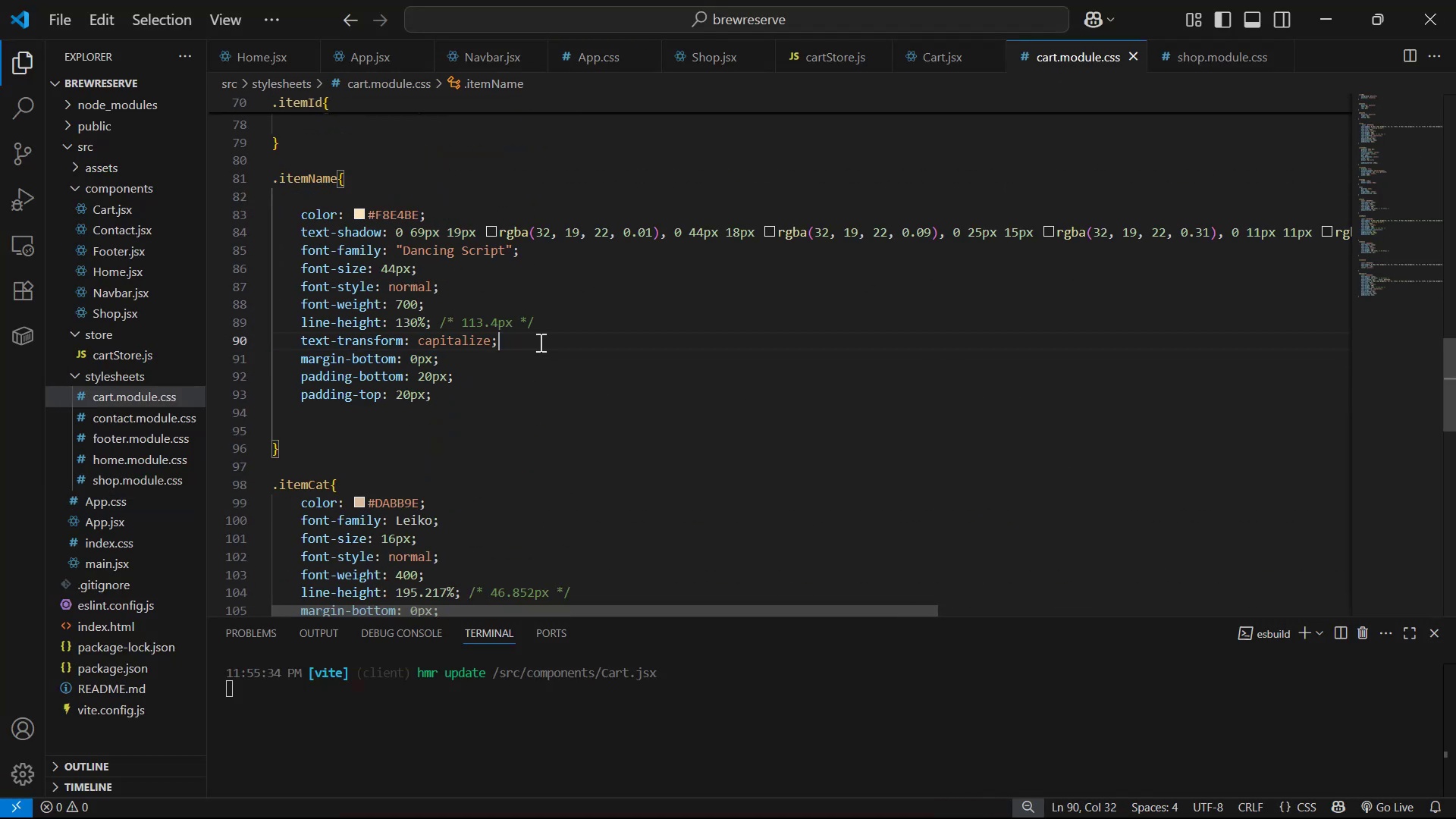 
key(Alt+AltLeft)
 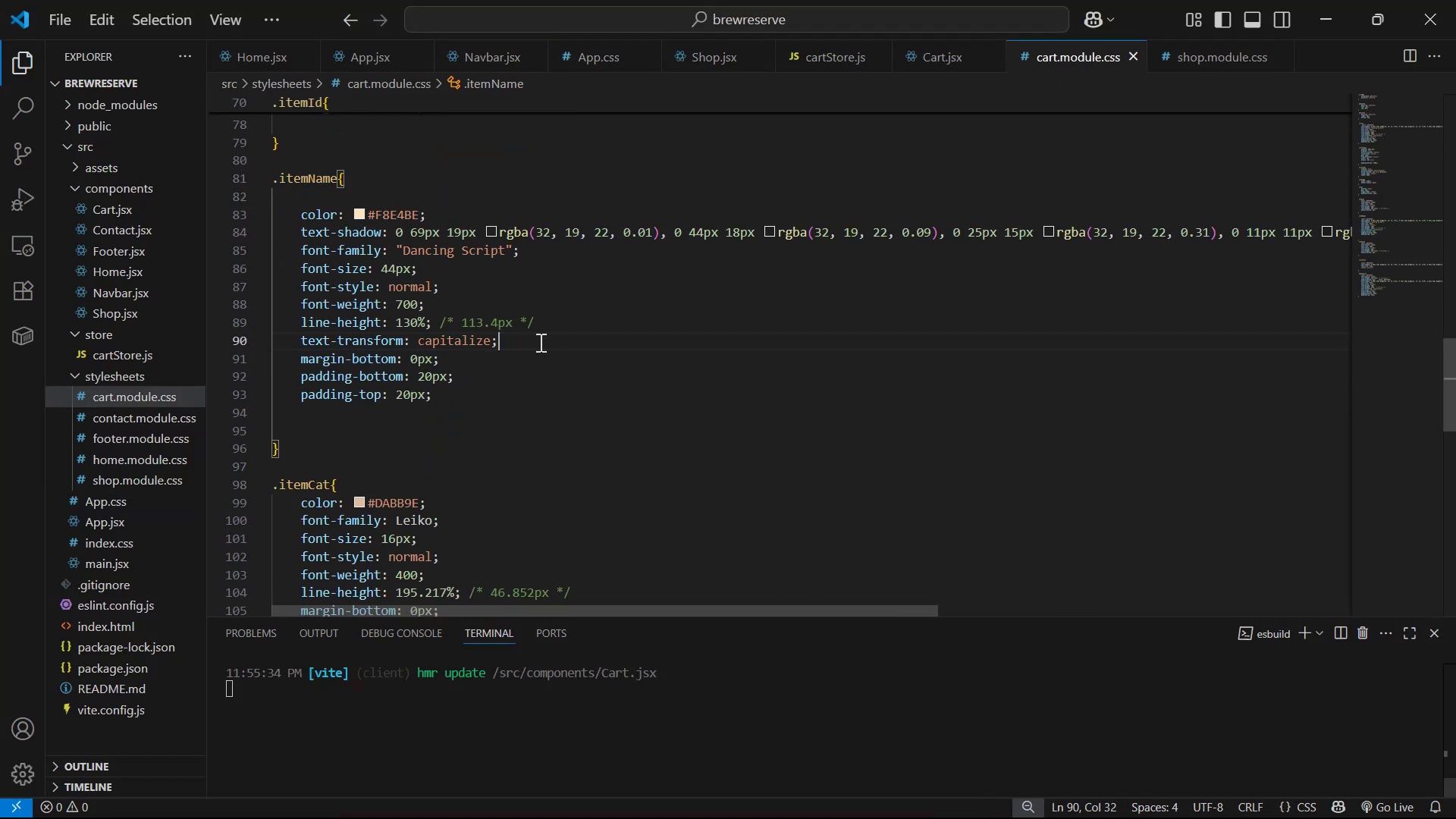 
key(Alt+Tab)
 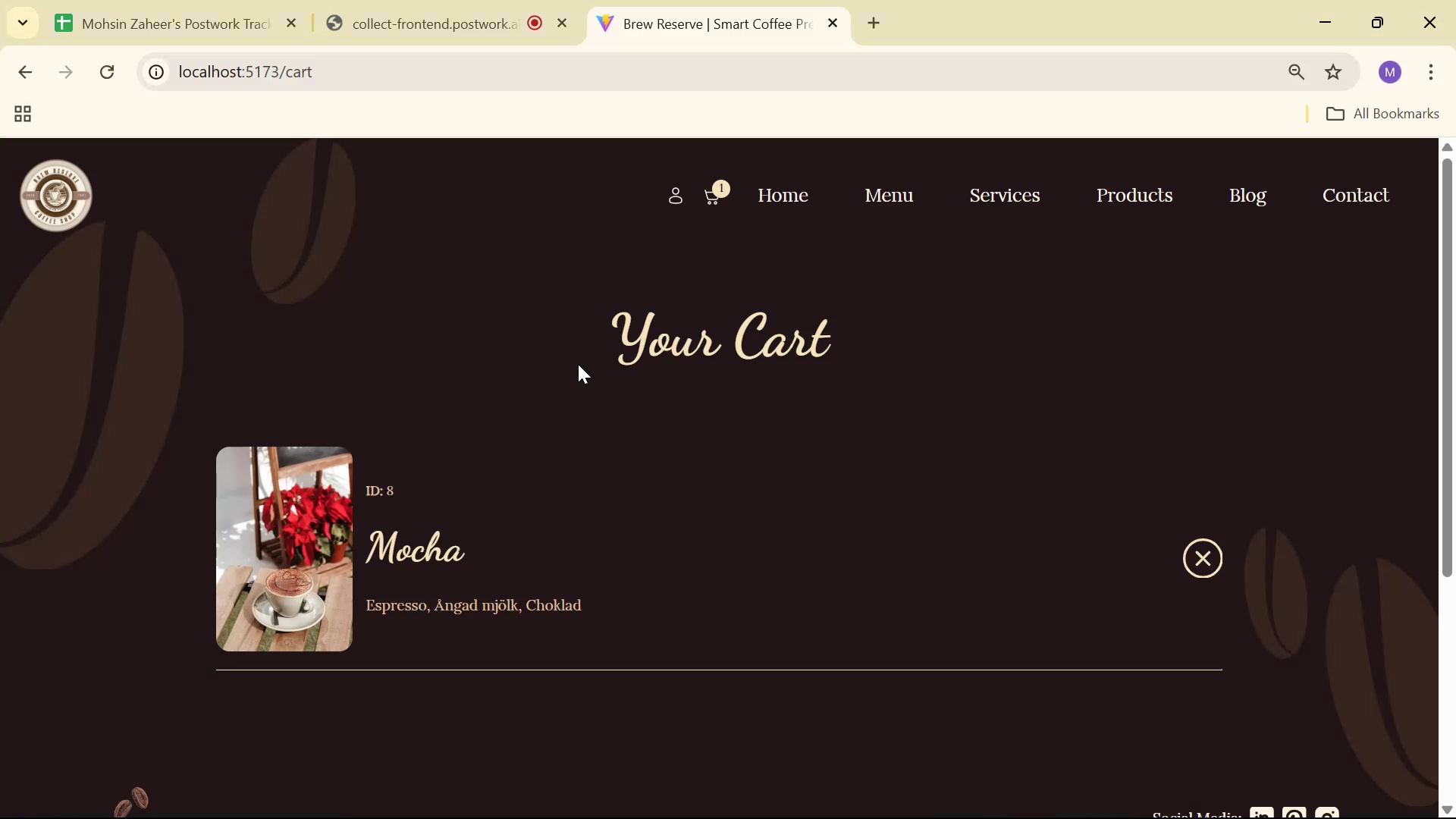 
key(Control+R)
 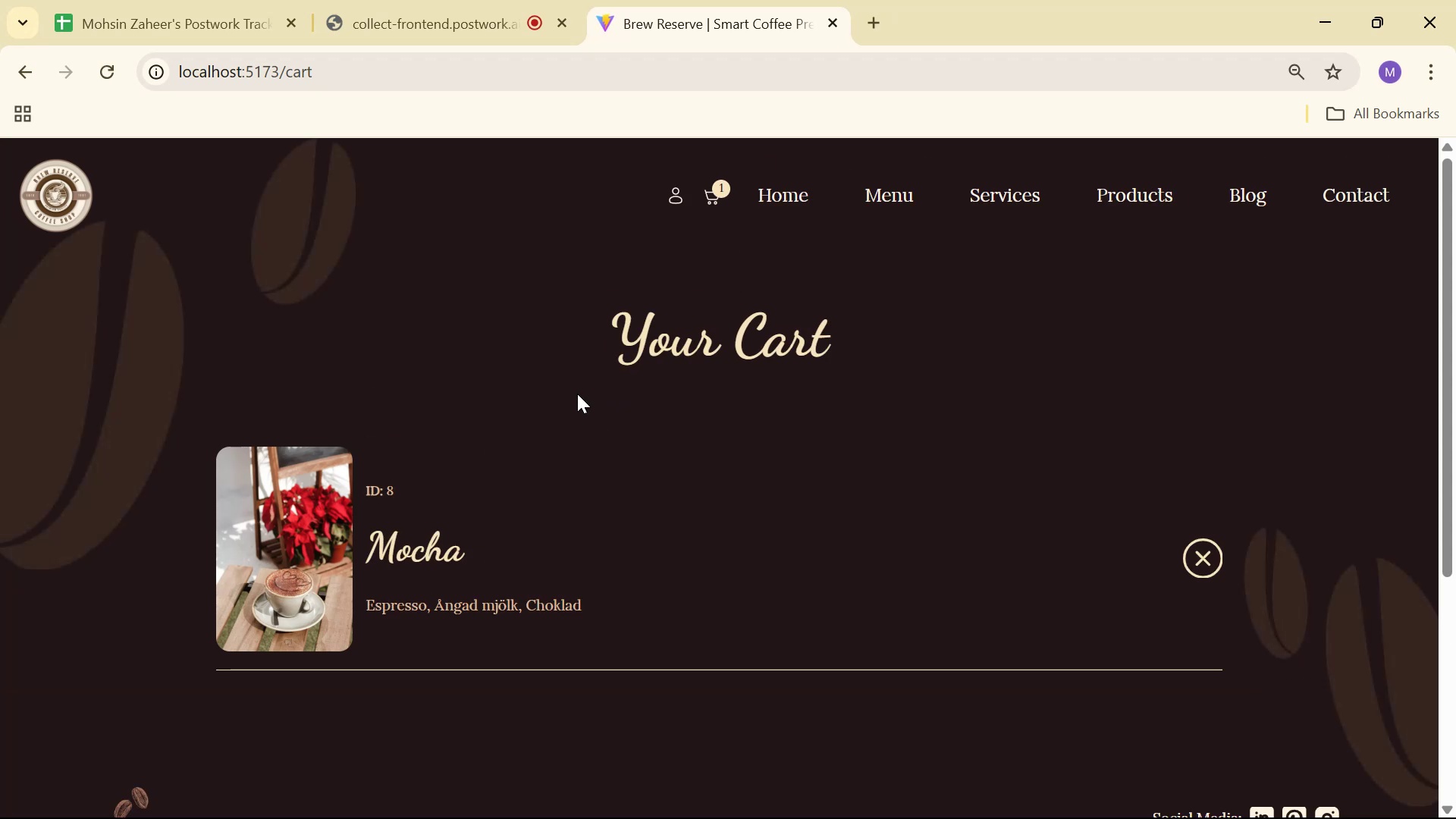 
scroll: coordinate [587, 301], scroll_direction: none, amount: 0.0
 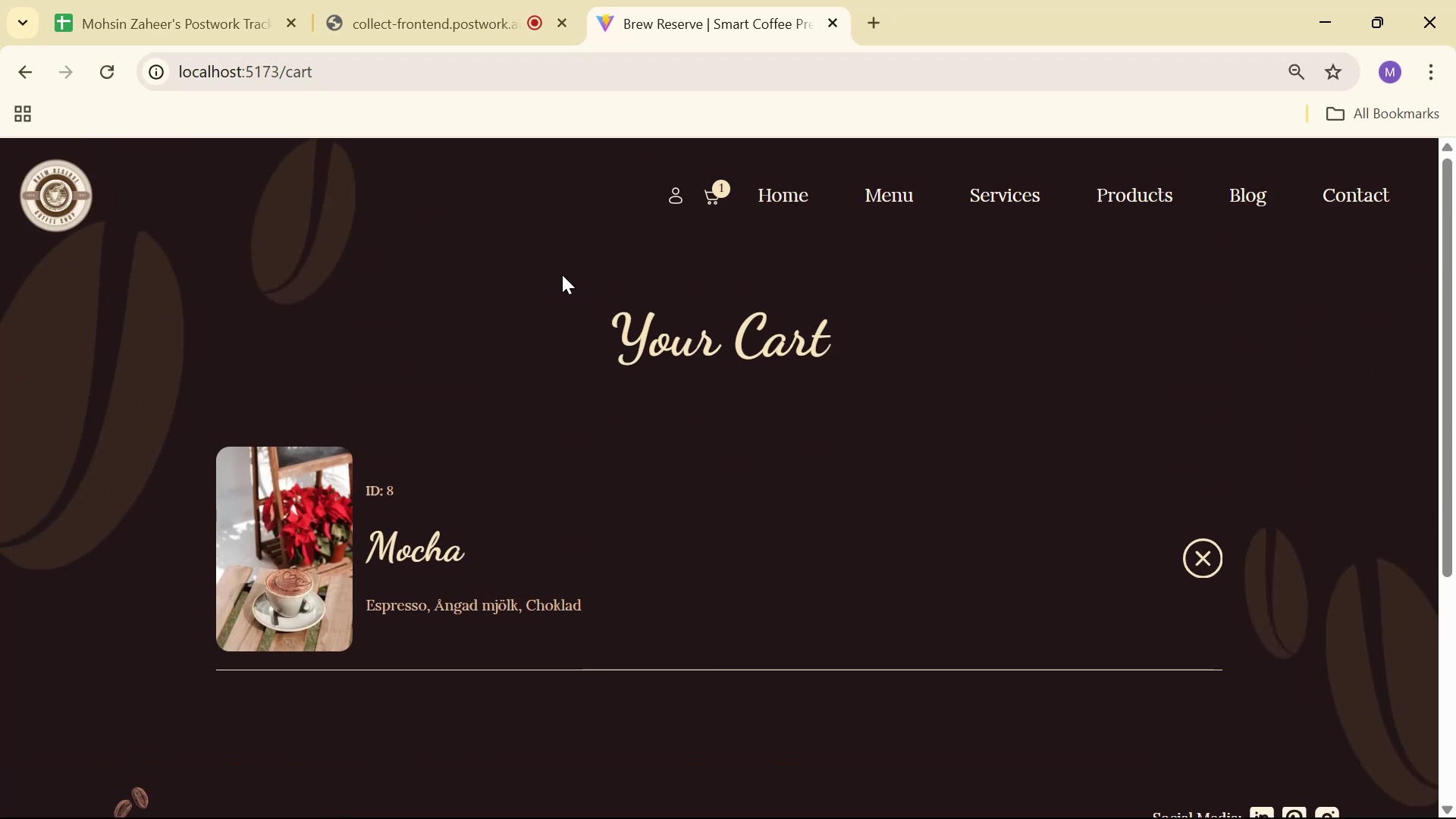 
wait(6.8)
 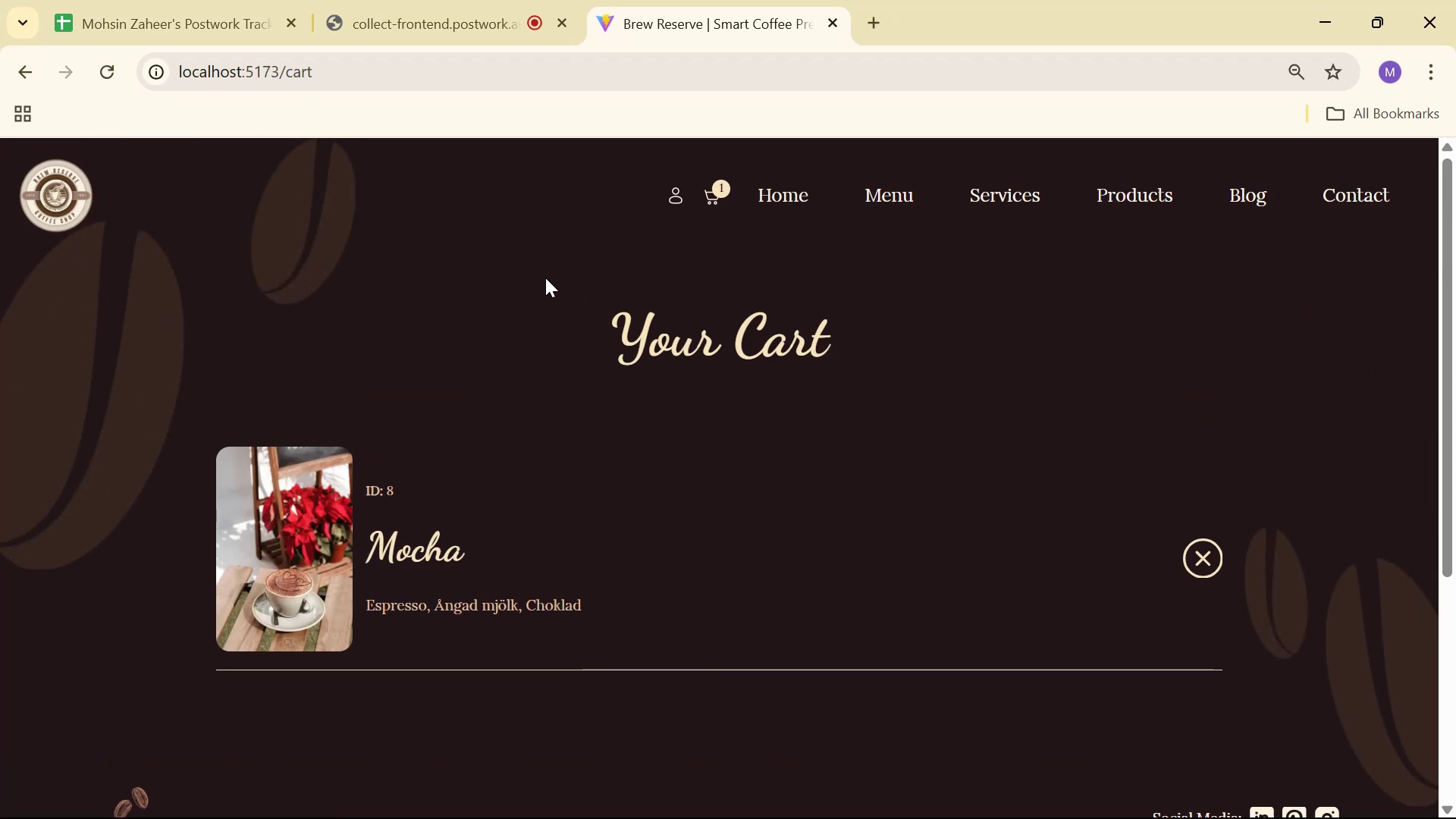 
scroll: coordinate [865, 399], scroll_direction: up, amount: 3.0
 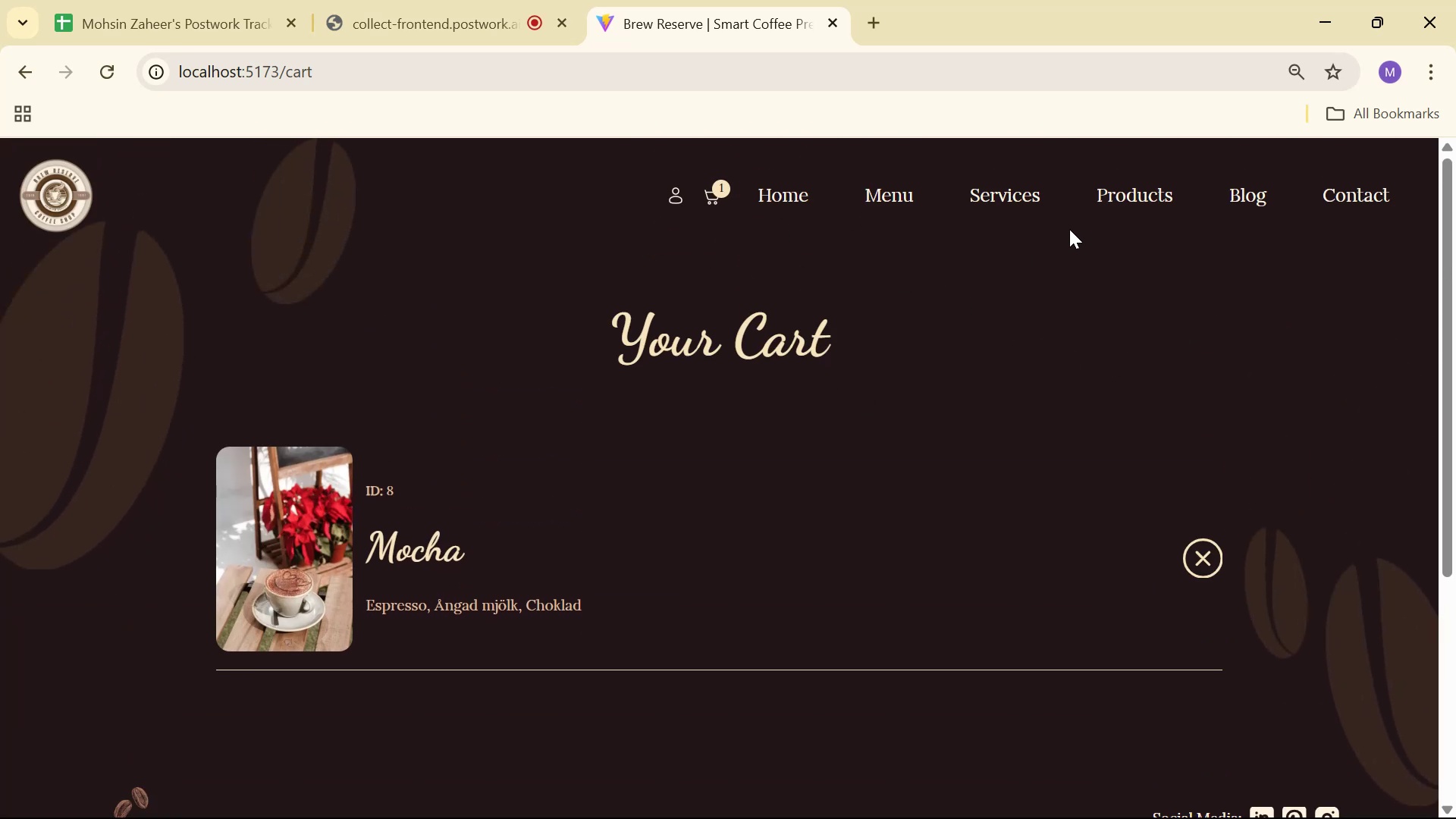 
scroll: coordinate [880, 510], scroll_direction: down, amount: 4.0
 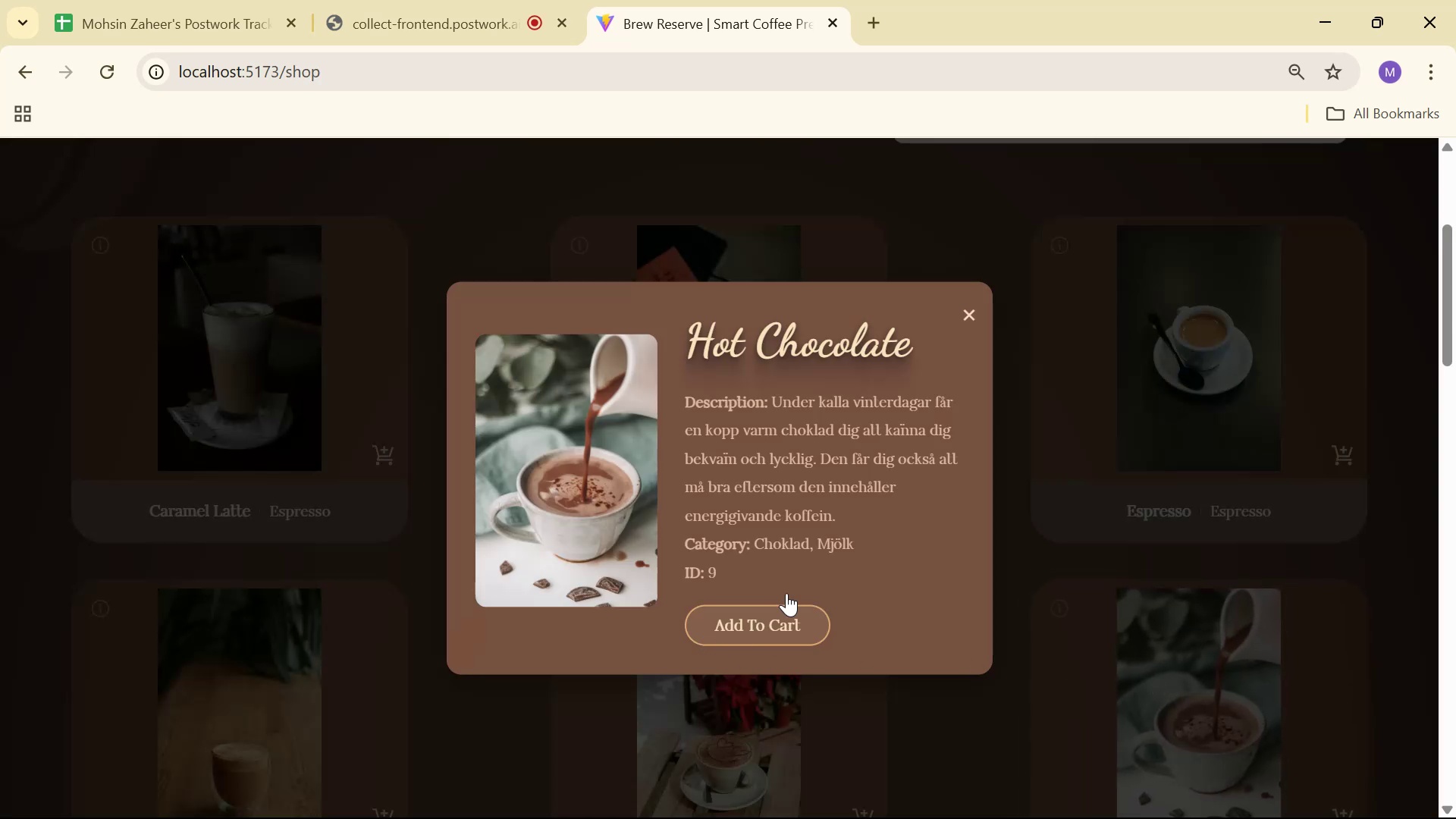 
left_click([968, 319])
 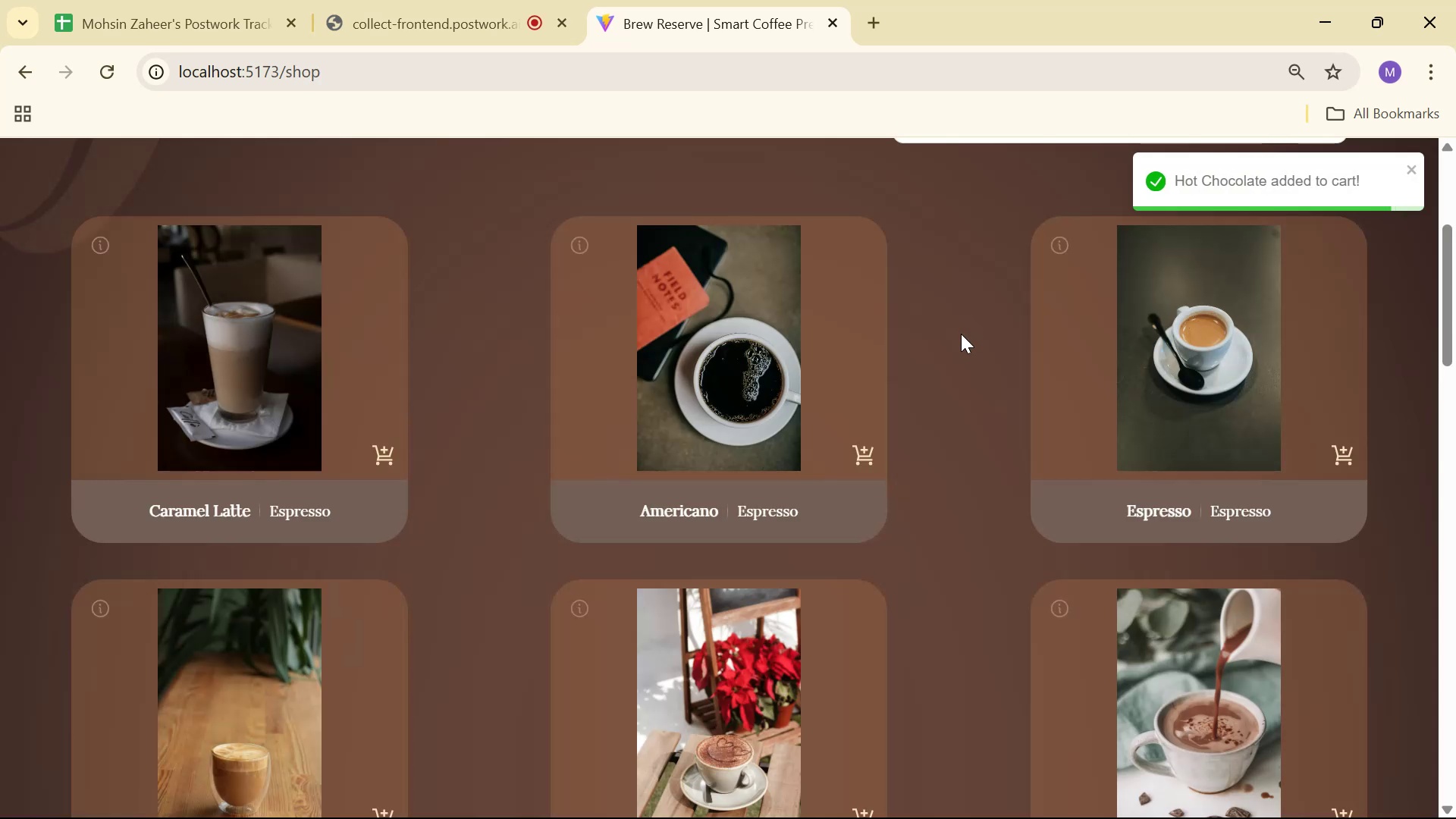 
scroll: coordinate [959, 421], scroll_direction: up, amount: 3.0
 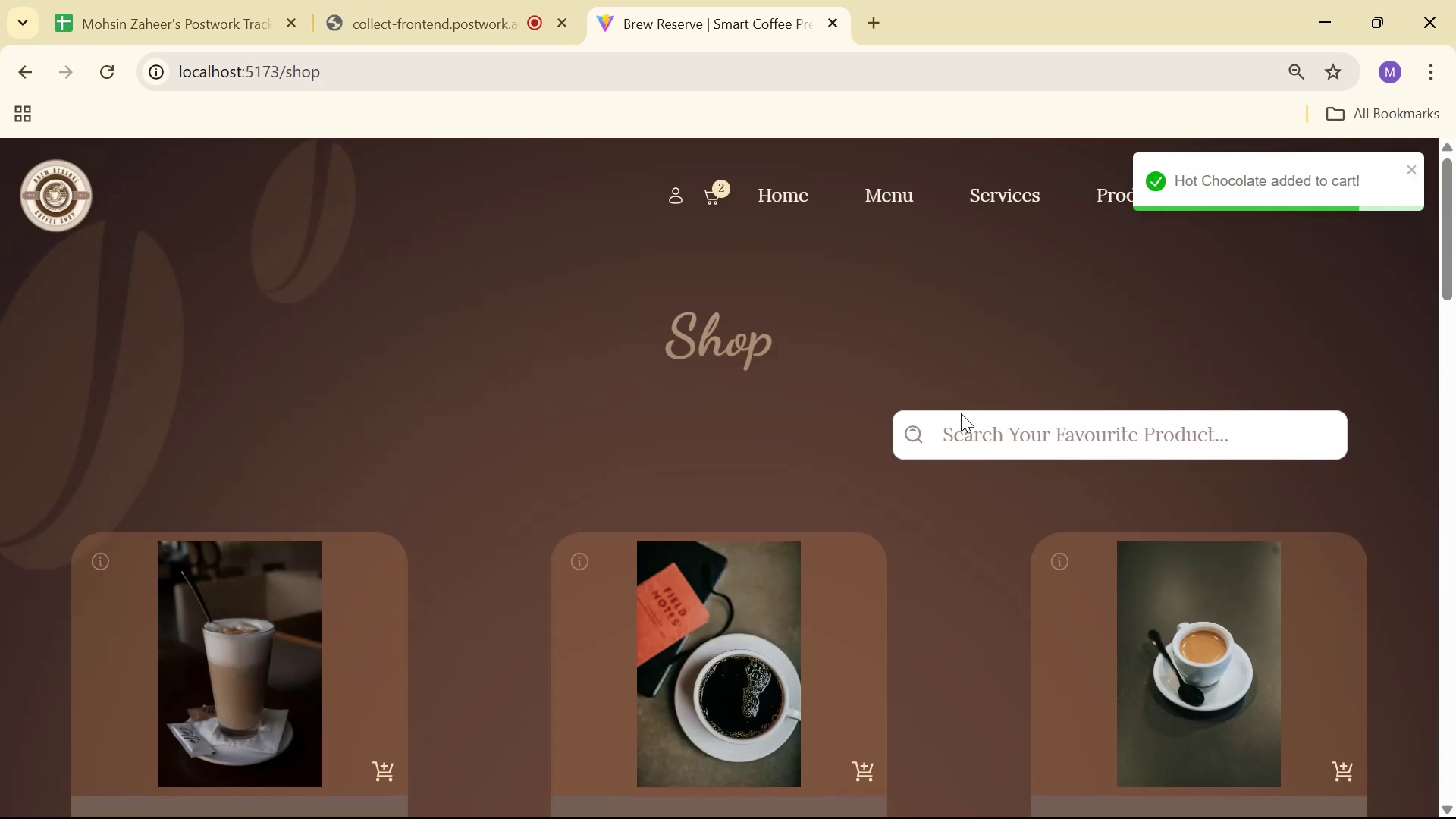 
scroll: coordinate [948, 448], scroll_direction: down, amount: 8.0
 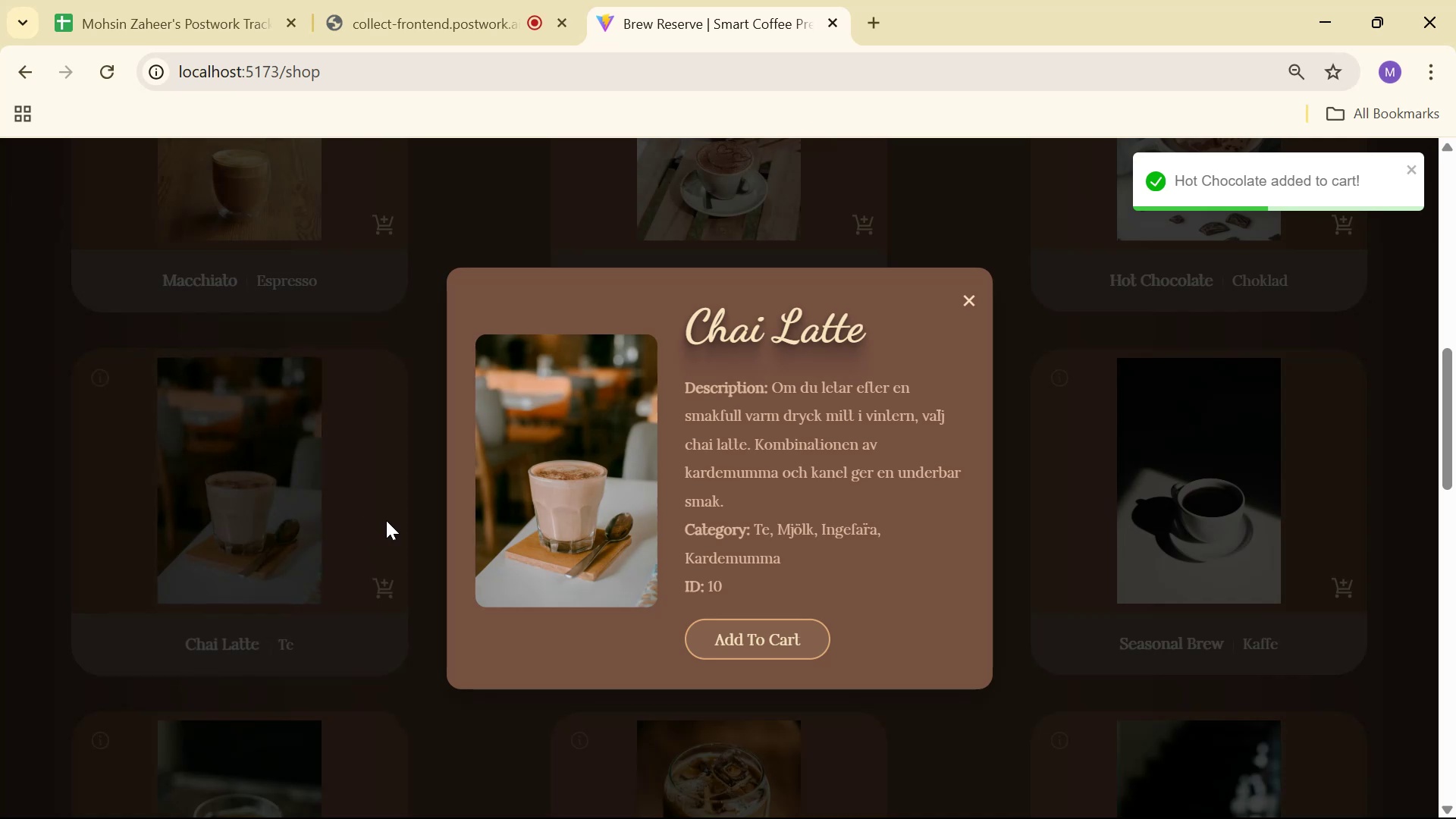 
left_click([741, 629])
 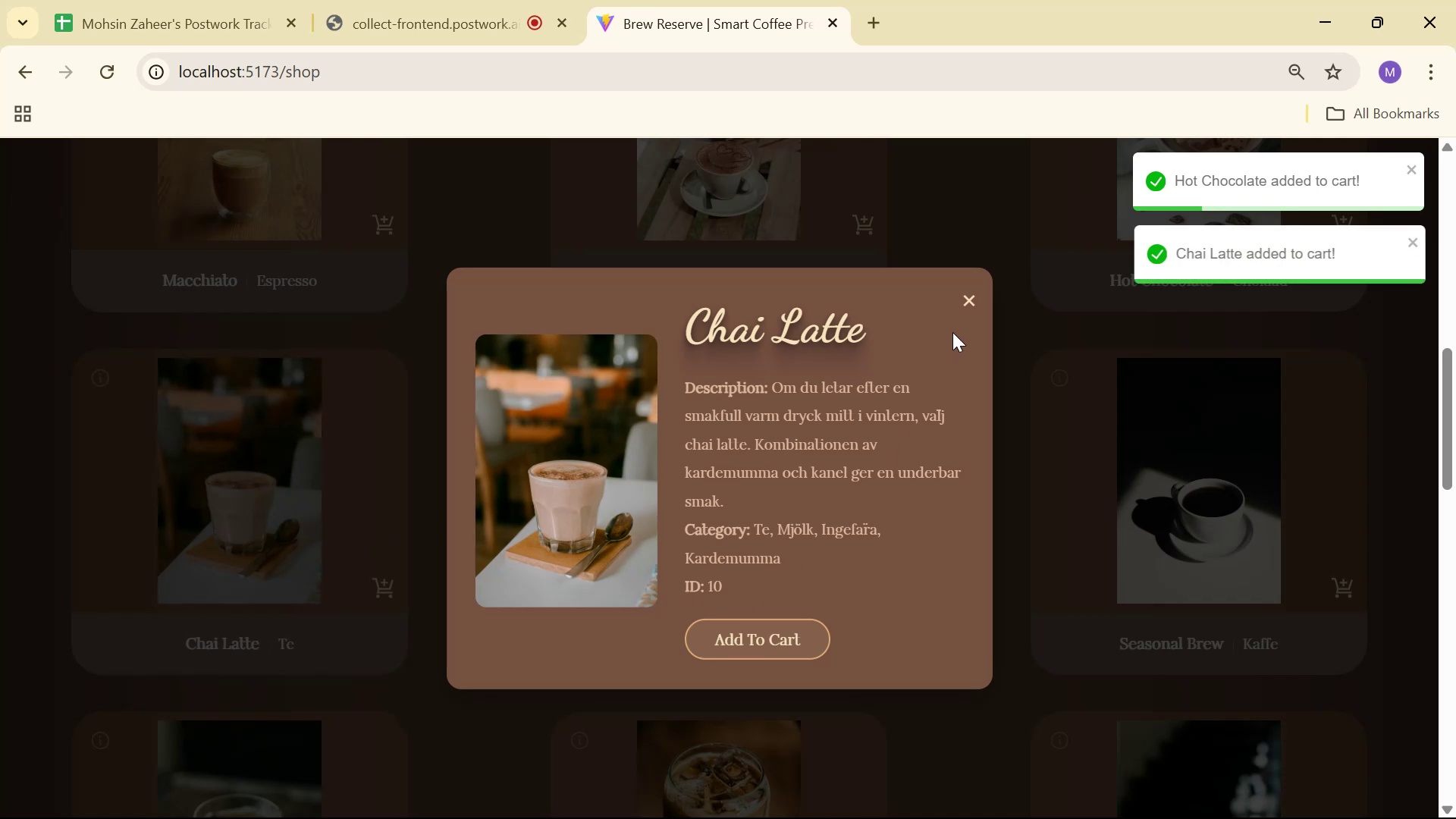 
left_click([970, 302])
 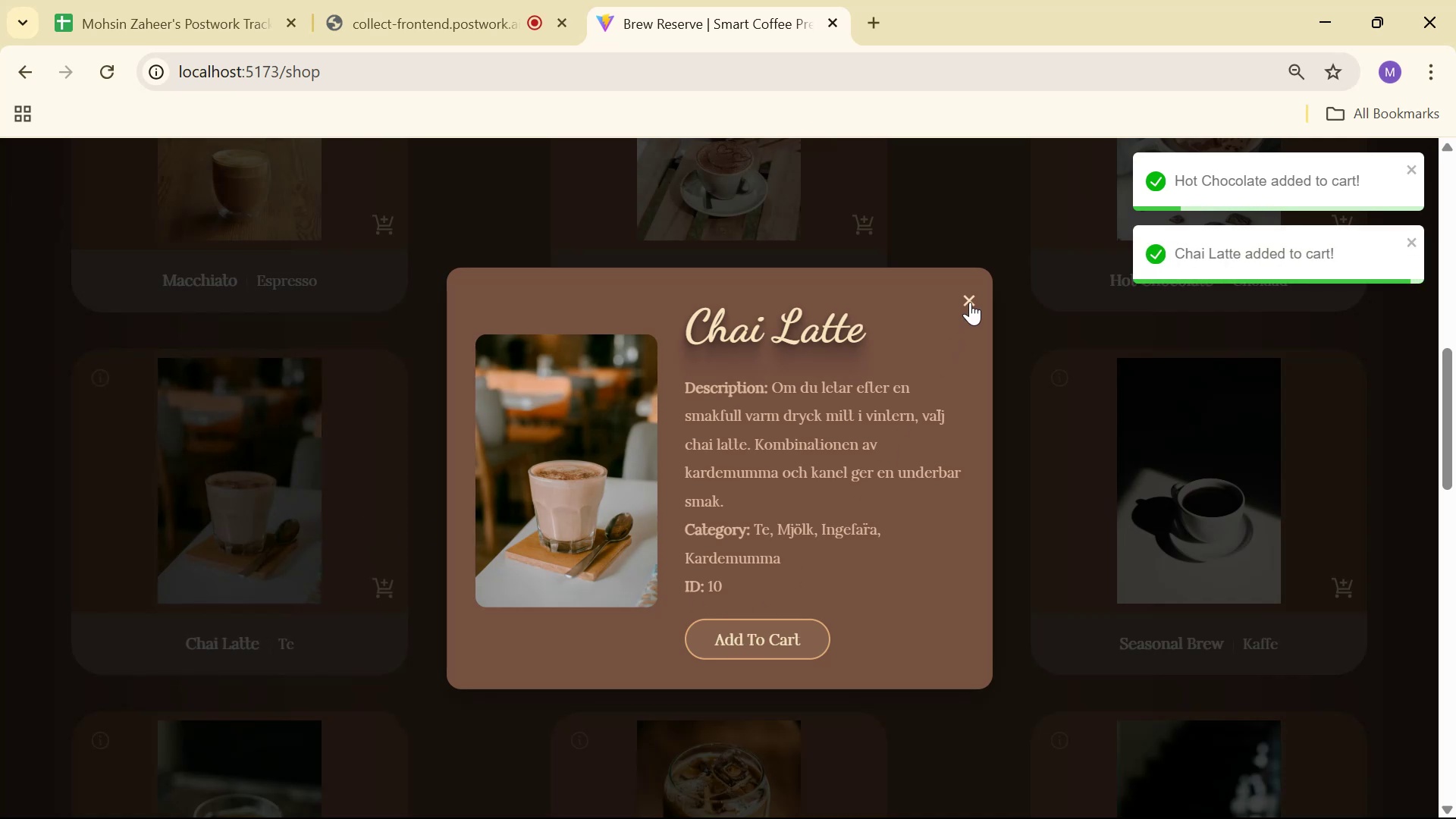 
scroll: coordinate [595, 384], scroll_direction: up, amount: 14.0
 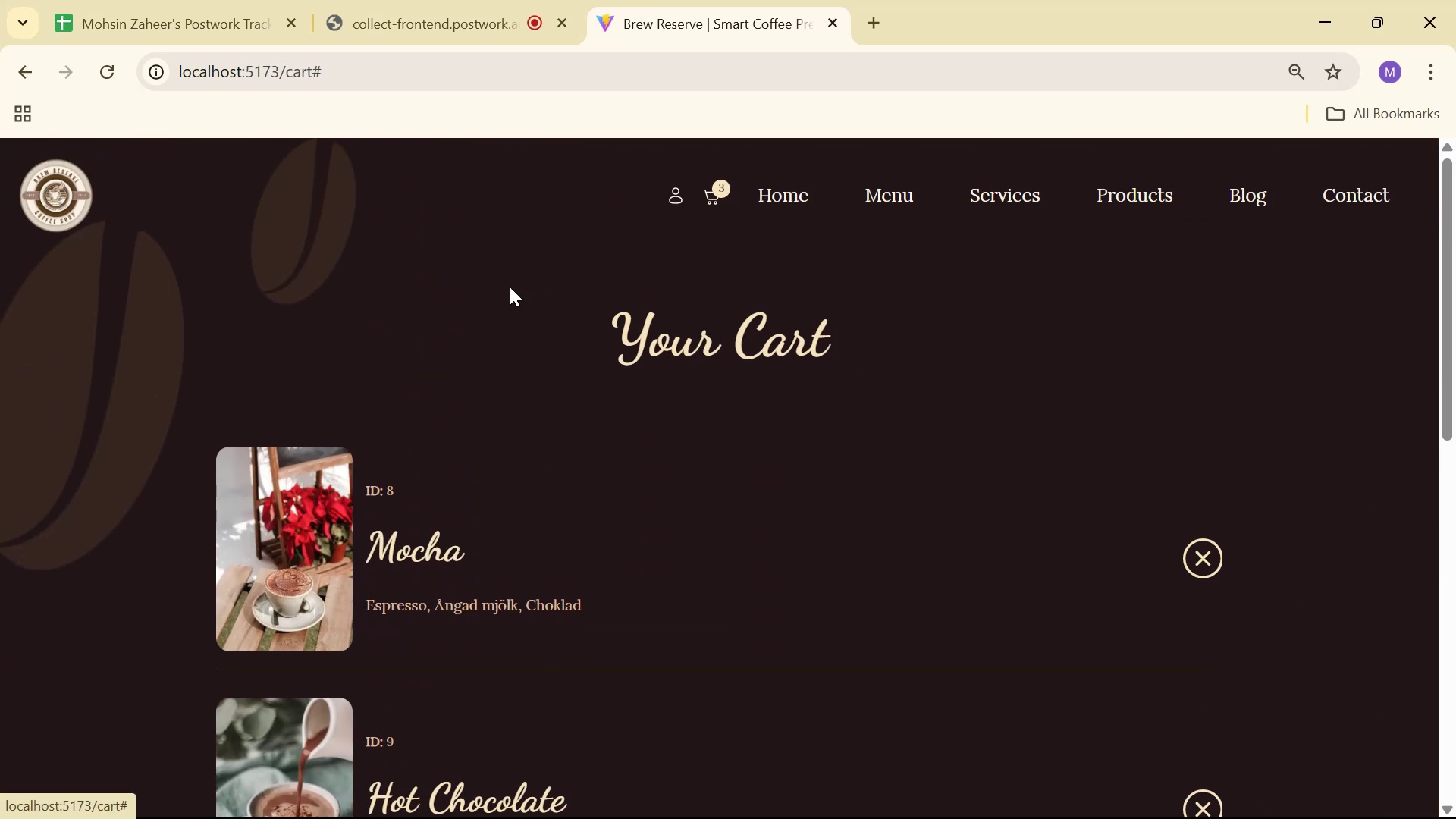 
key(Alt+AltLeft)
 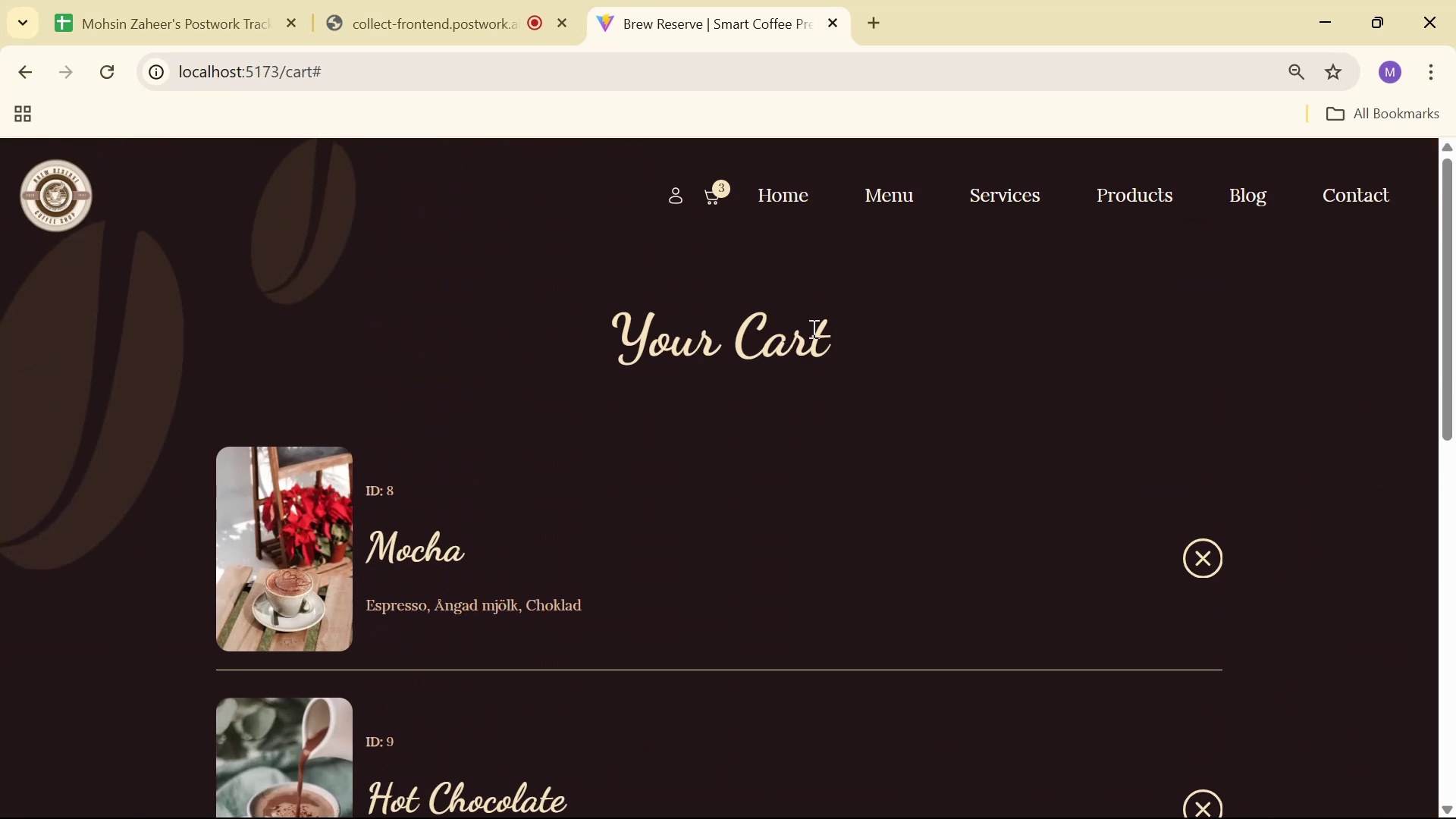 
key(Alt+Tab)
 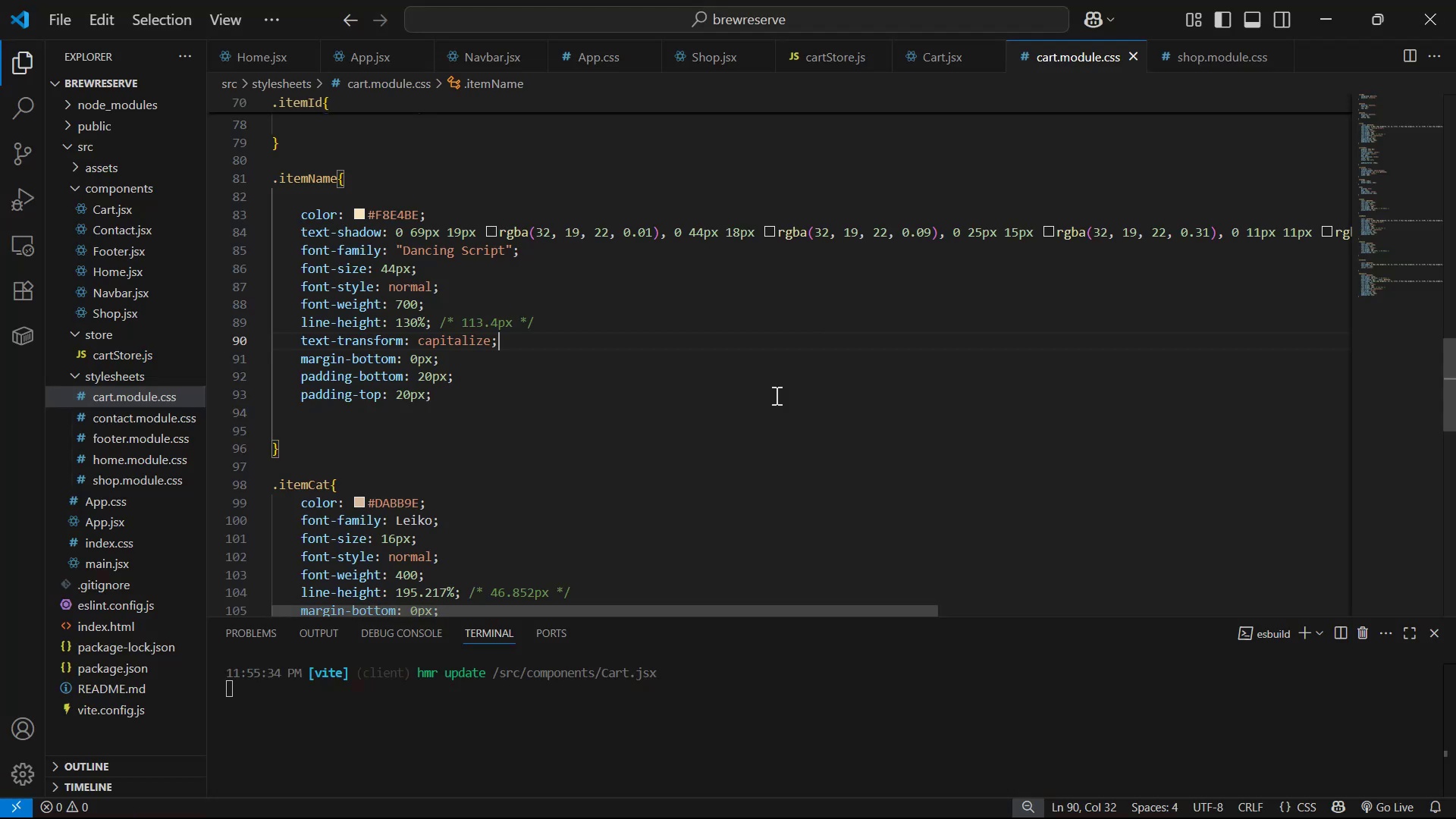 
scroll: coordinate [672, 425], scroll_direction: up, amount: 2.0
 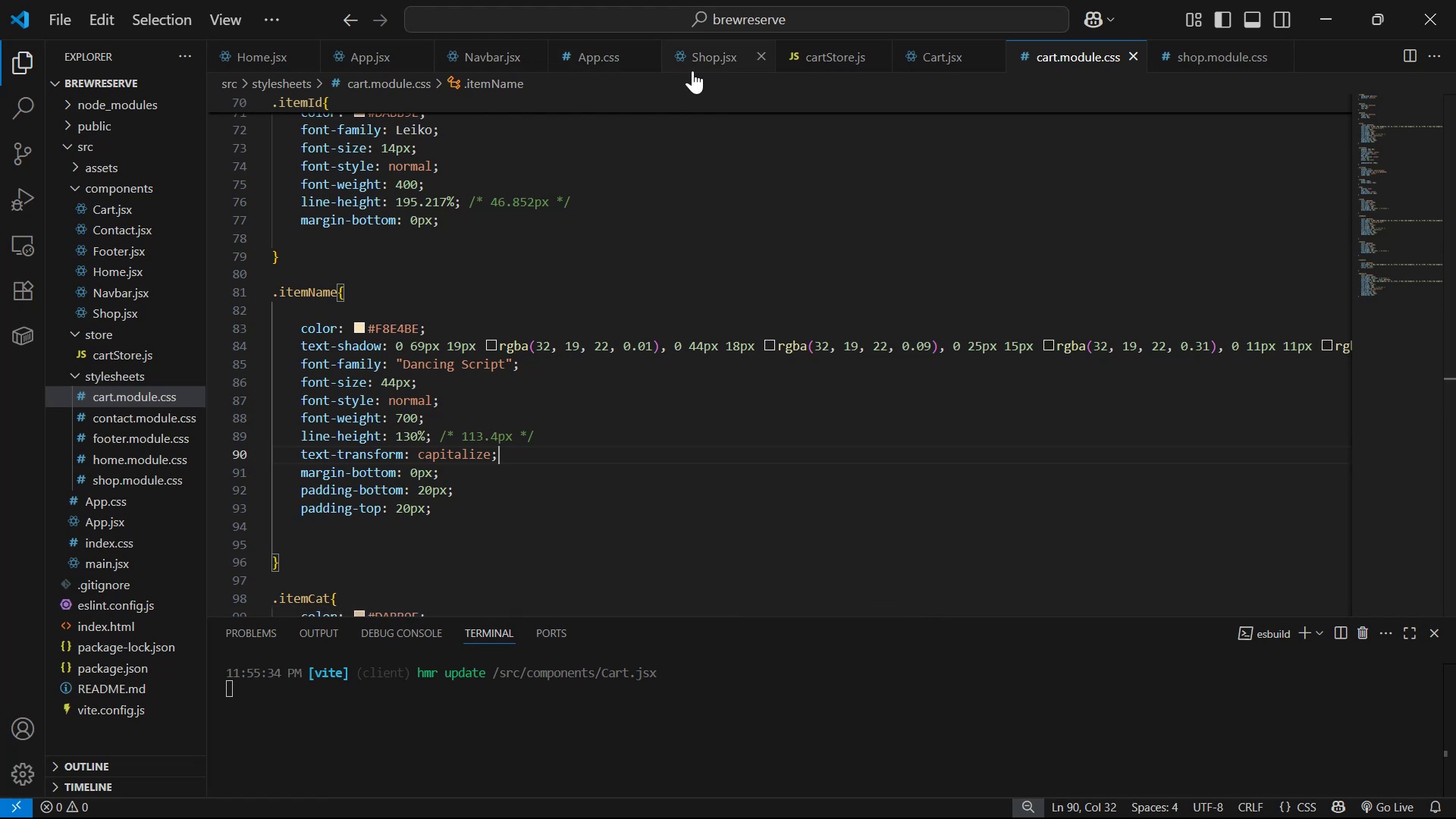 
left_click([470, 59])
 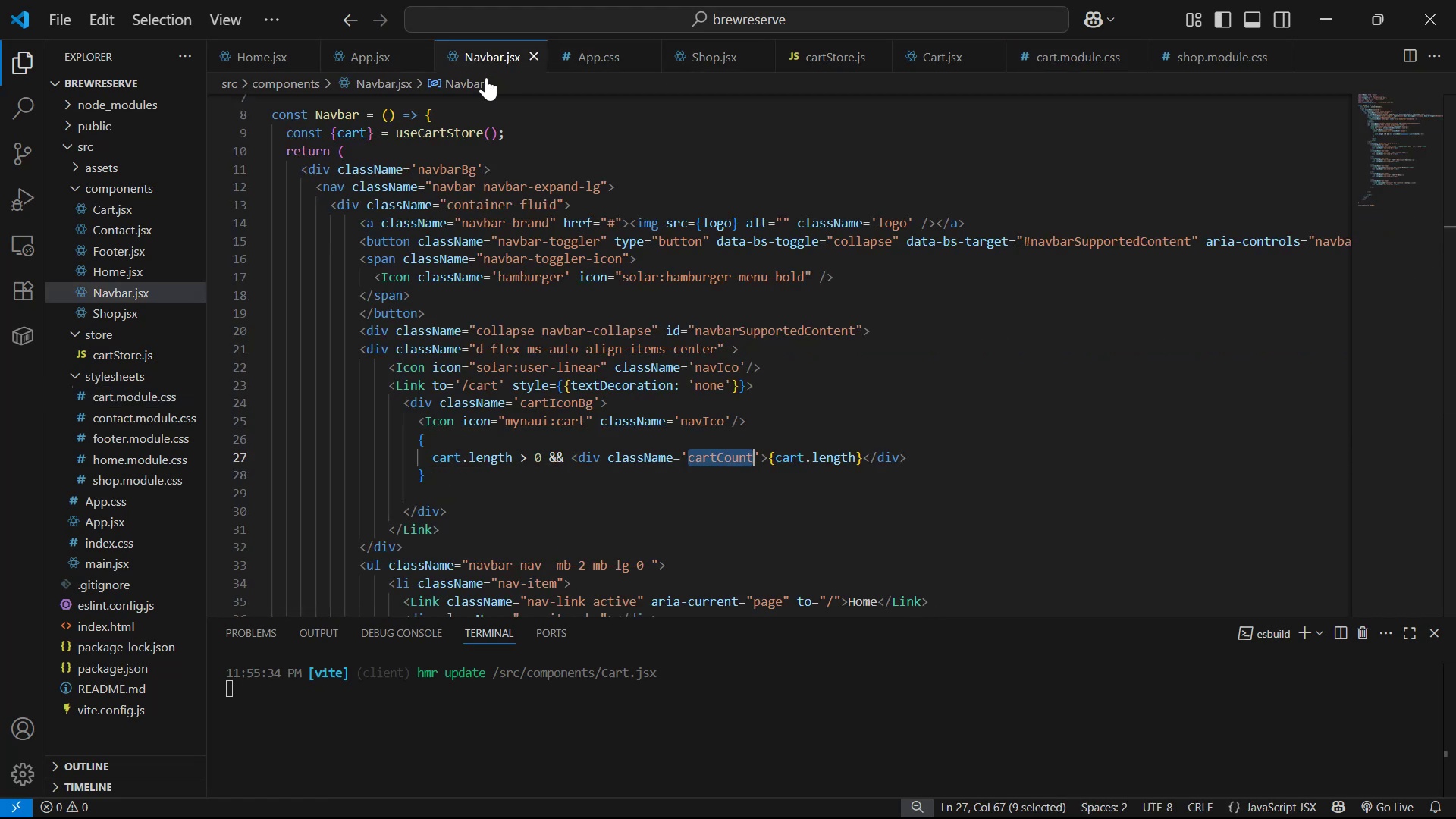 
scroll: coordinate [734, 266], scroll_direction: up, amount: 2.0
 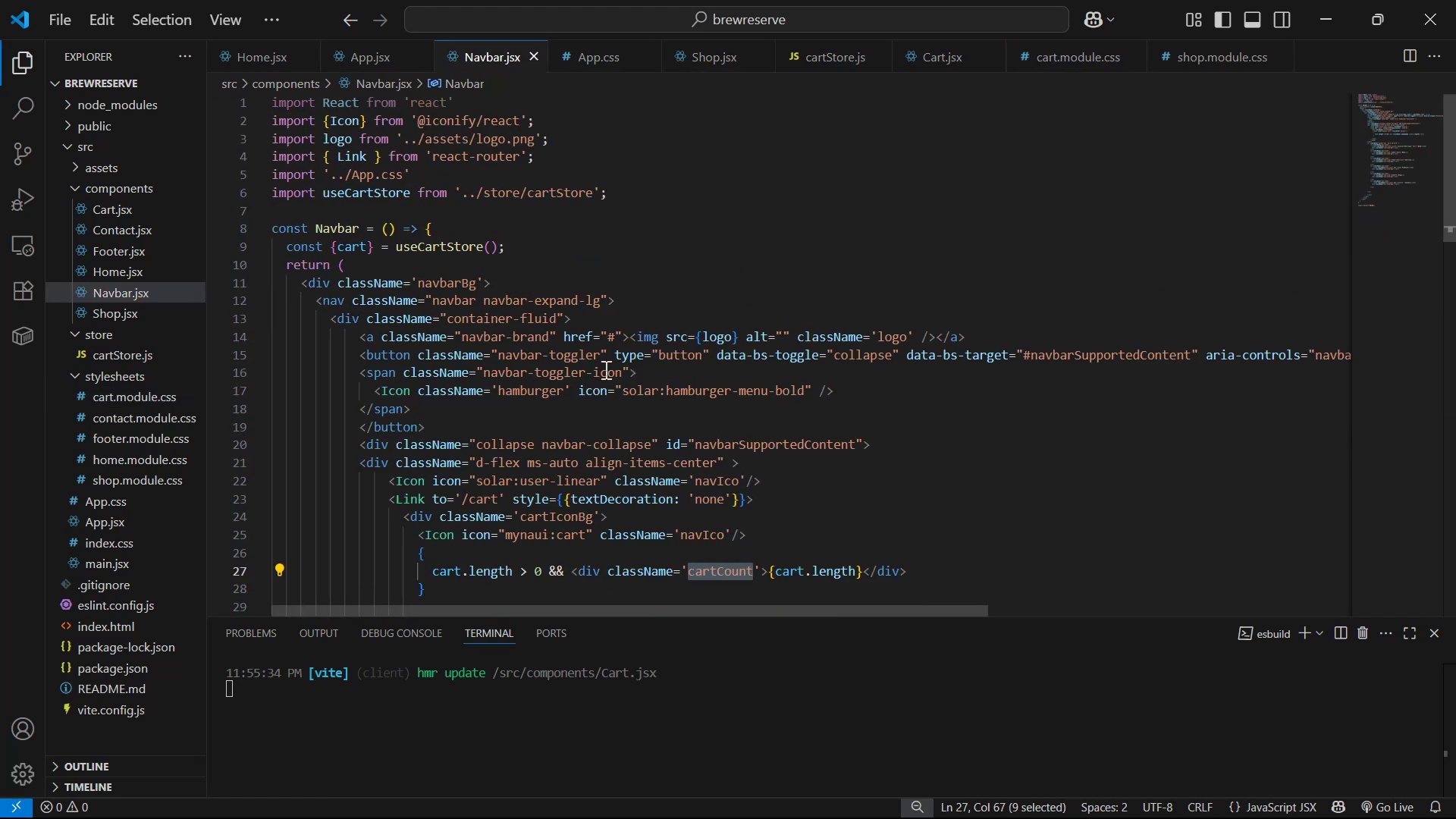 
left_click([617, 337])
 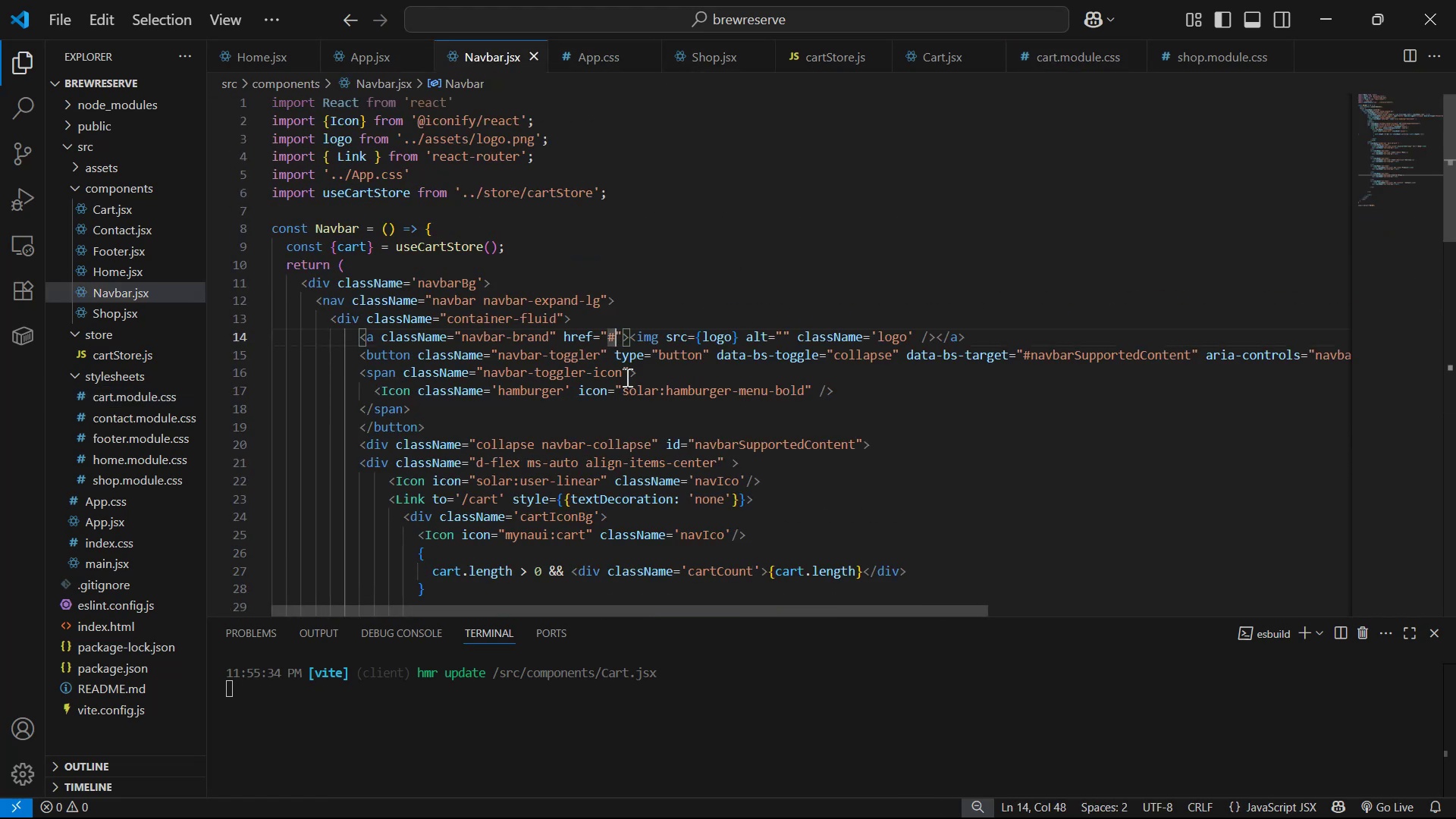 
key(Backspace)
 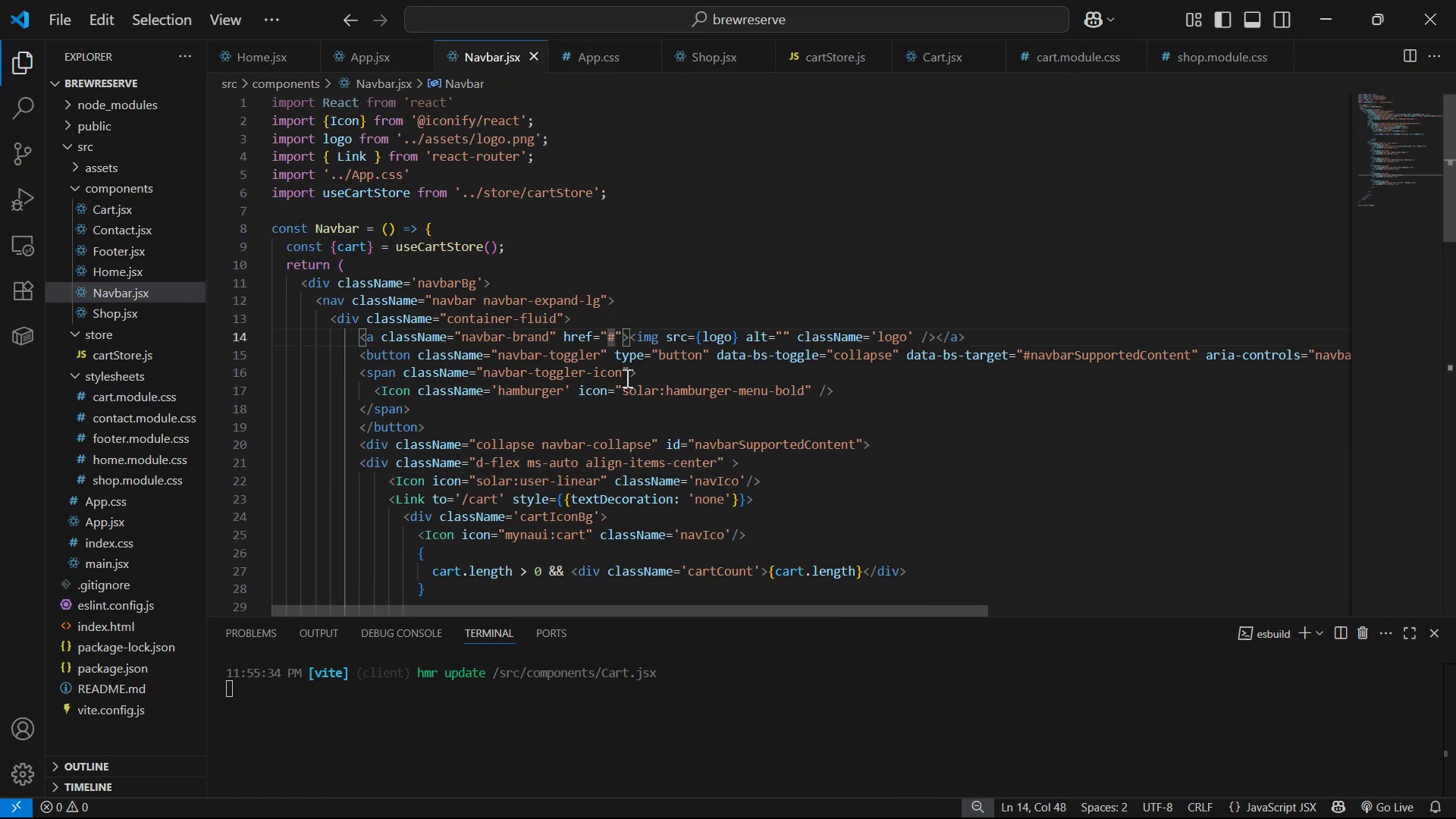 
key(Slash)
 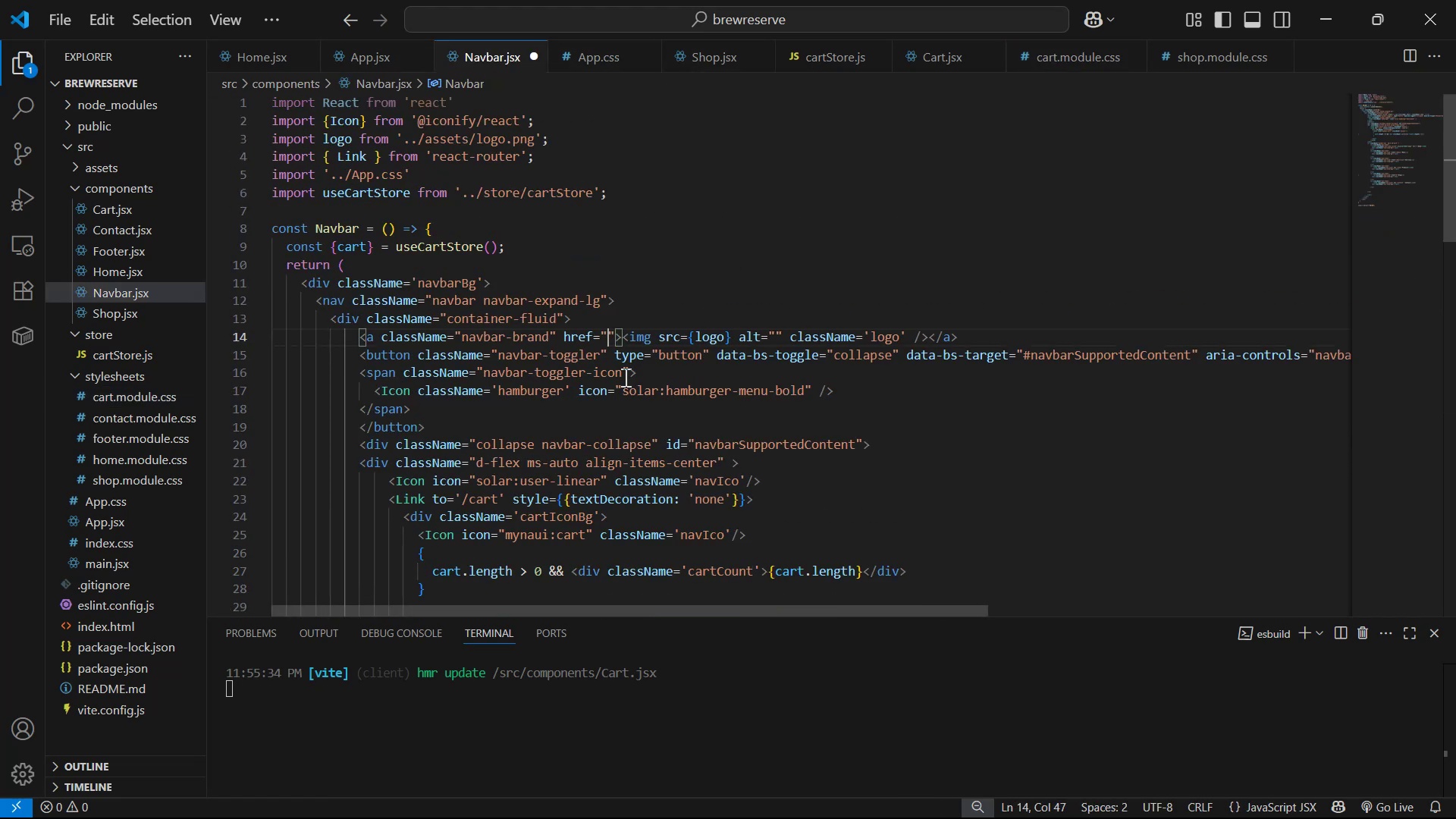 
key(Control+S)
 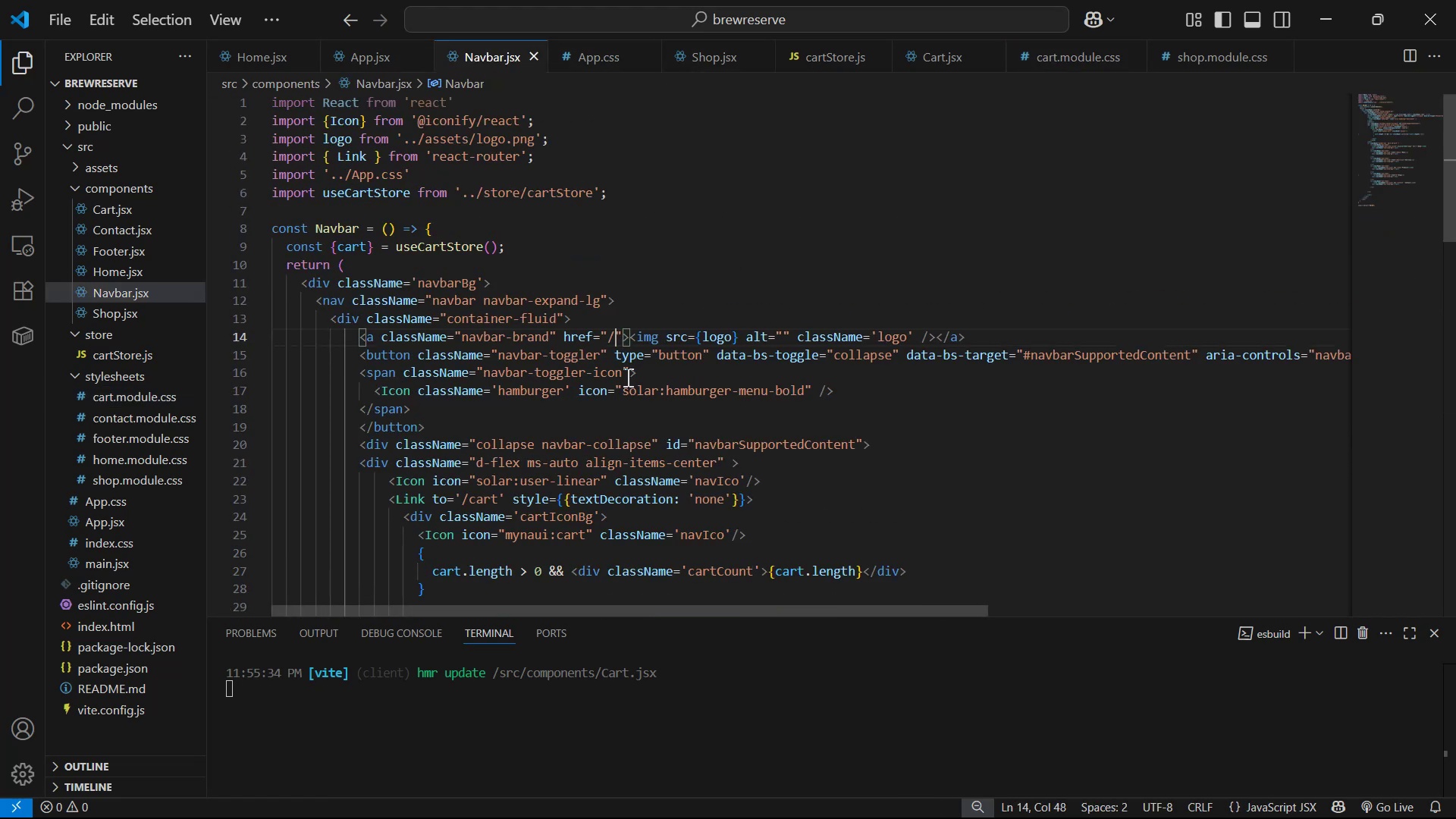 
key(Alt+AltLeft)
 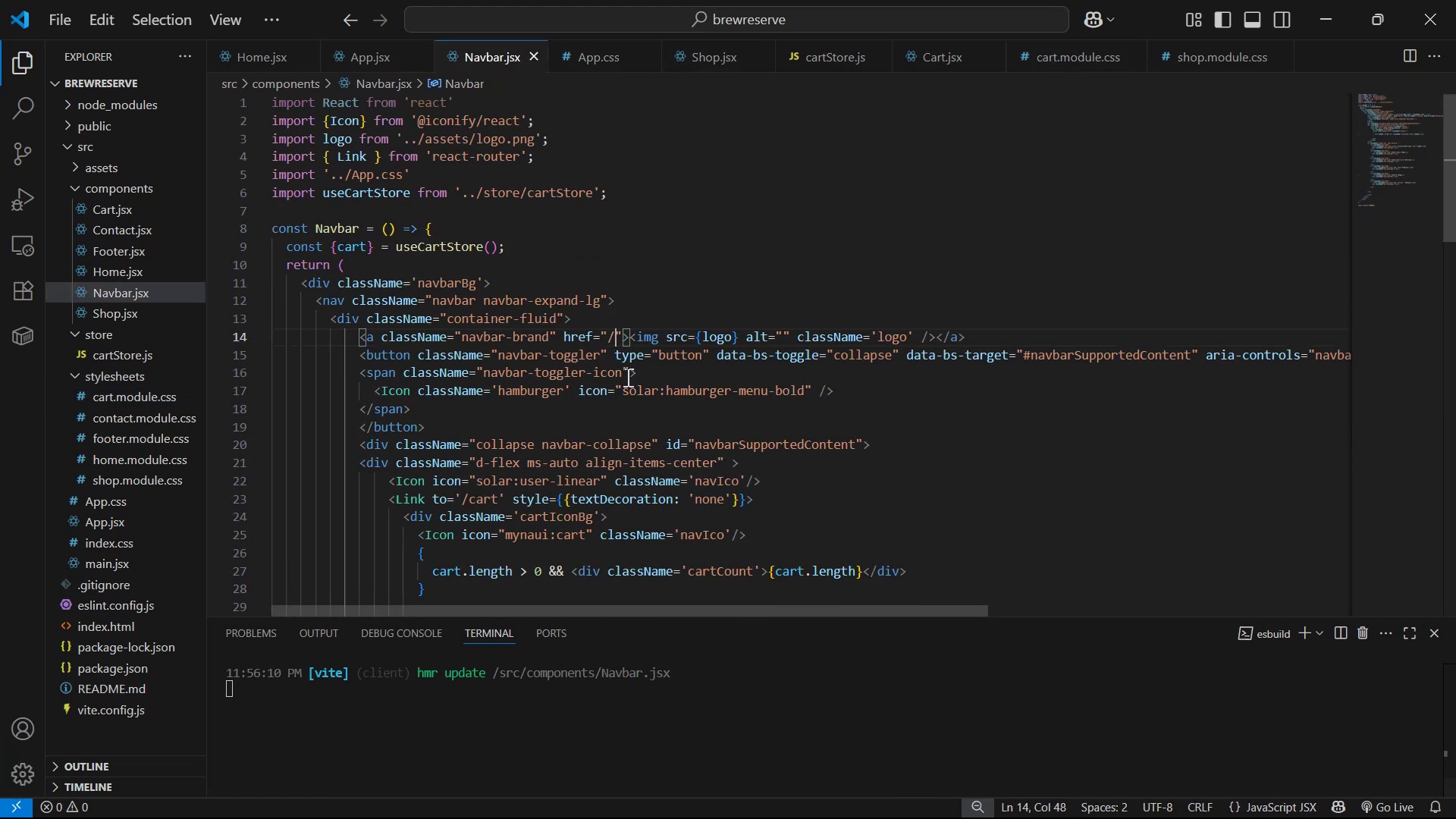 
key(Alt+Tab)
 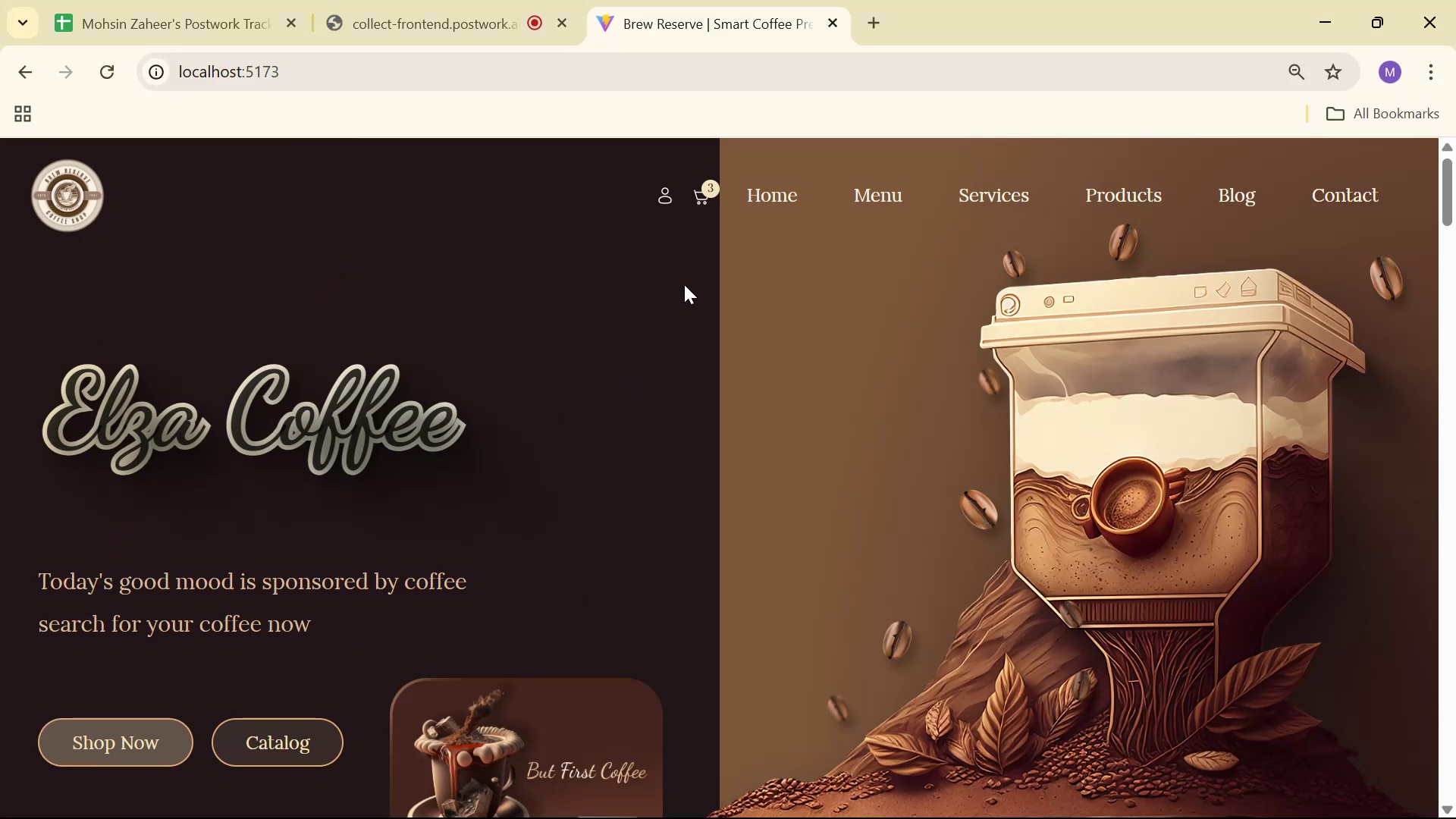 
left_click([701, 196])
 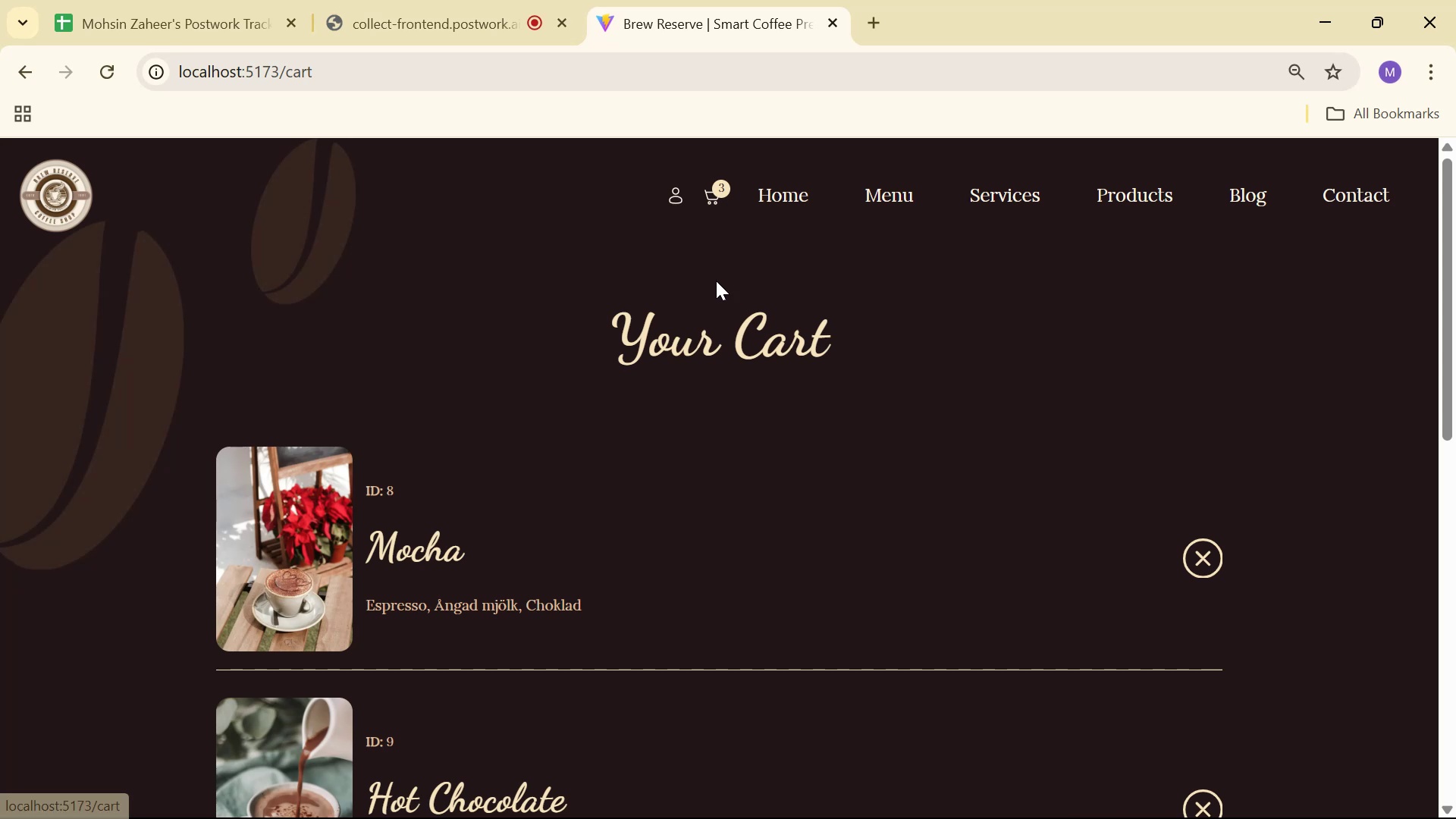 
scroll: coordinate [730, 331], scroll_direction: none, amount: 0.0
 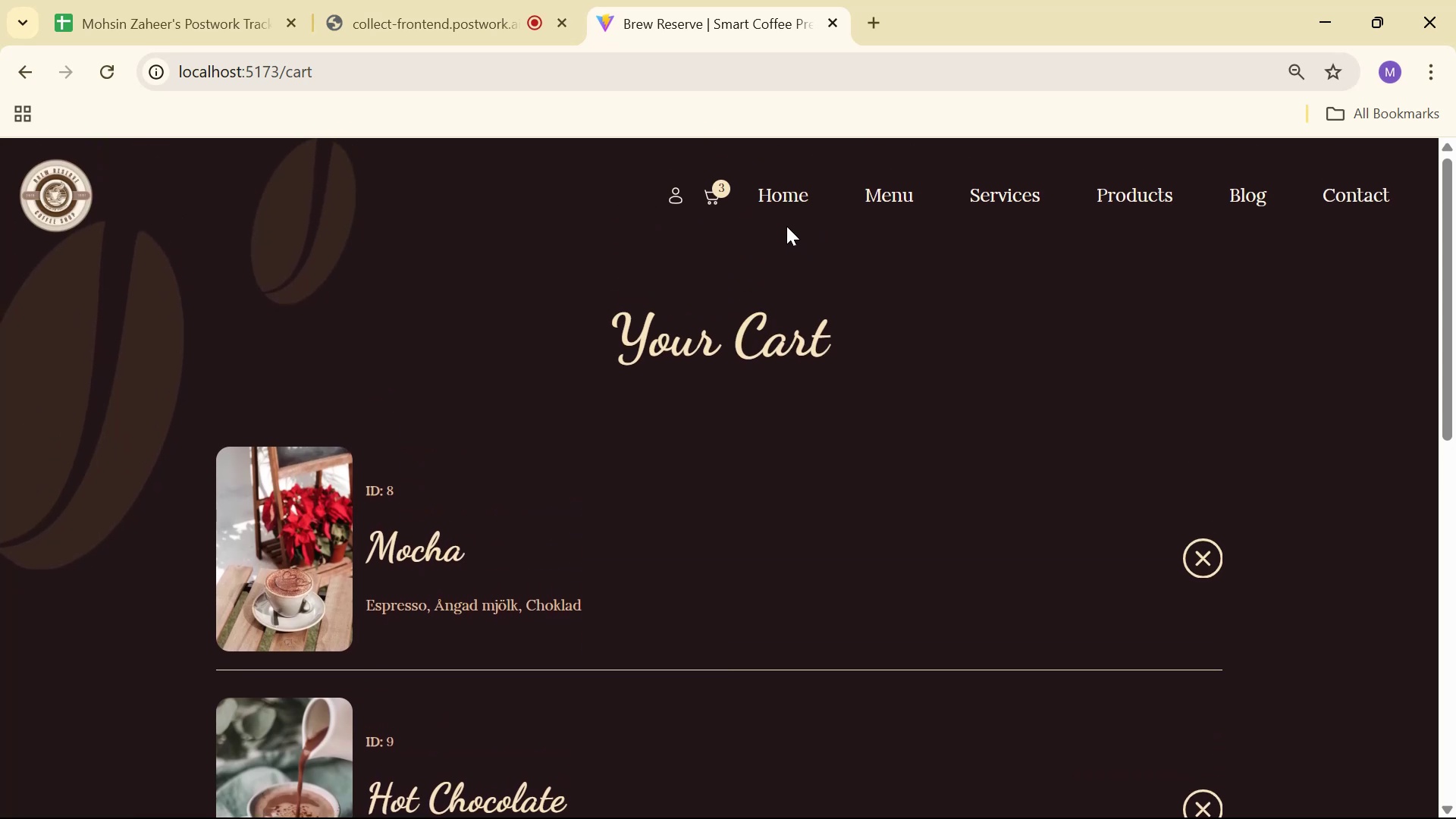 
scroll: coordinate [814, 226], scroll_direction: down, amount: 4.0
 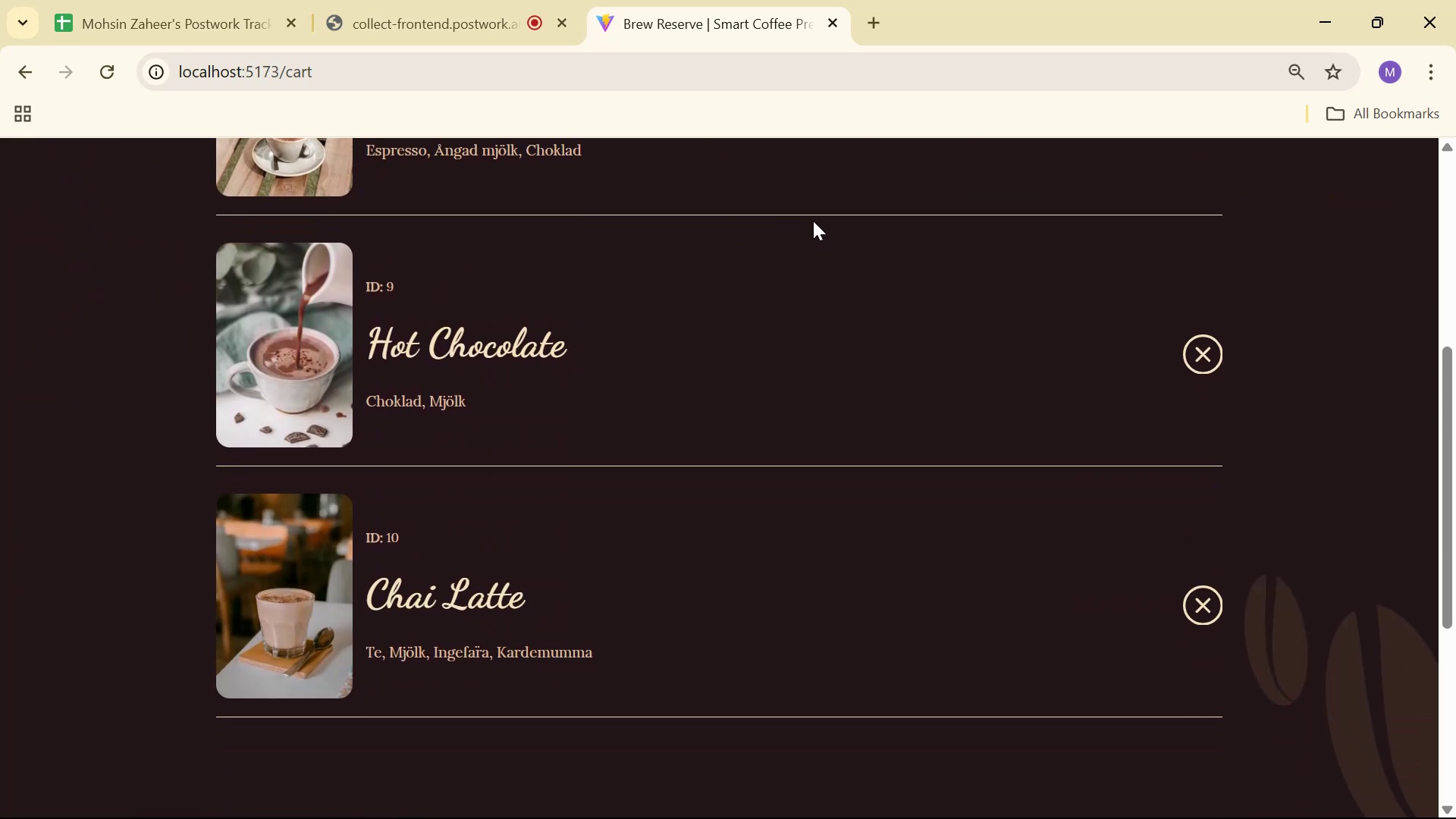 
scroll: coordinate [831, 234], scroll_direction: up, amount: 6.0
 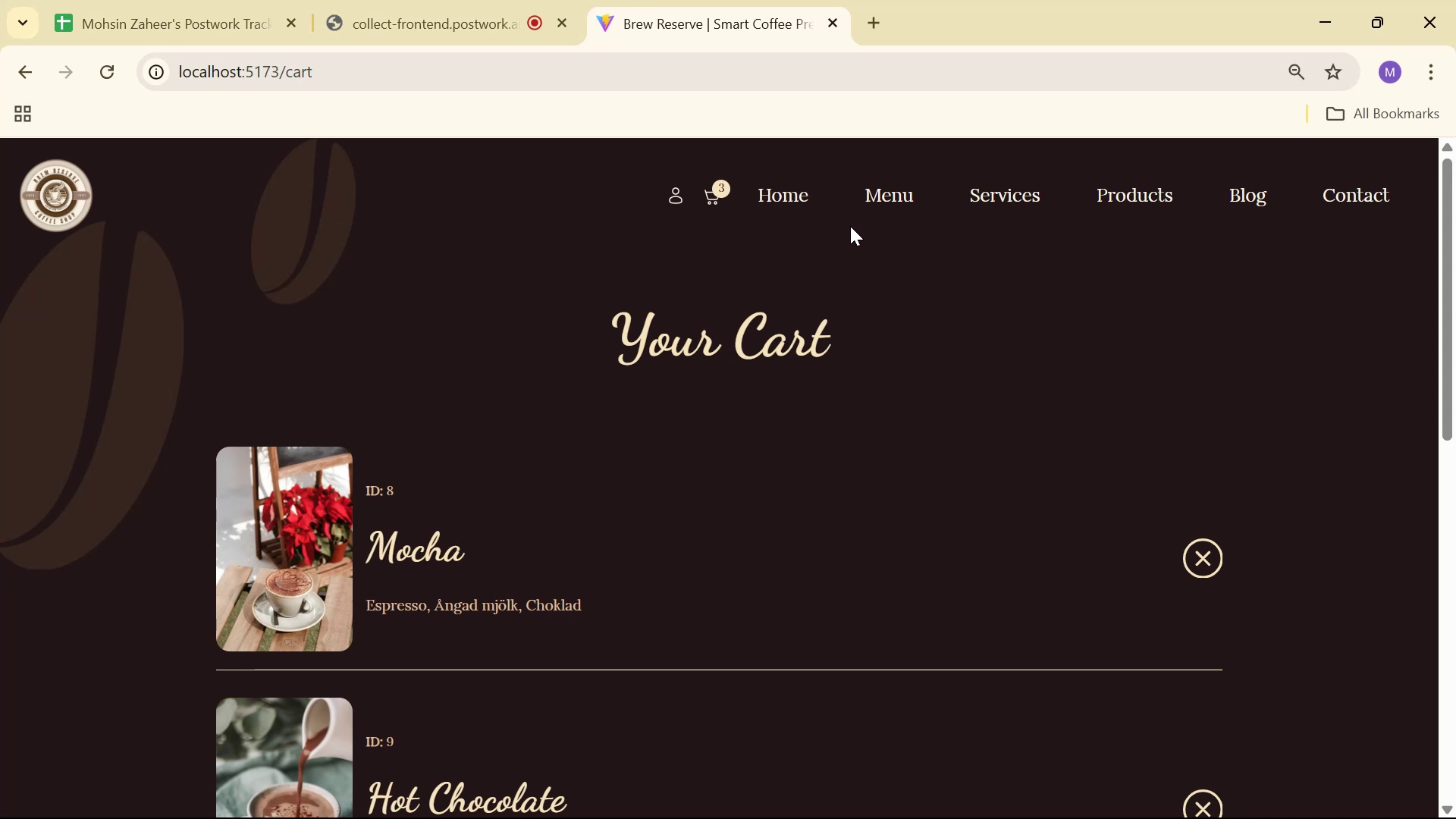 
wait(7.1)
 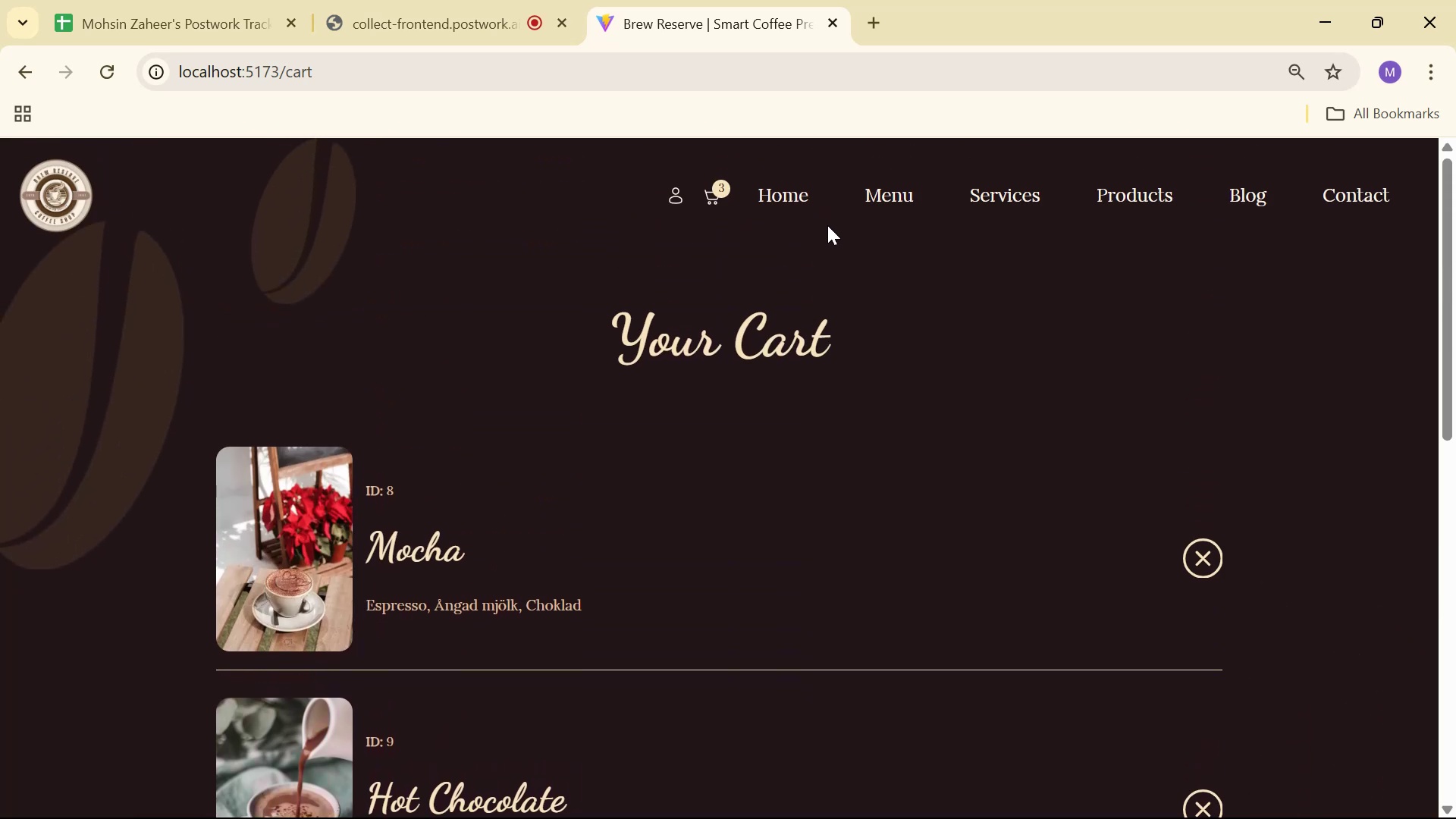 
scroll: coordinate [825, 283], scroll_direction: down, amount: 1.0
 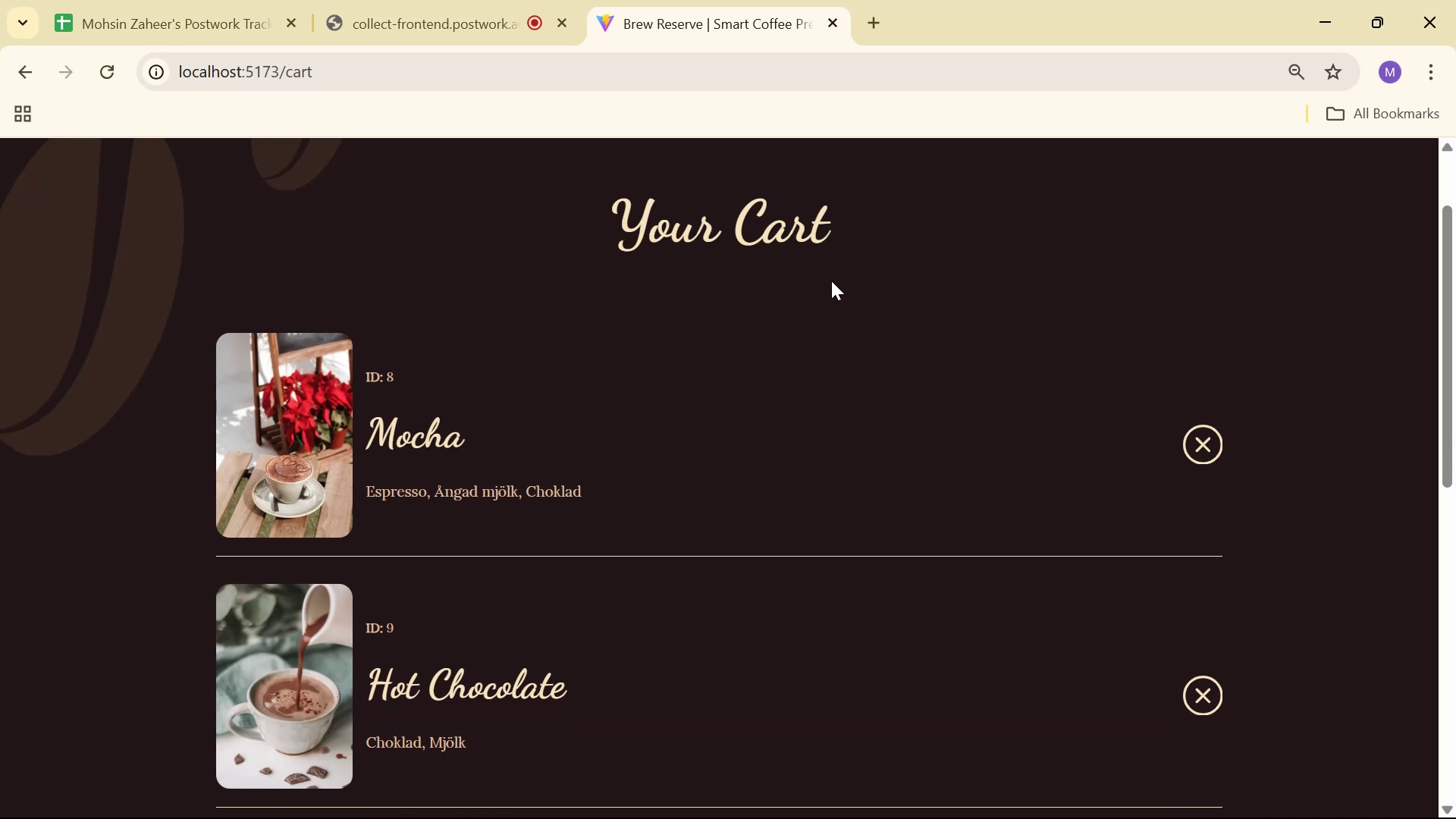 
right_click([855, 333])
 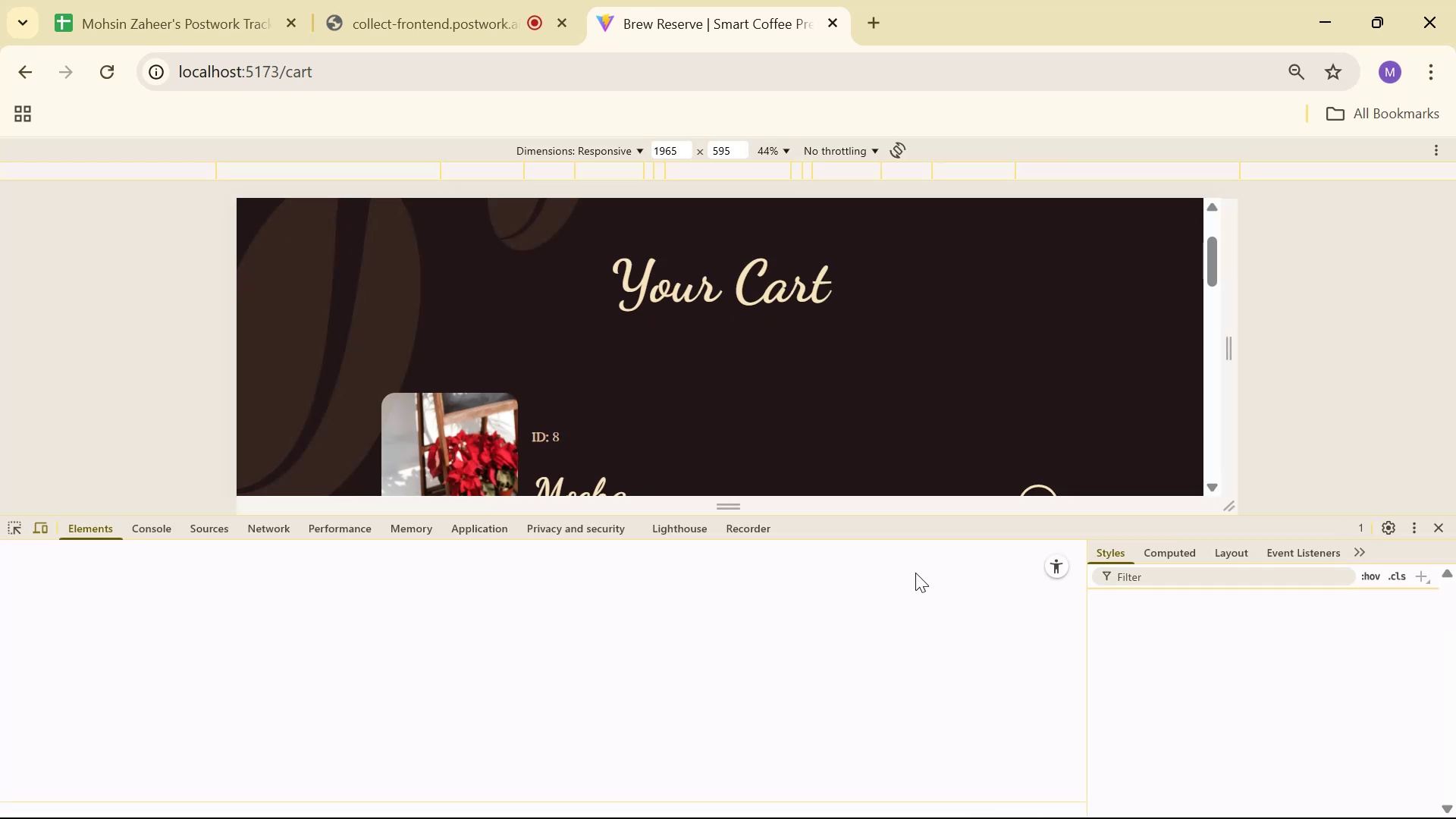 
scroll: coordinate [928, 350], scroll_direction: none, amount: 0.0
 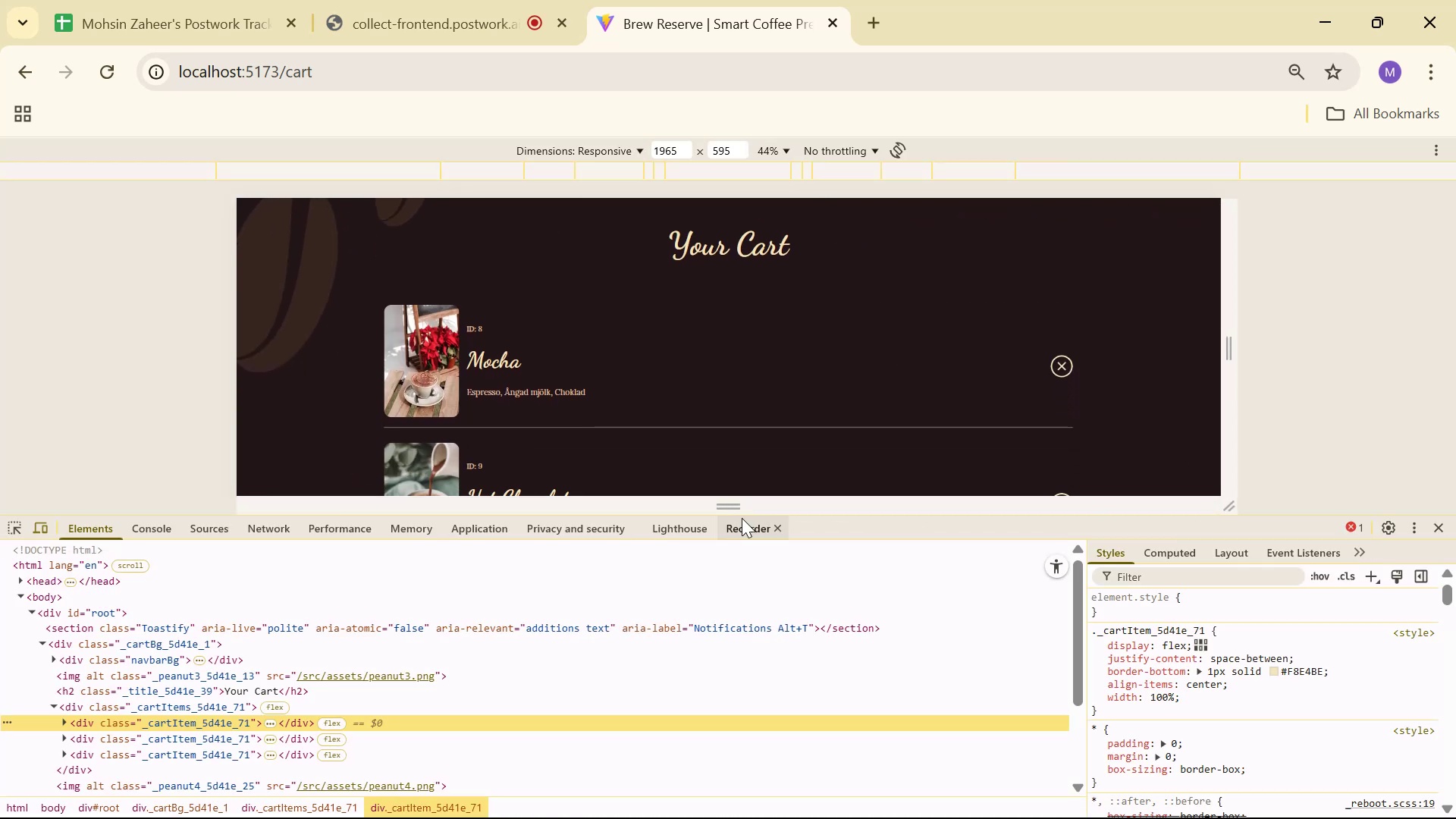 
left_click_drag(start_coordinate=[750, 514], to_coordinate=[726, 726])
 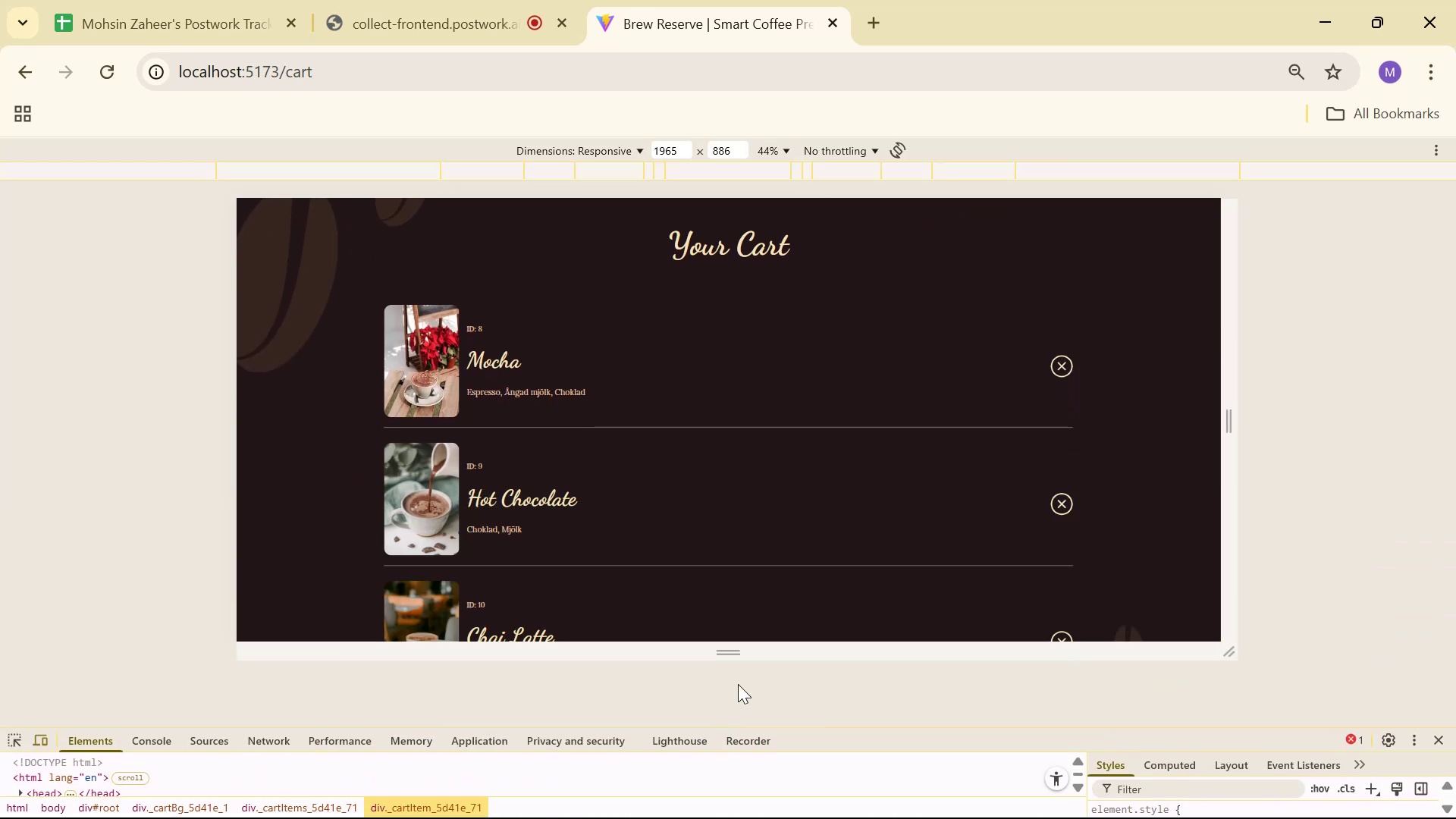 
left_click_drag(start_coordinate=[738, 648], to_coordinate=[723, 718])
 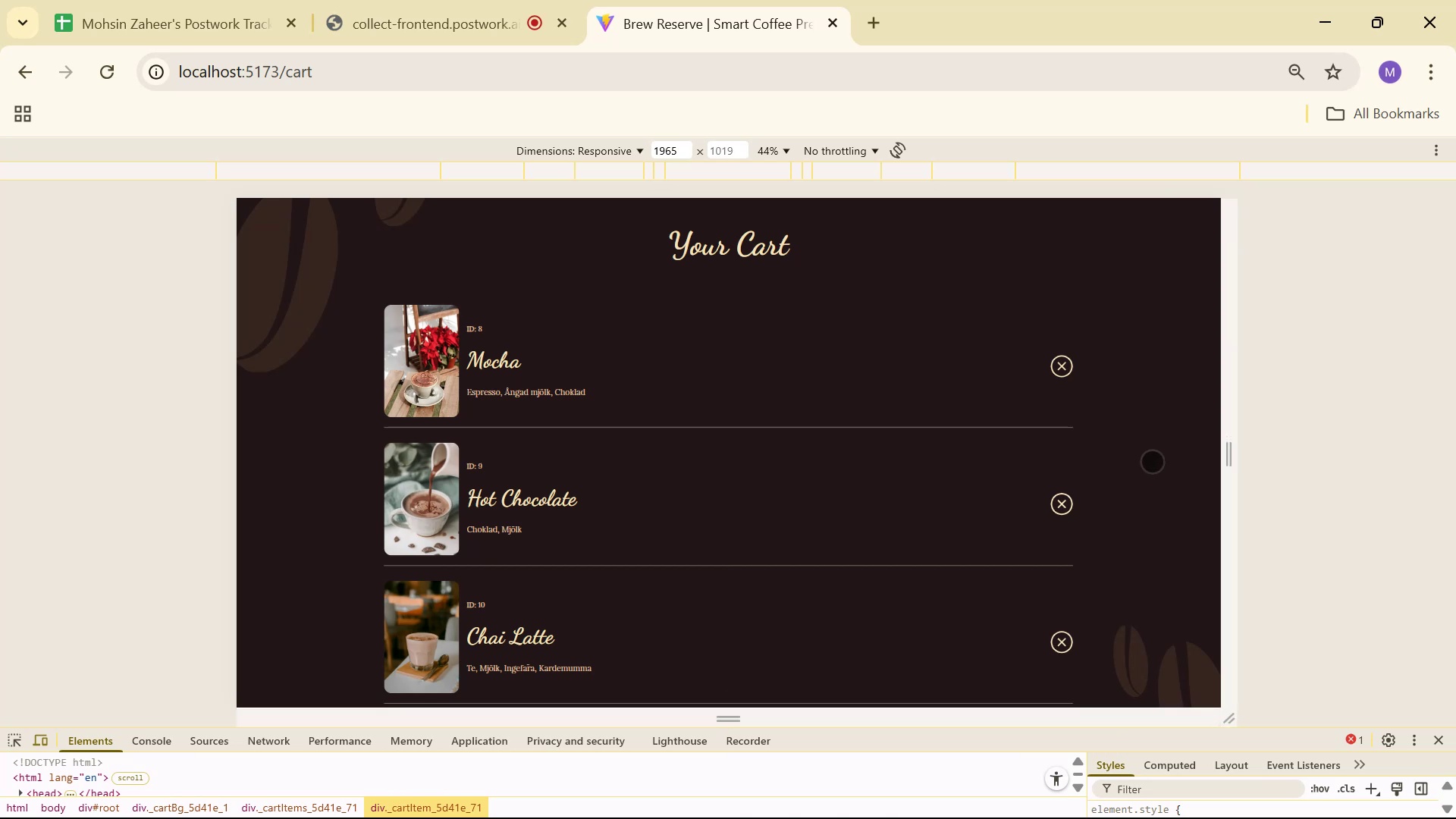 
scroll: coordinate [1052, 416], scroll_direction: up, amount: 4.0
 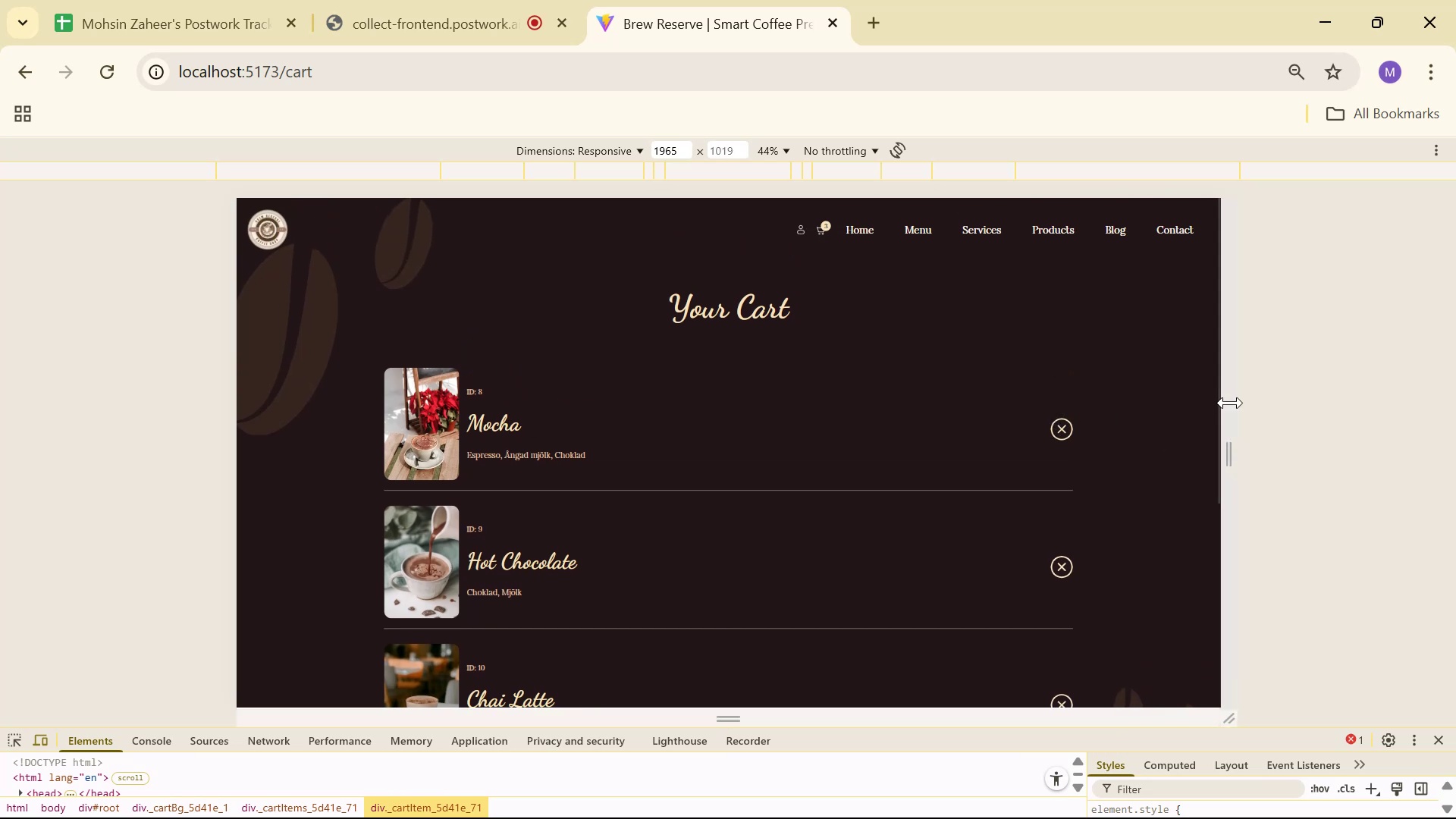 
left_click_drag(start_coordinate=[1235, 396], to_coordinate=[1062, 391])
 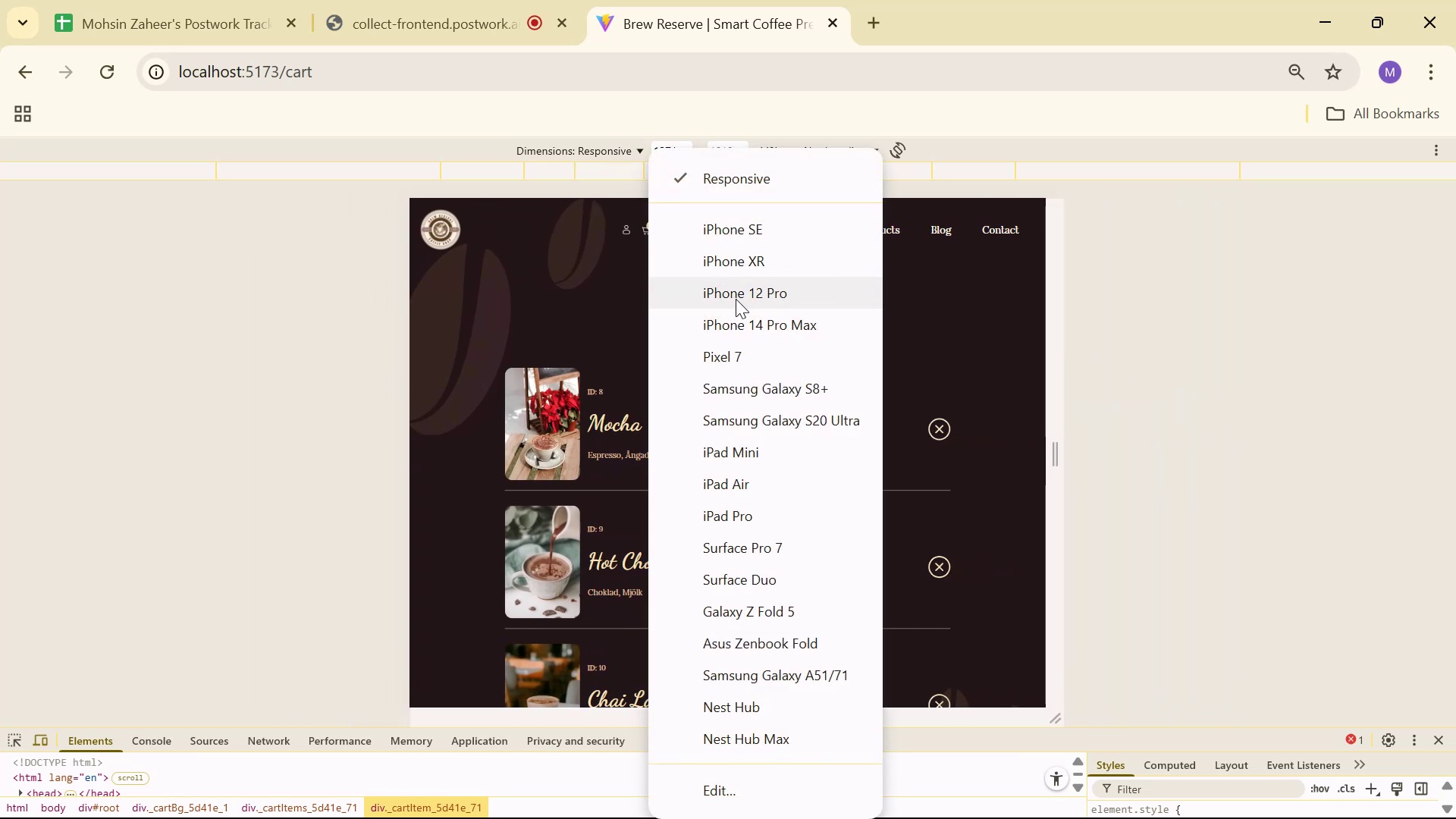 
scroll: coordinate [758, 378], scroll_direction: down, amount: 4.0
 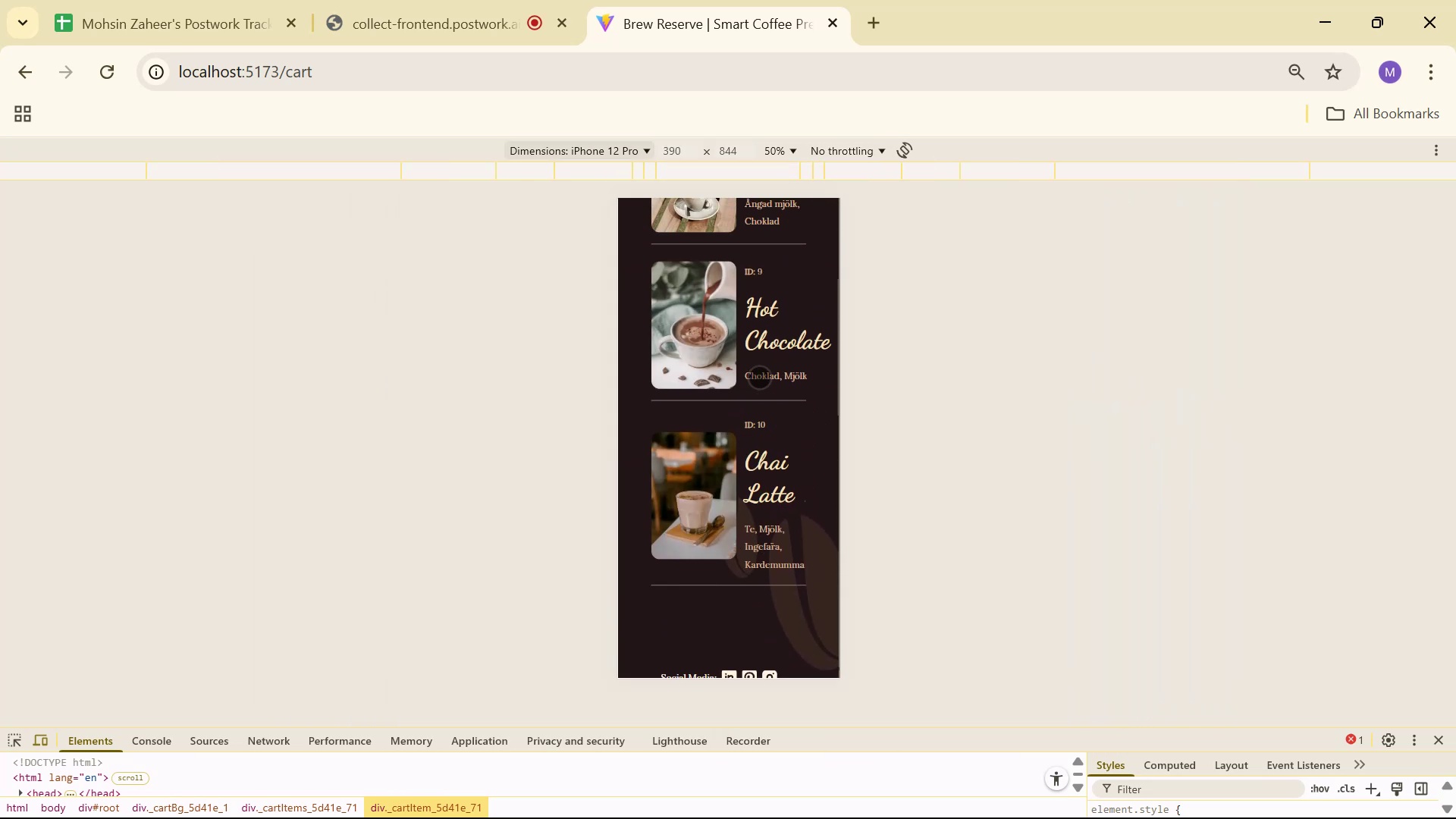 
scroll: coordinate [759, 362], scroll_direction: up, amount: 6.0
 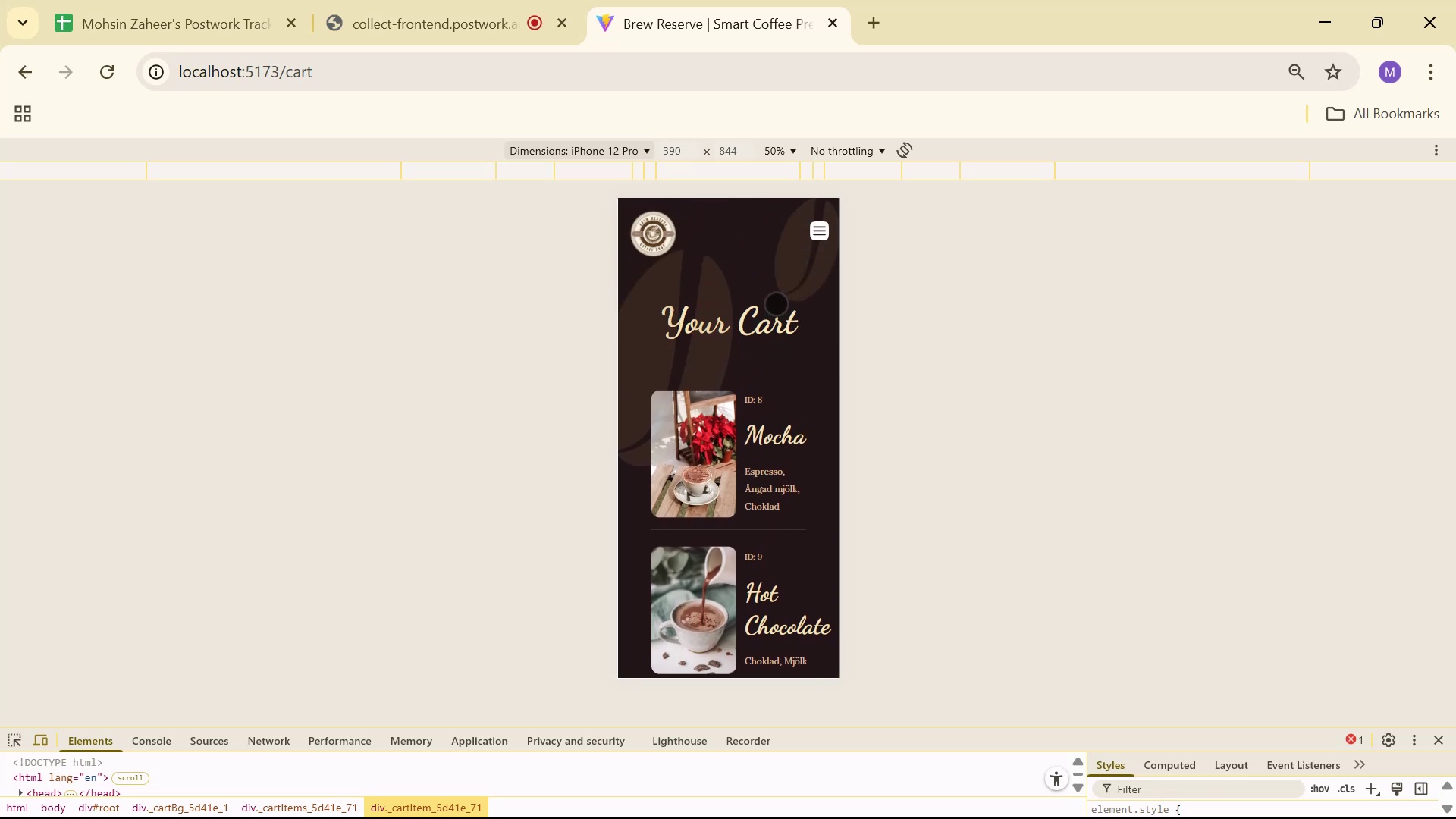 
wait(5.9)
 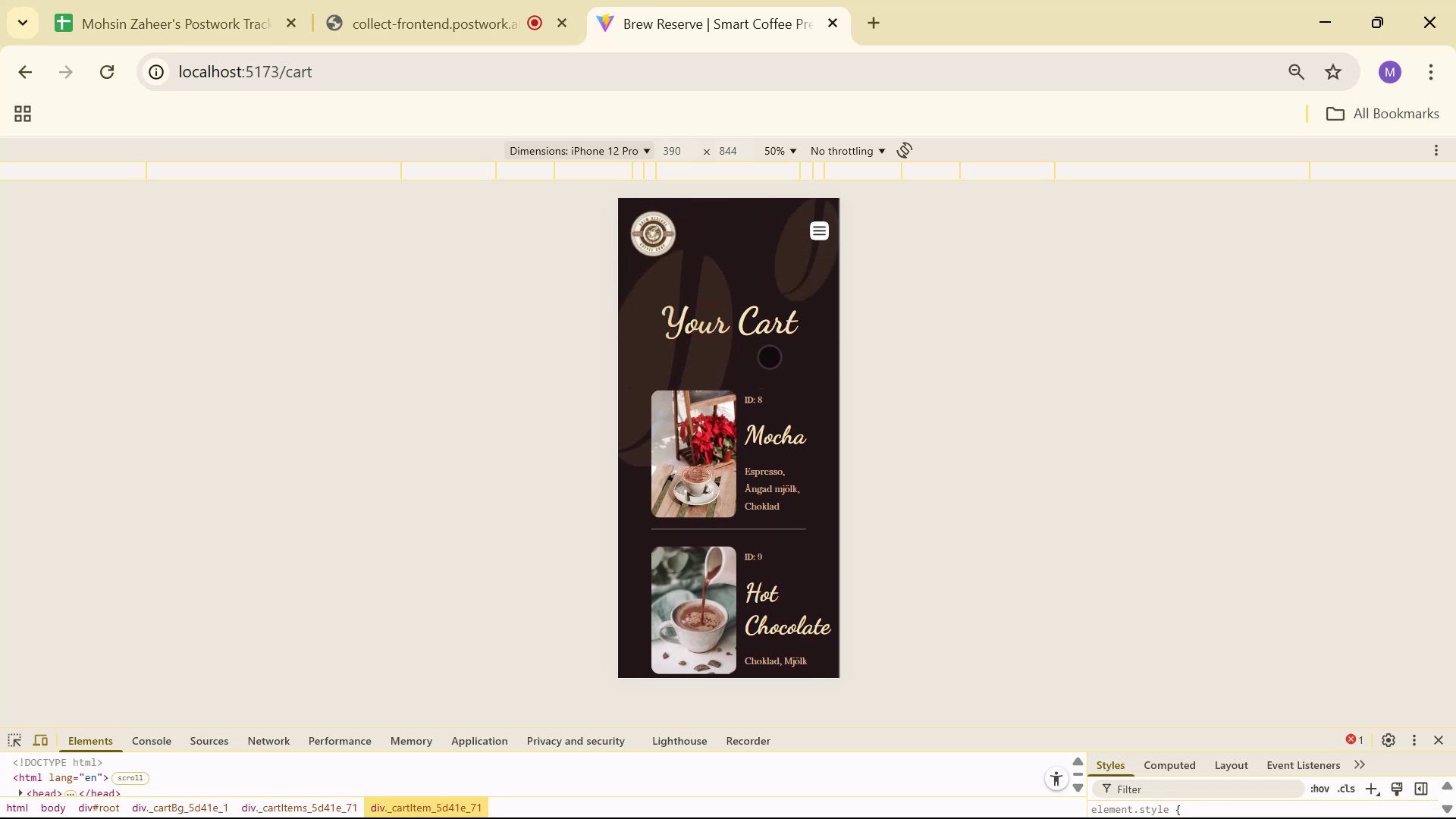 
key(Alt+AltLeft)
 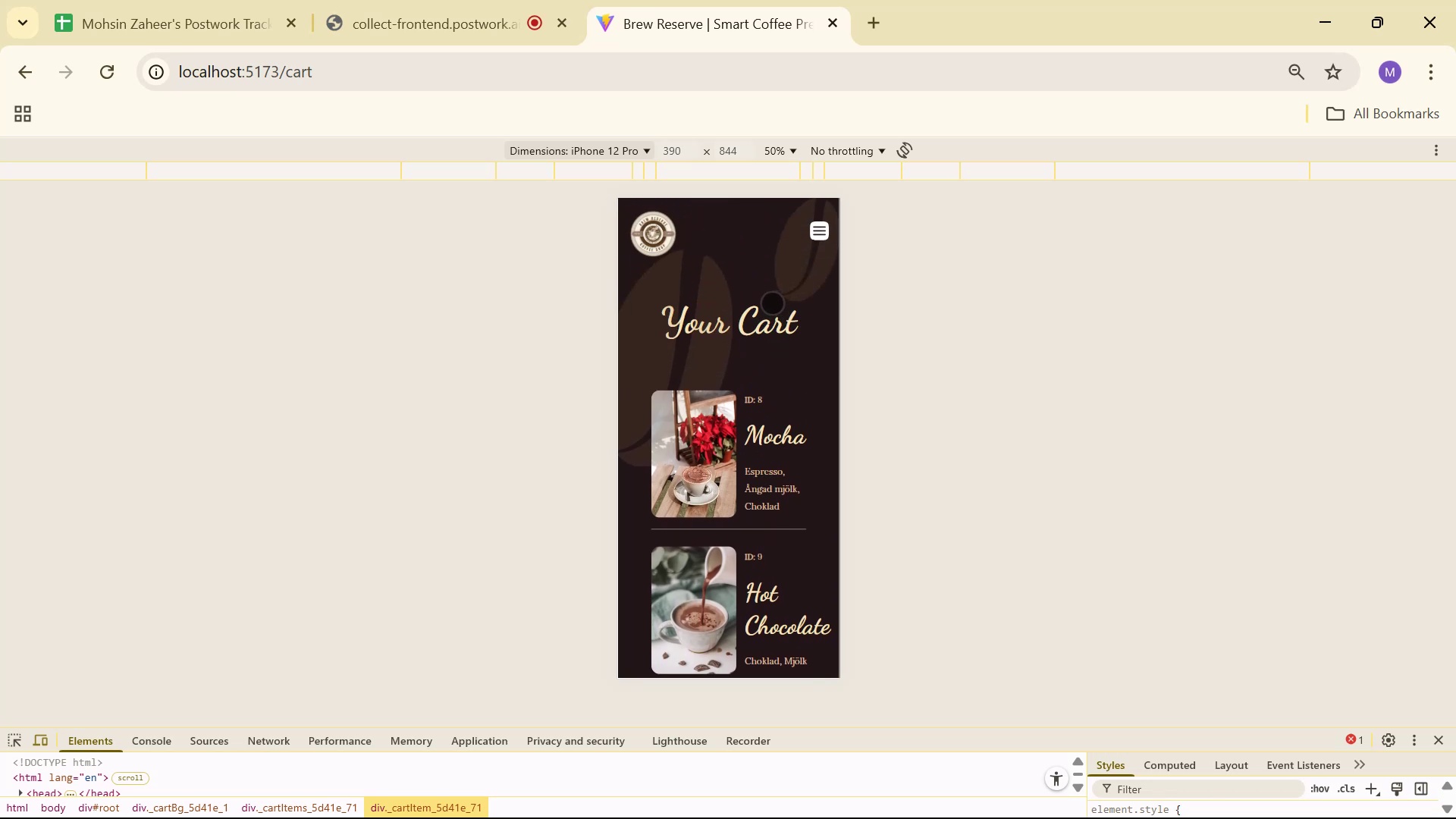 
key(Alt+Tab)
 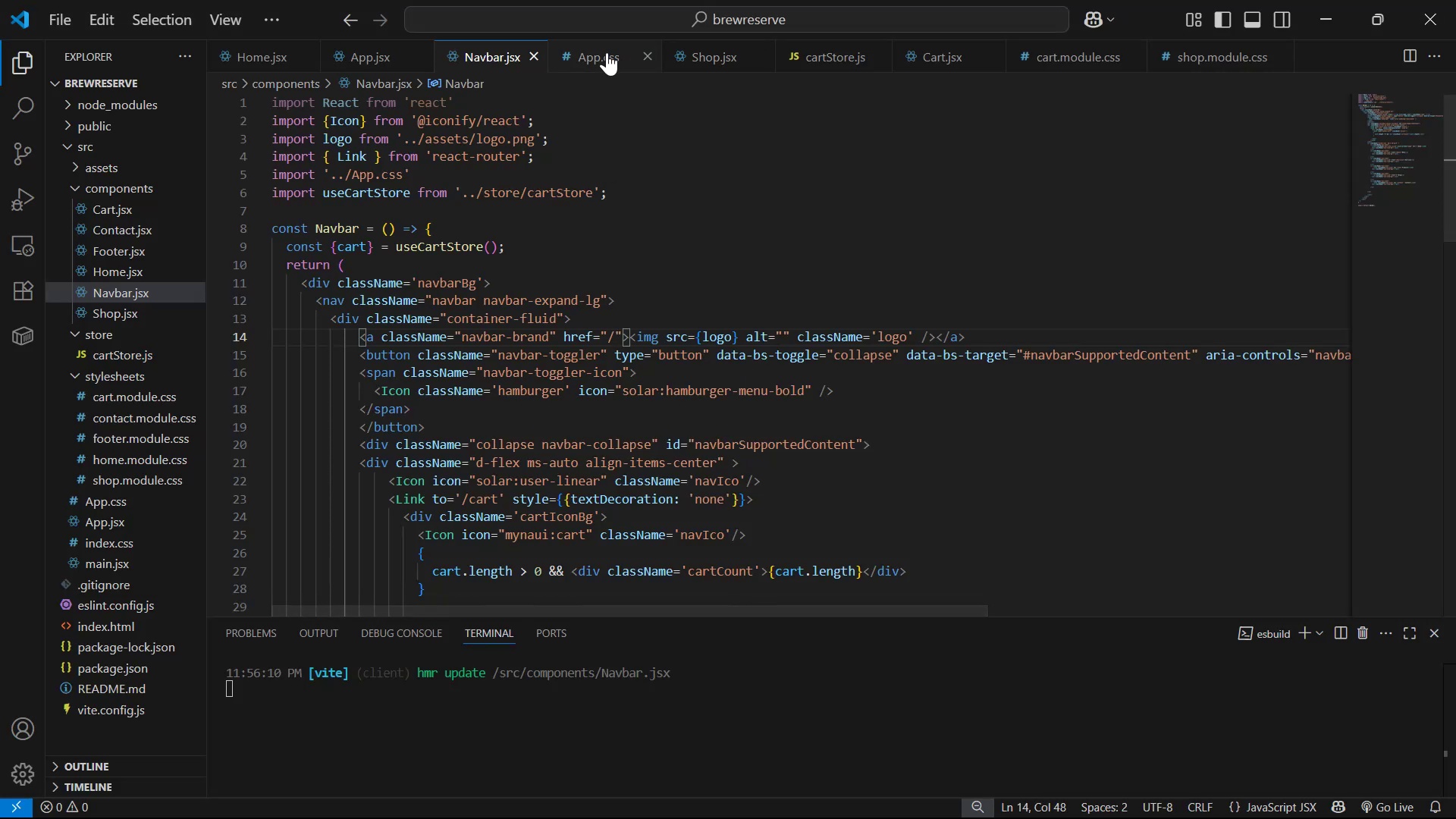 
left_click([568, 55])
 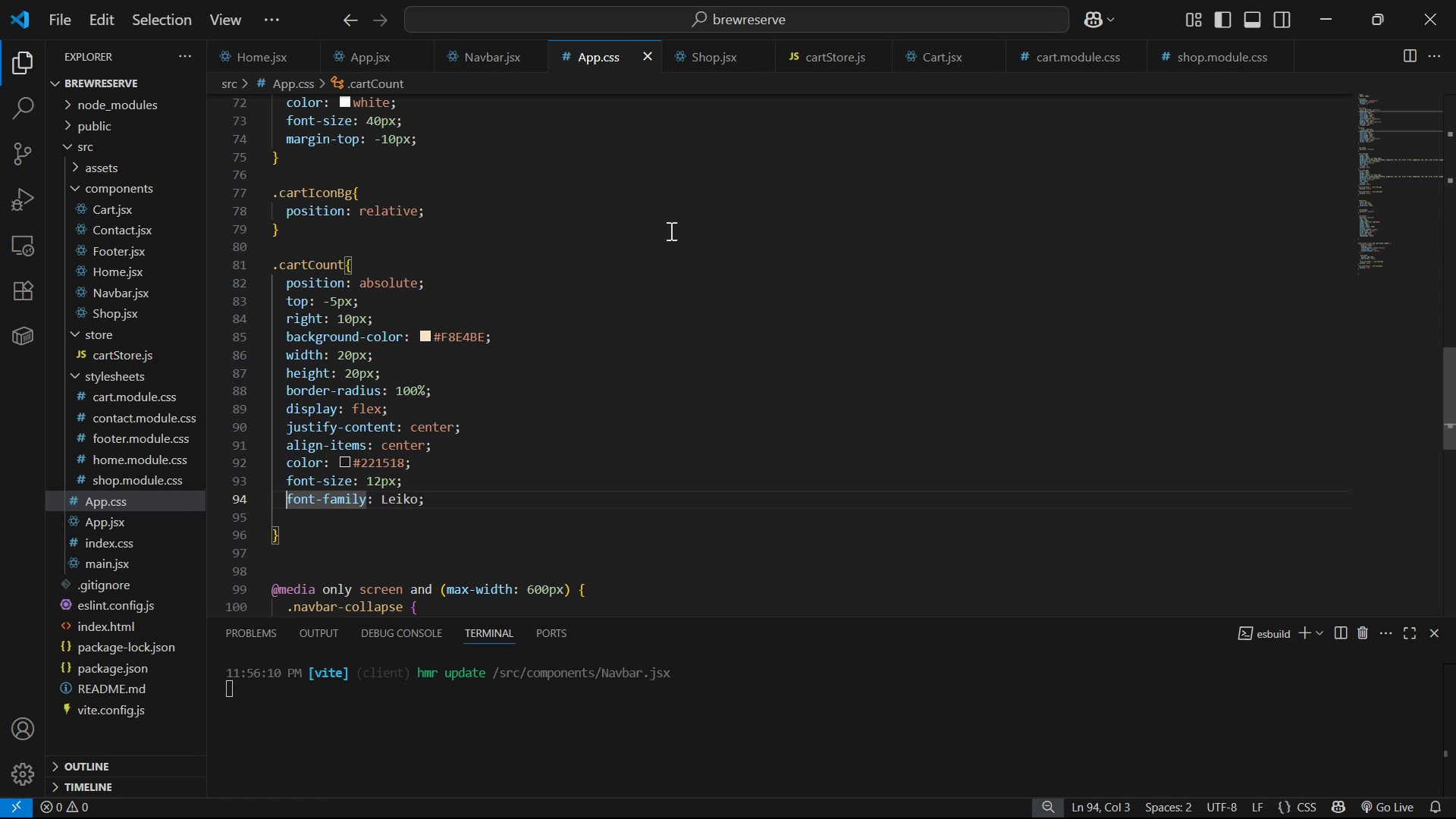 
scroll: coordinate [694, 325], scroll_direction: down, amount: 5.0
 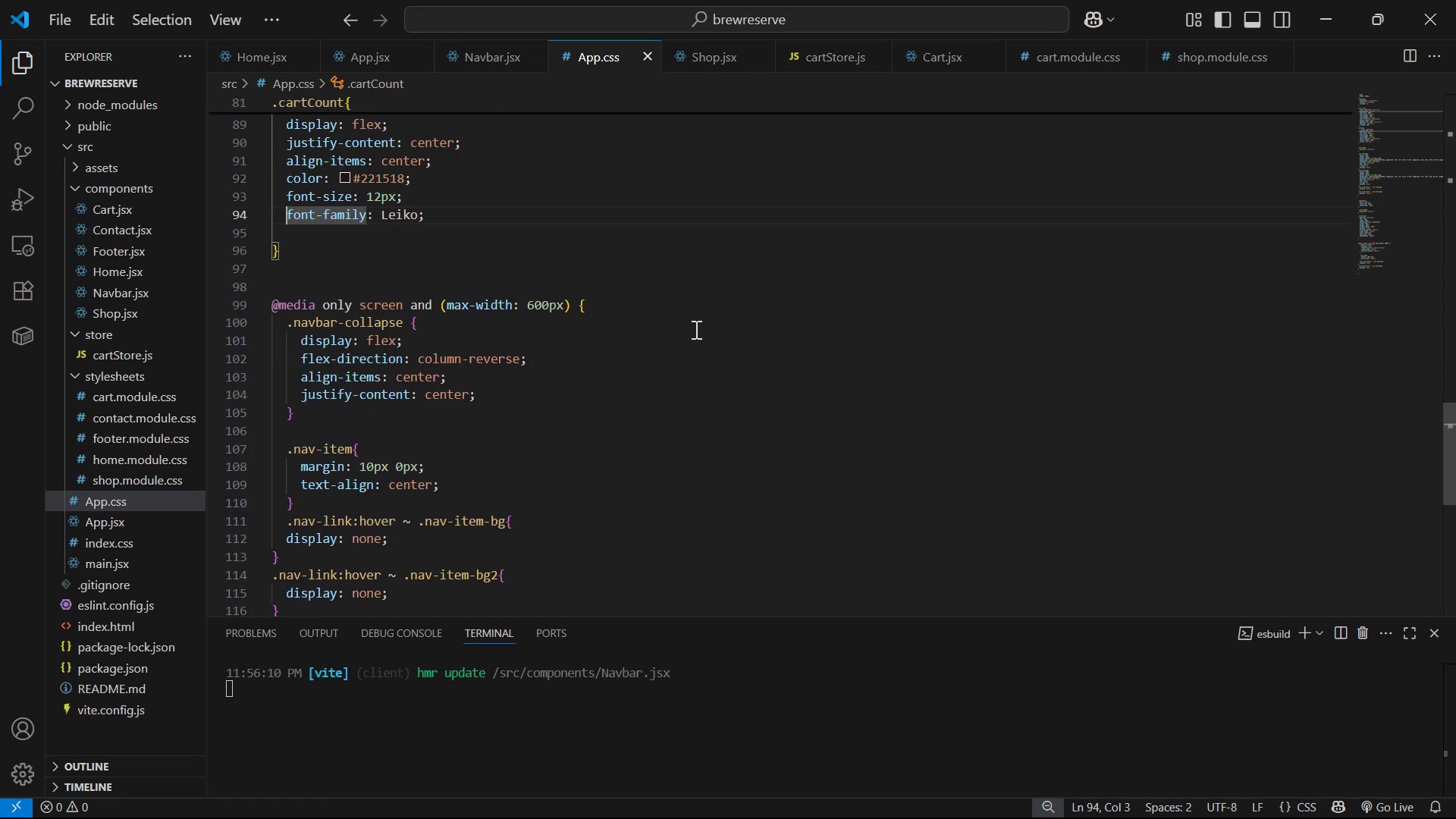 
scroll: coordinate [702, 327], scroll_direction: up, amount: 11.0
 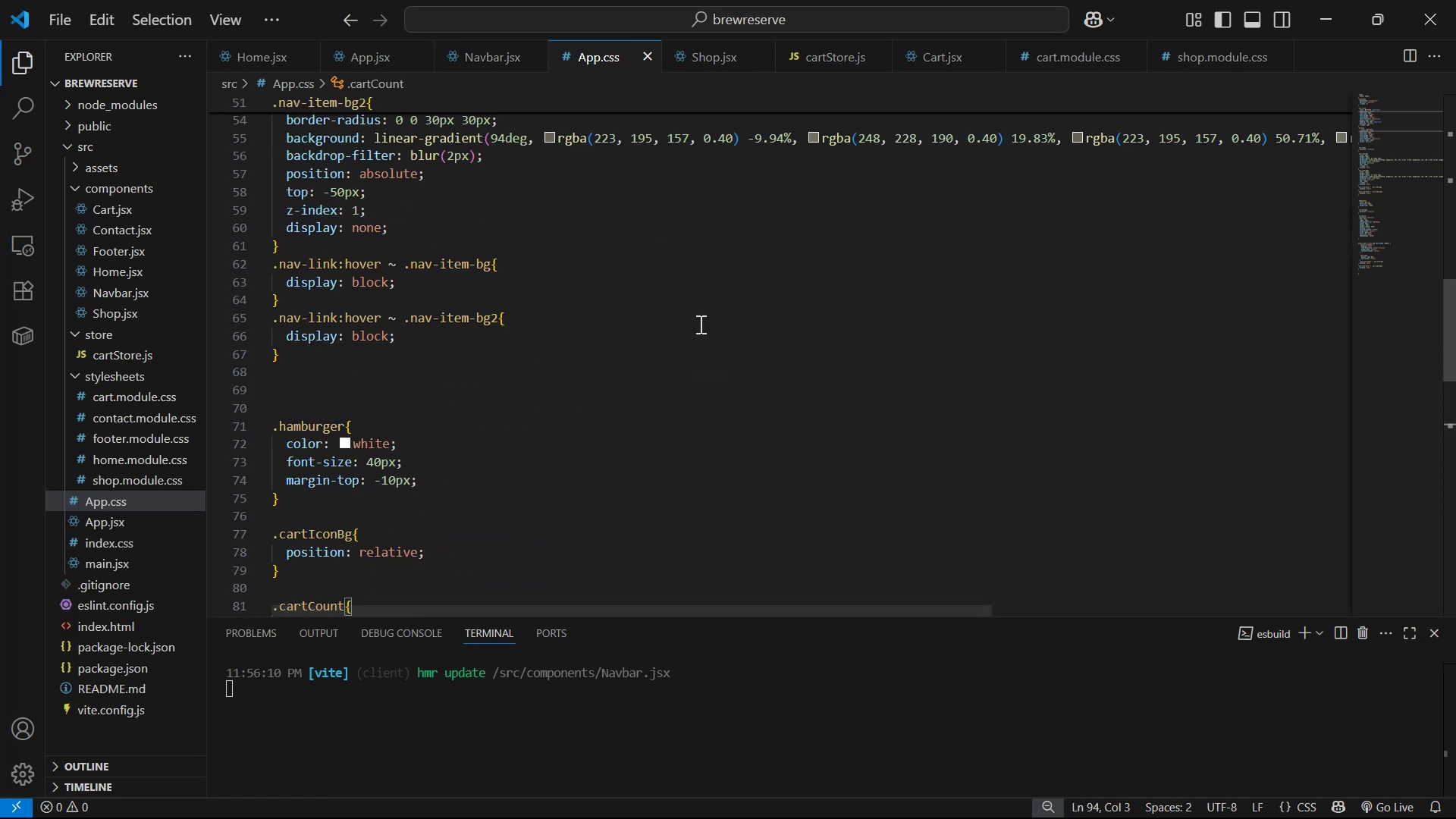 
scroll: coordinate [797, 344], scroll_direction: down, amount: 29.0
 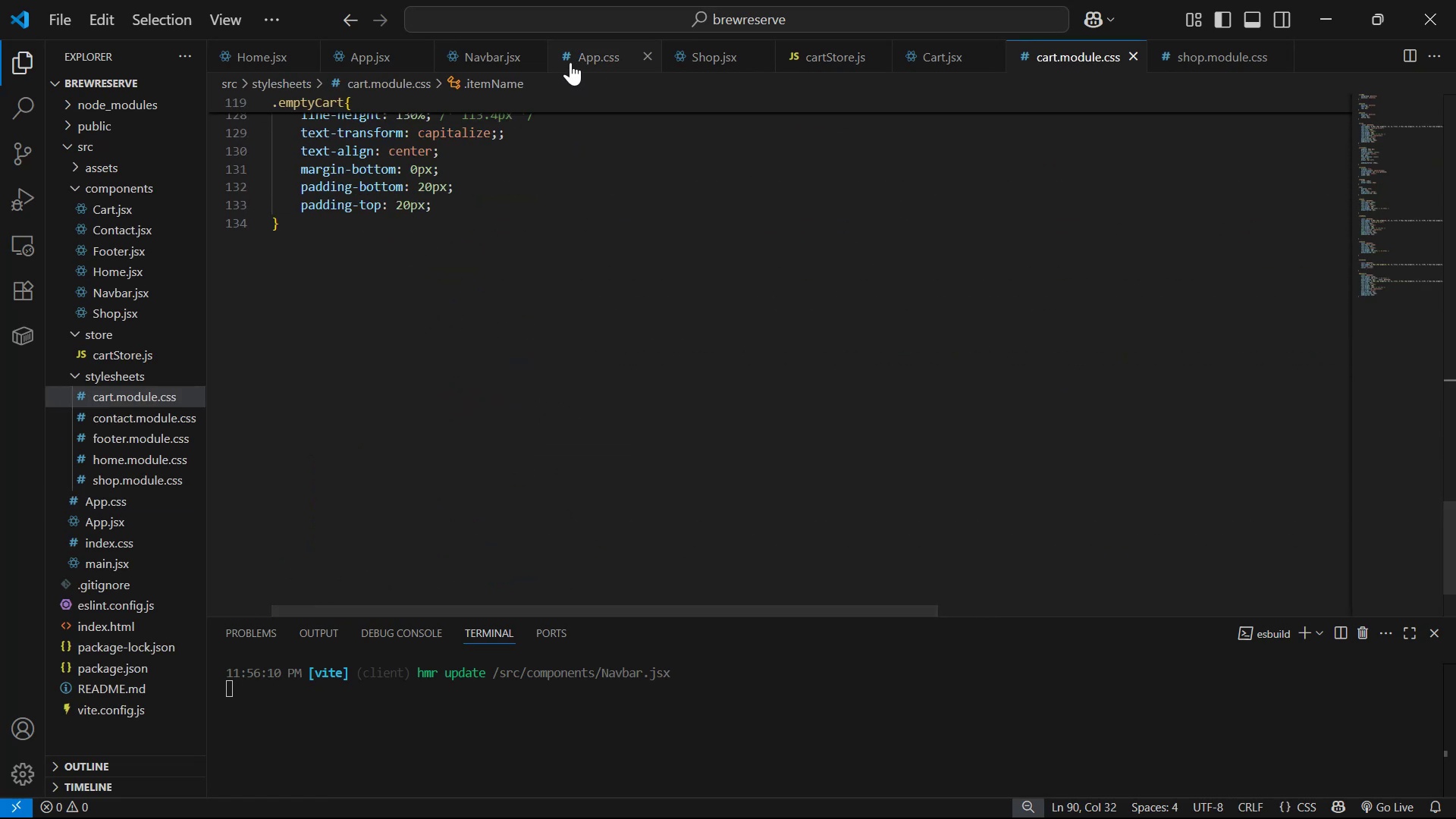 
left_click([557, 56])
 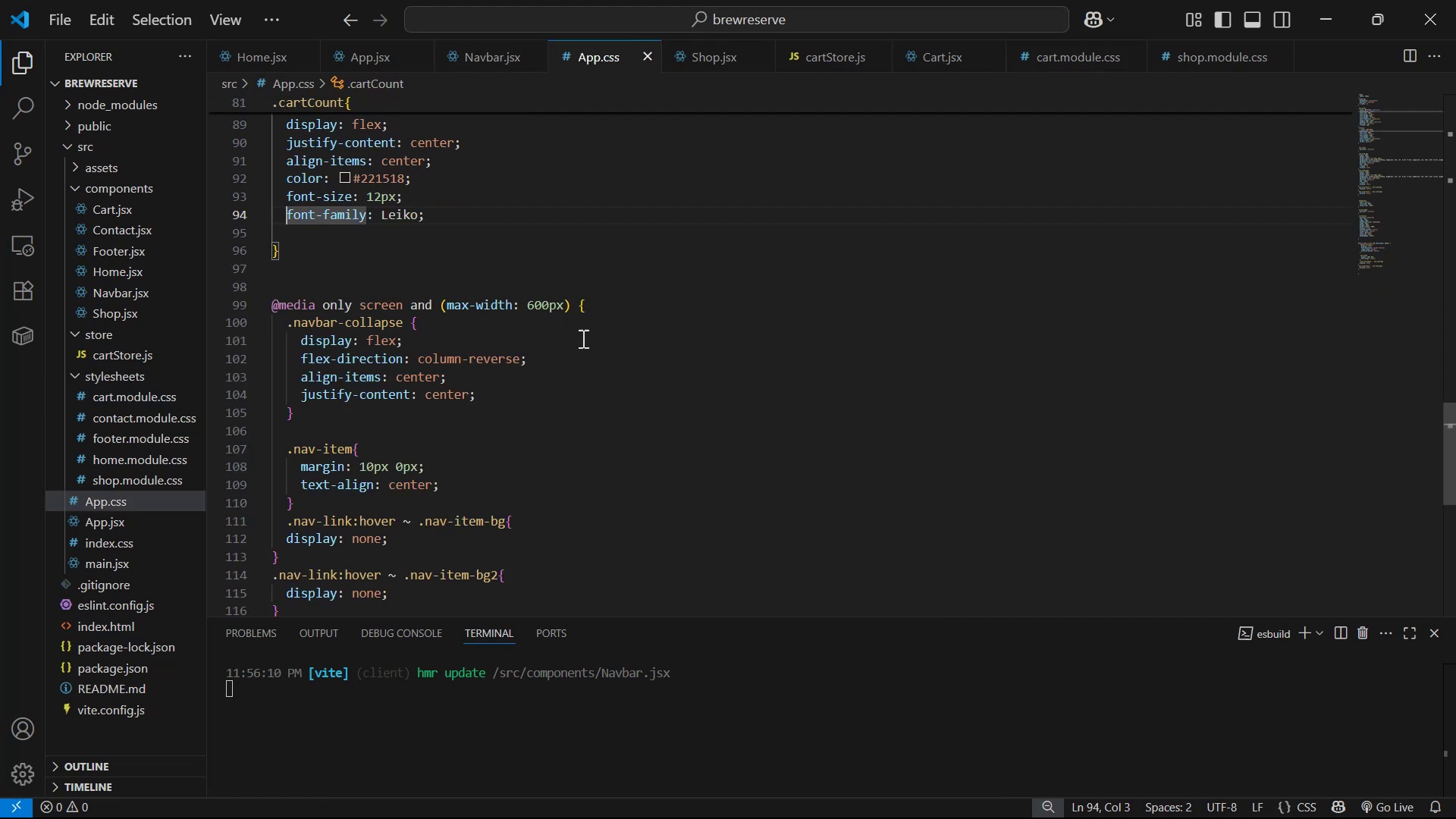 
key(Control+C)
 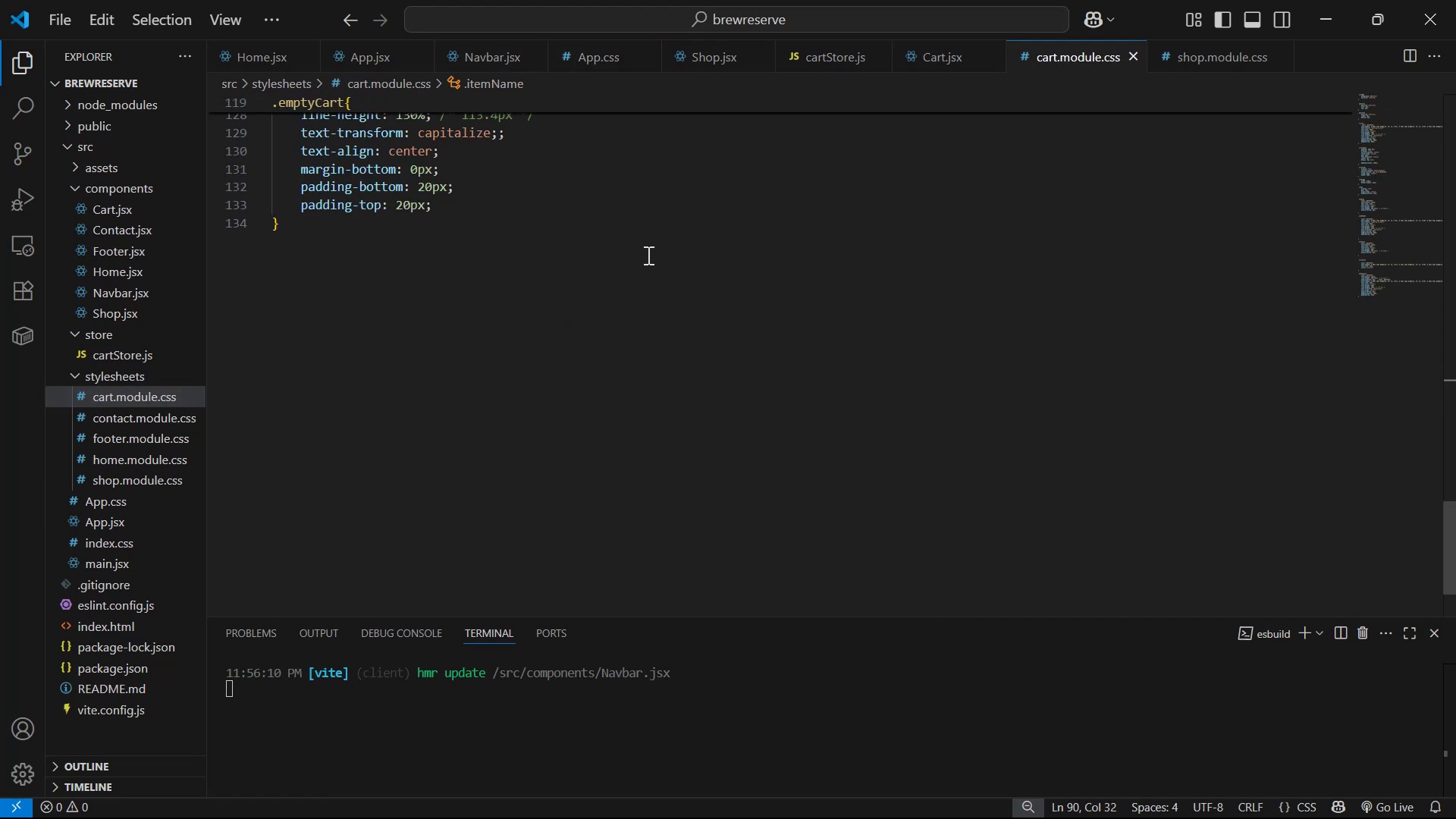 
key(Enter)
 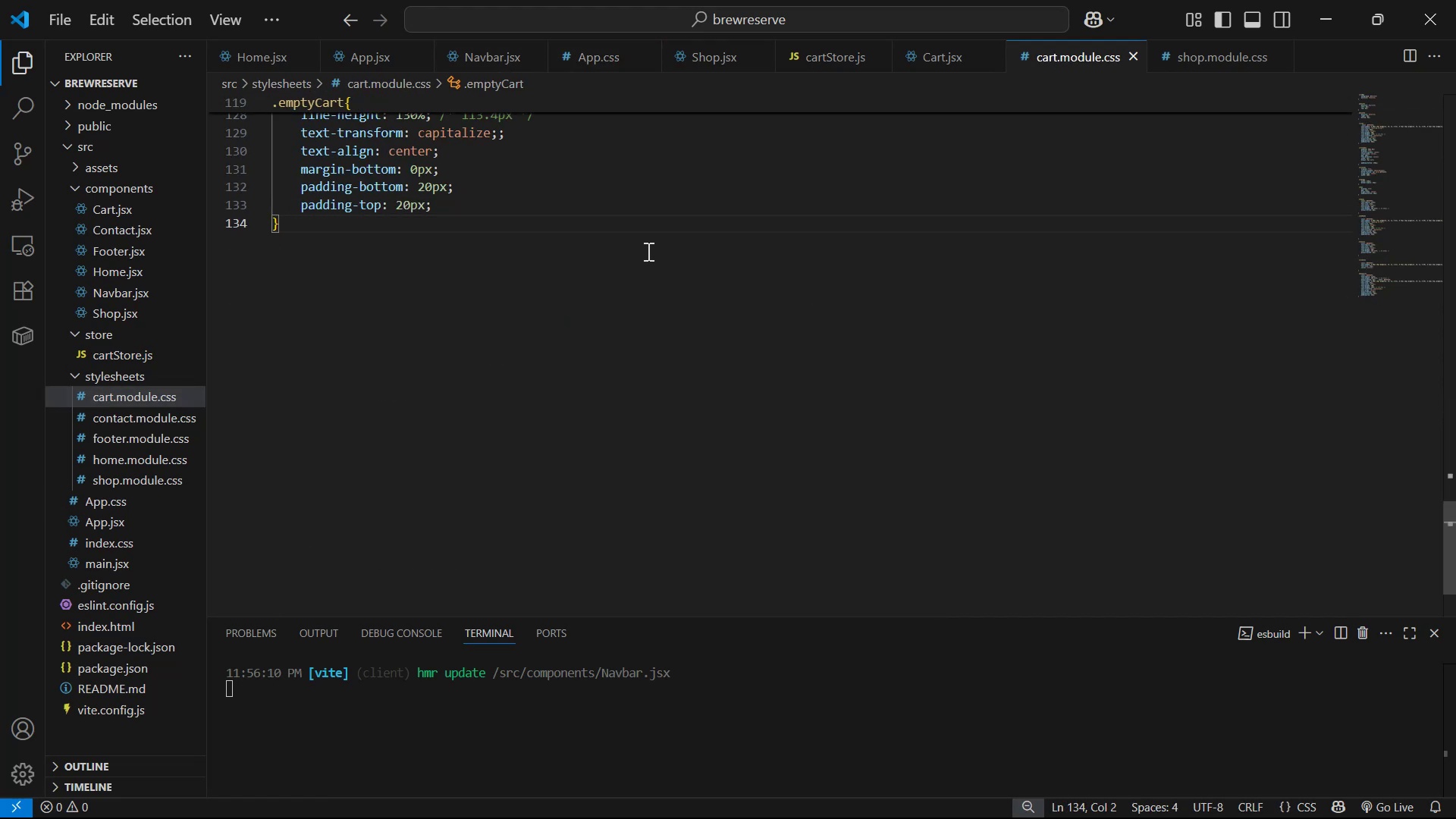 
key(Enter)
 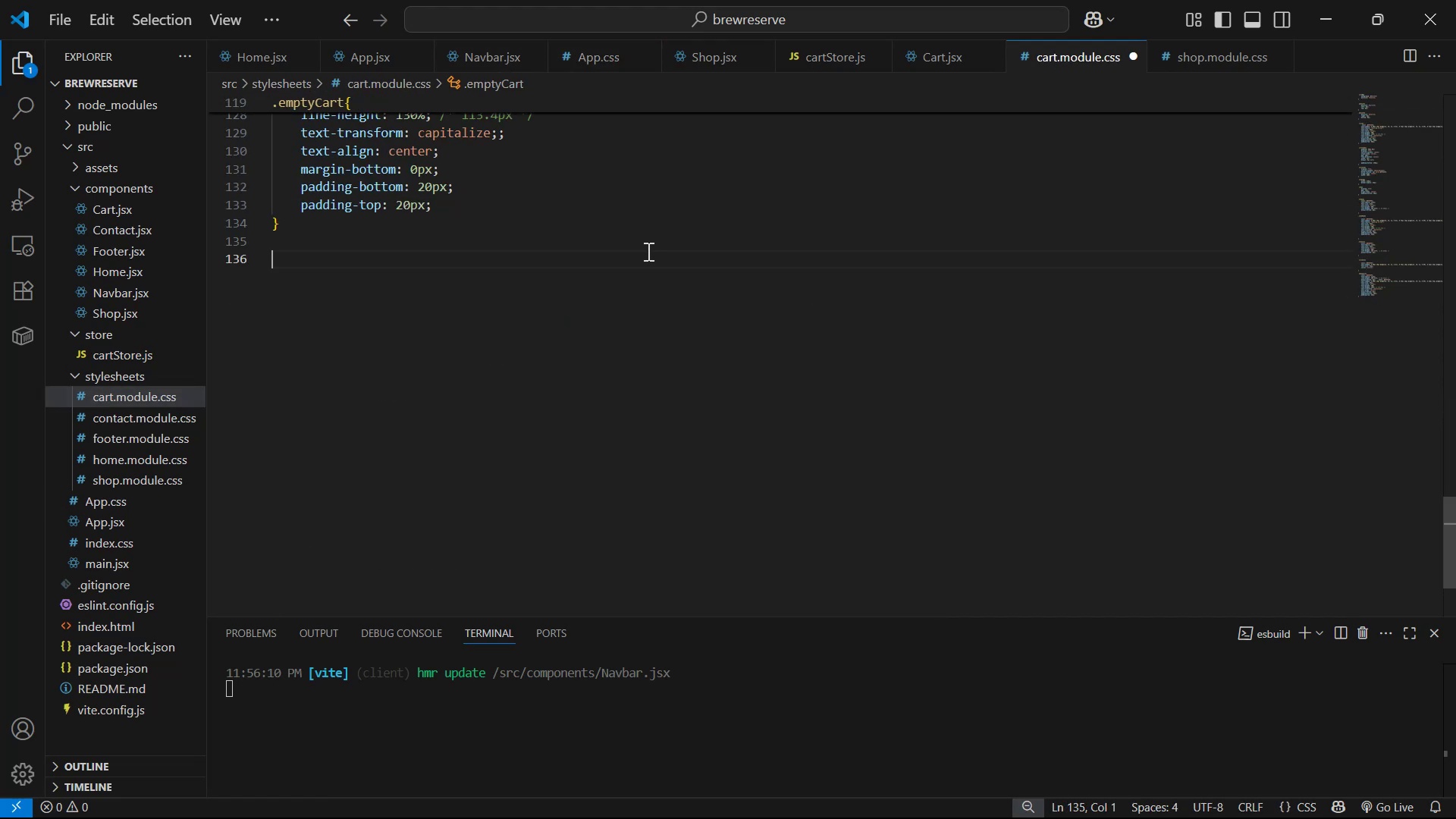 
key(Control+ControlLeft)
 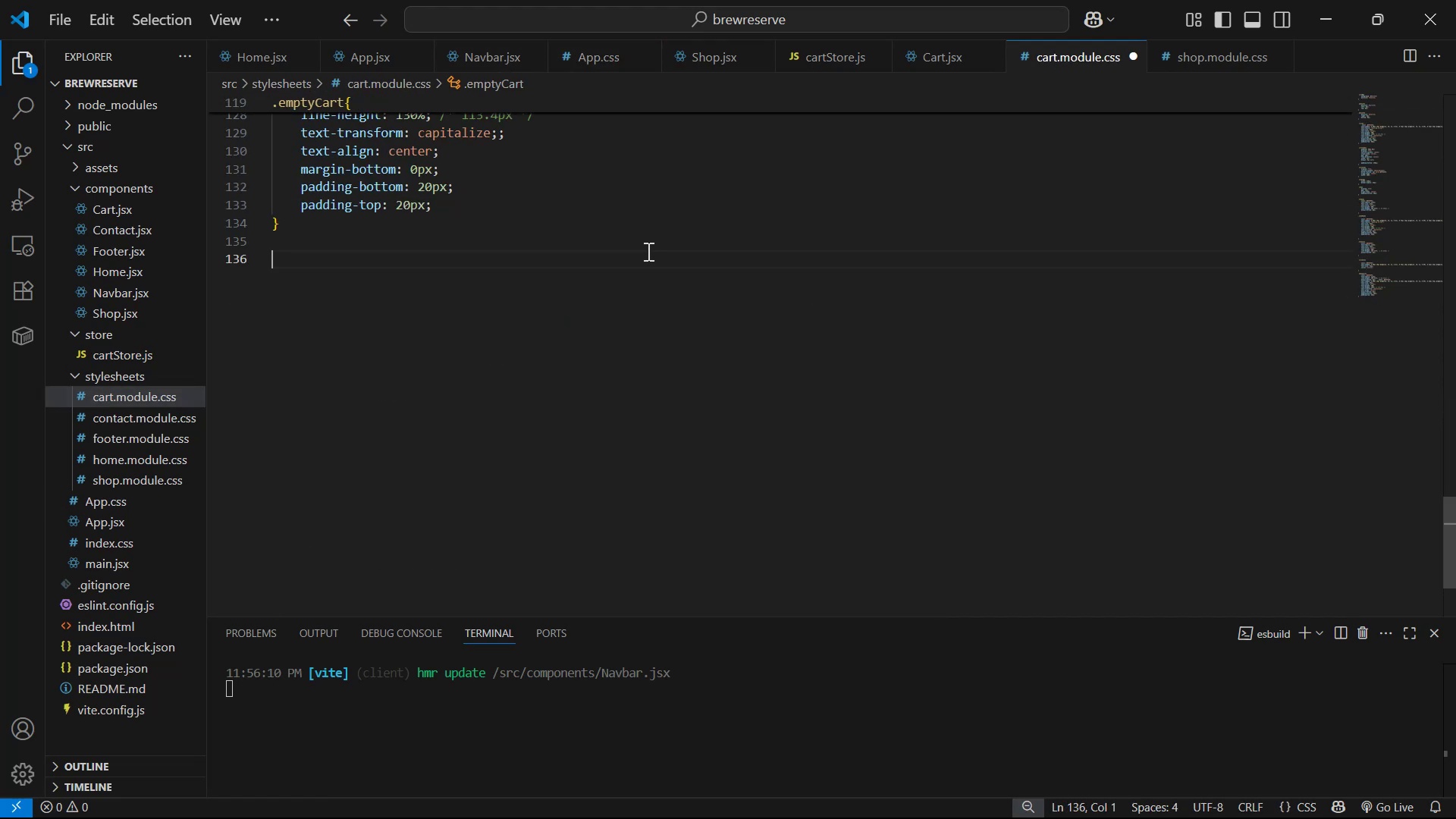 
key(Control+V)
 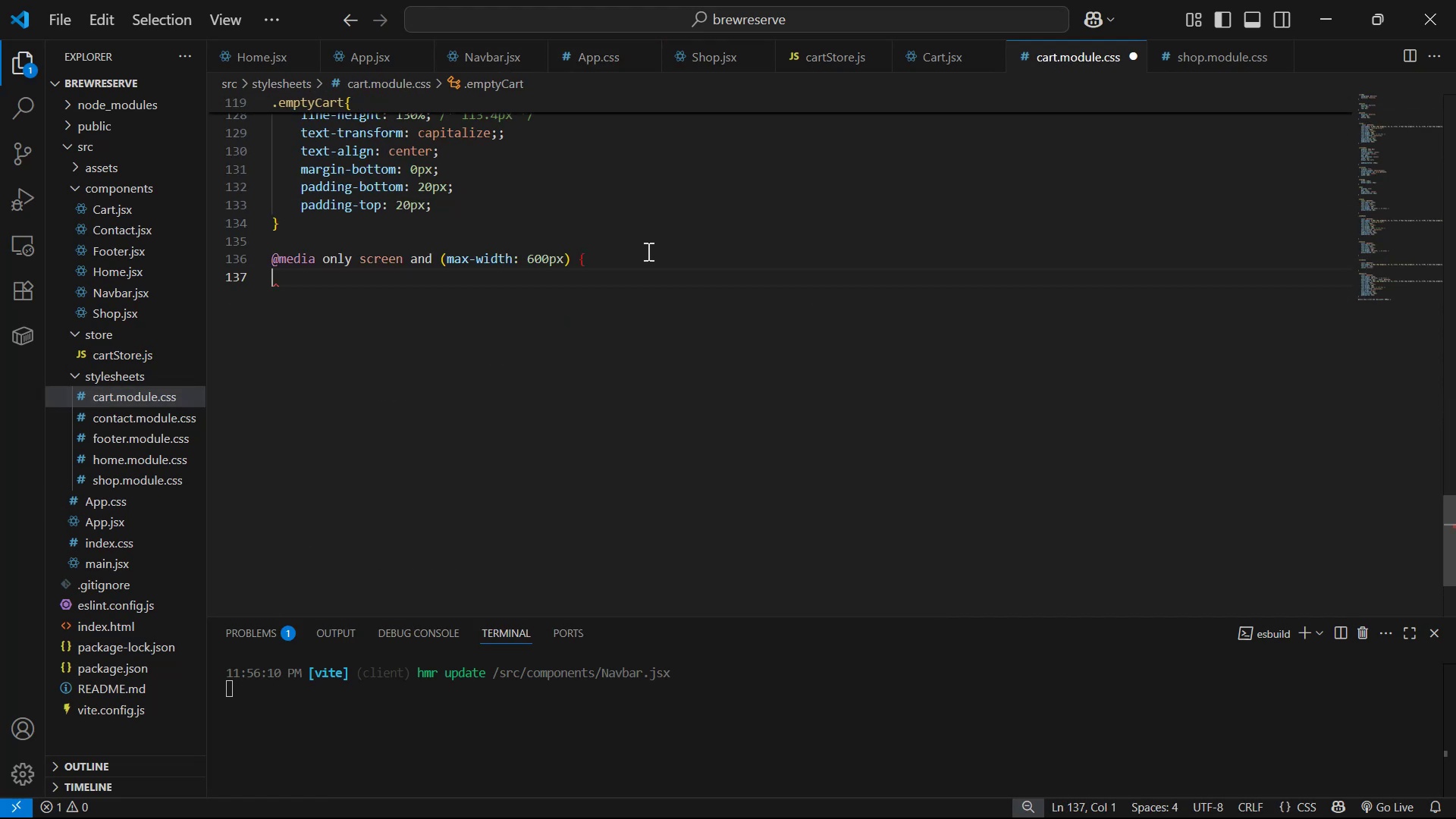 
key(Shift+BracketRight)
 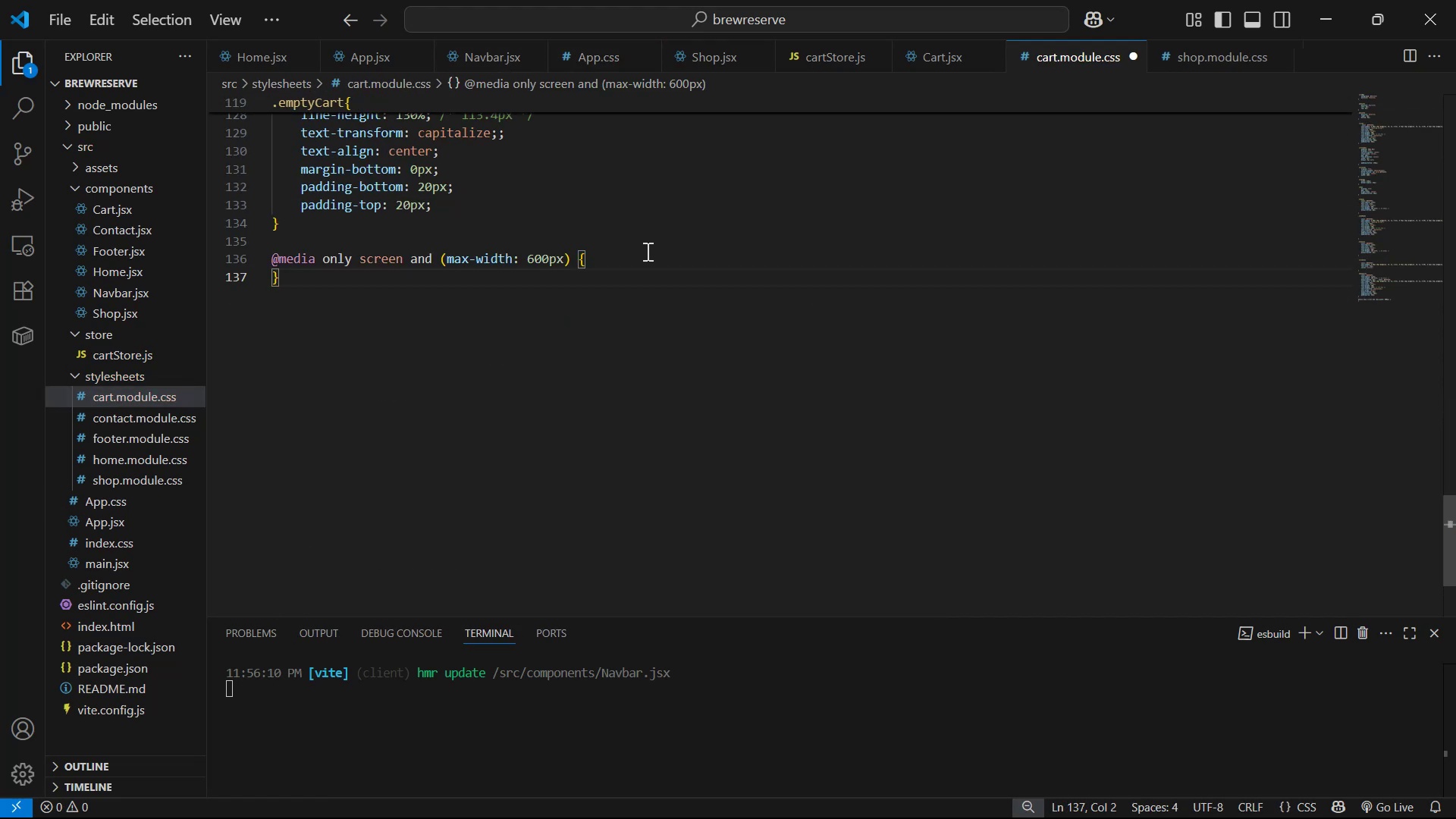 
left_click([650, 262])
 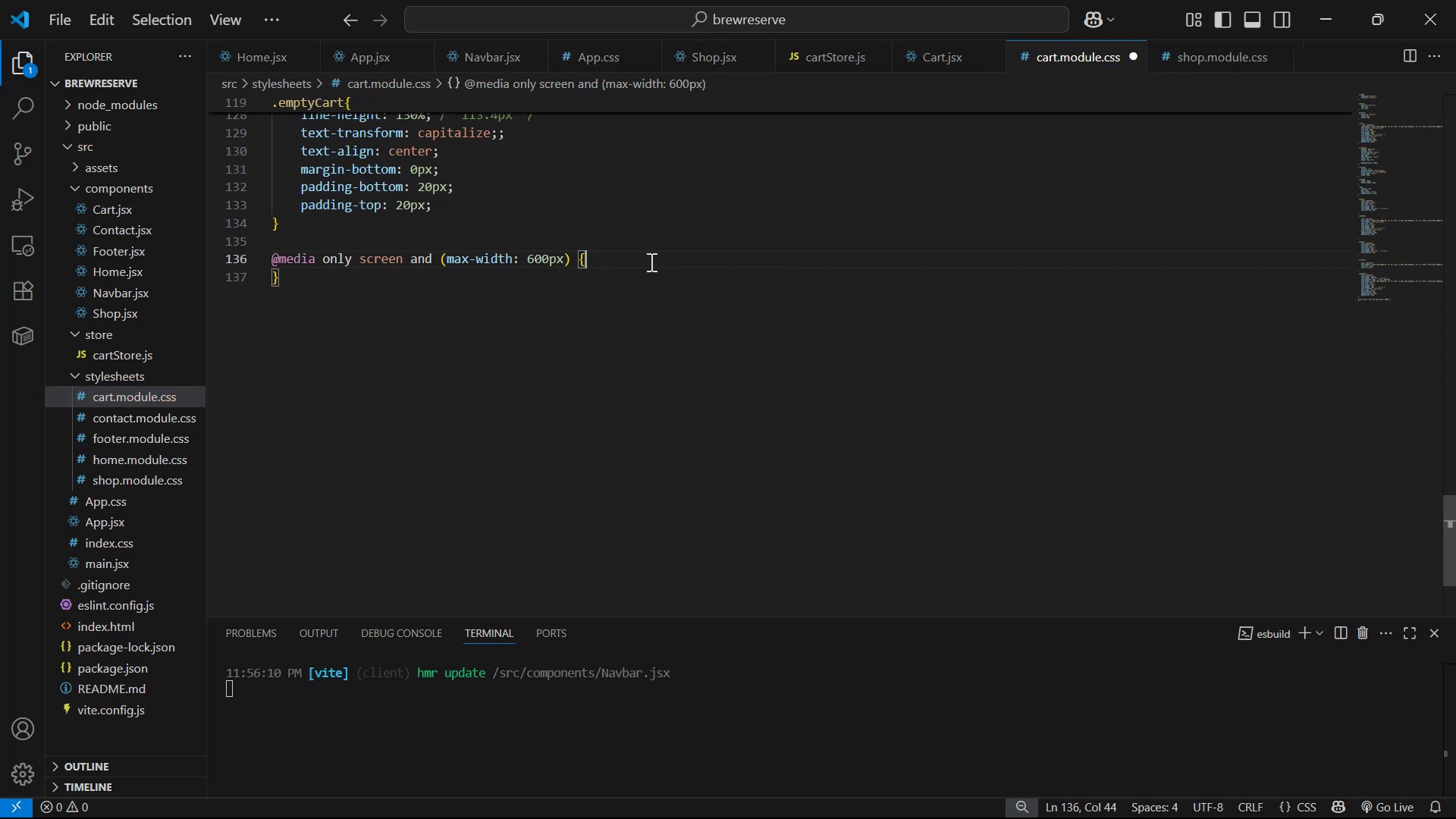 
key(Enter)
 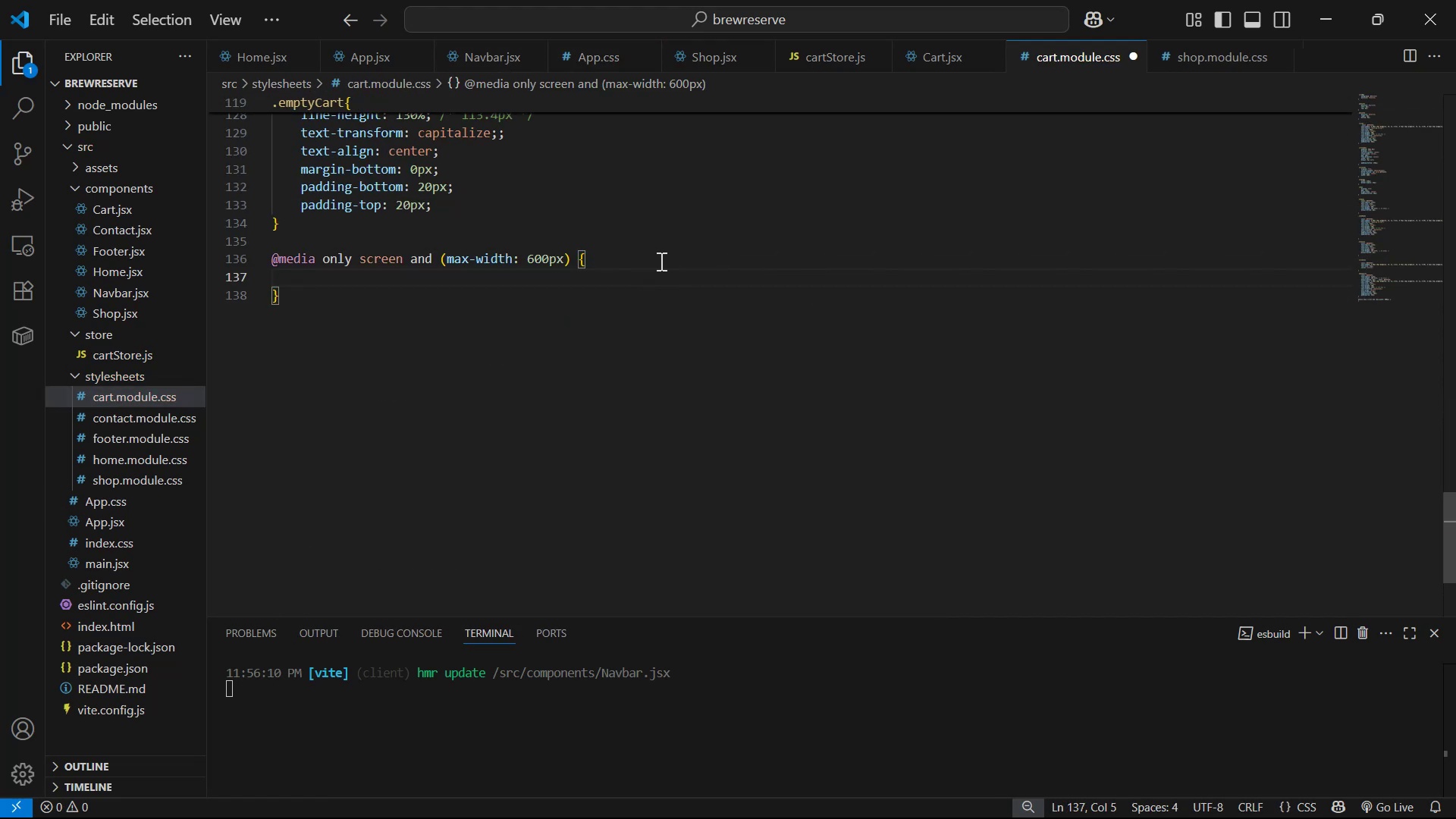 
scroll: coordinate [1056, 405], scroll_direction: up, amount: 6.0
 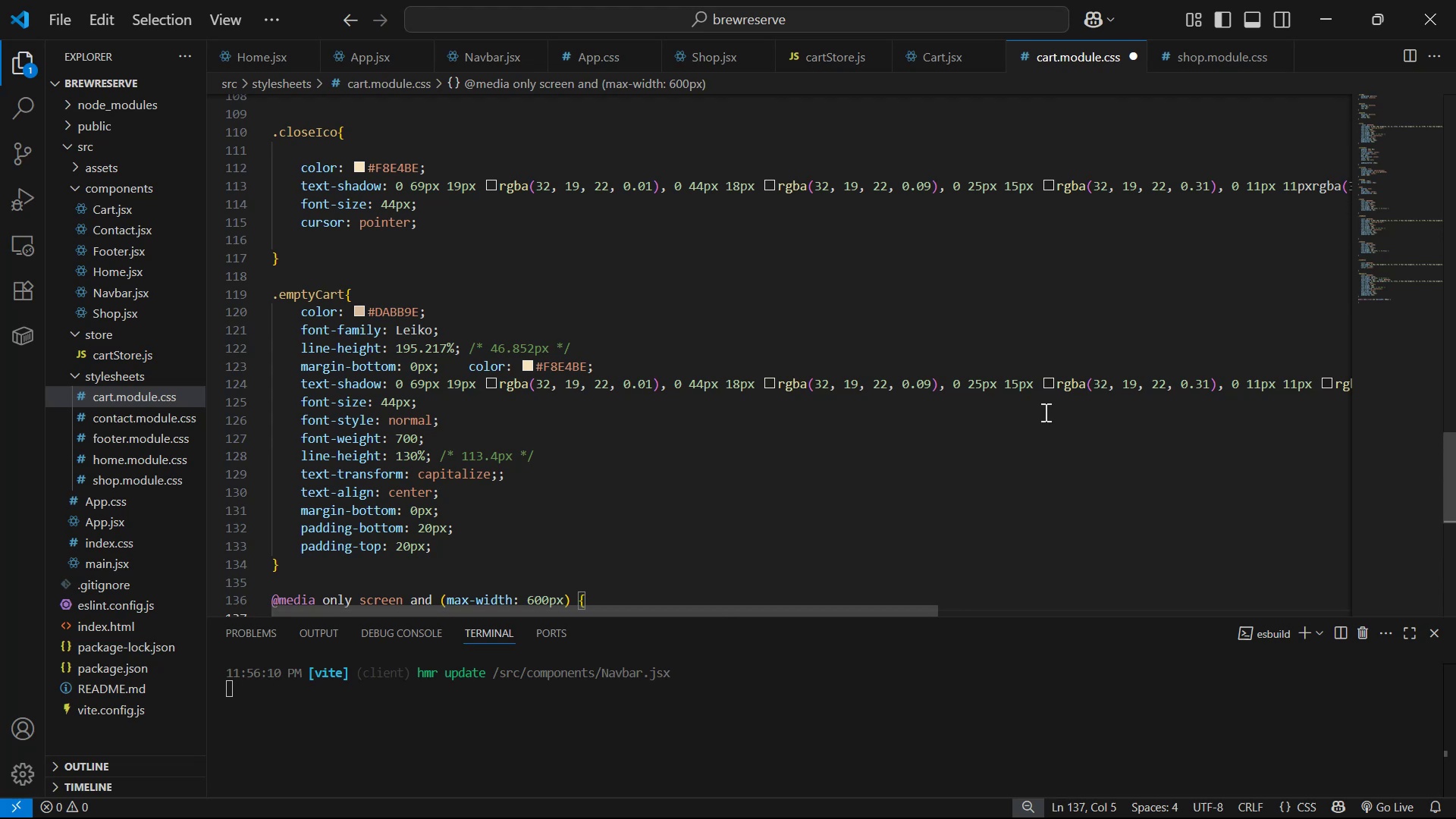 
scroll: coordinate [1048, 406], scroll_direction: down, amount: 4.0
 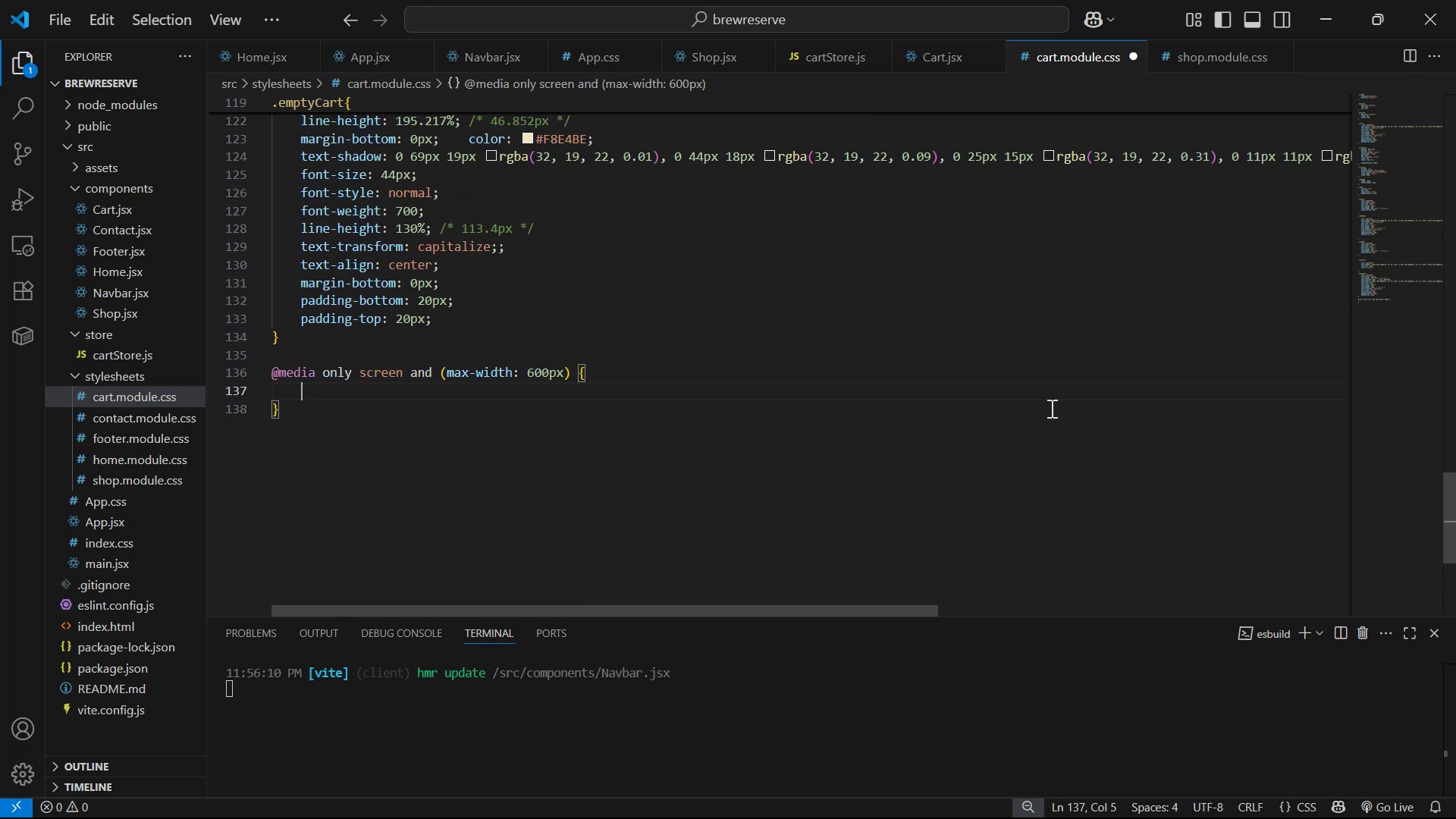 
key(Alt+AltLeft)
 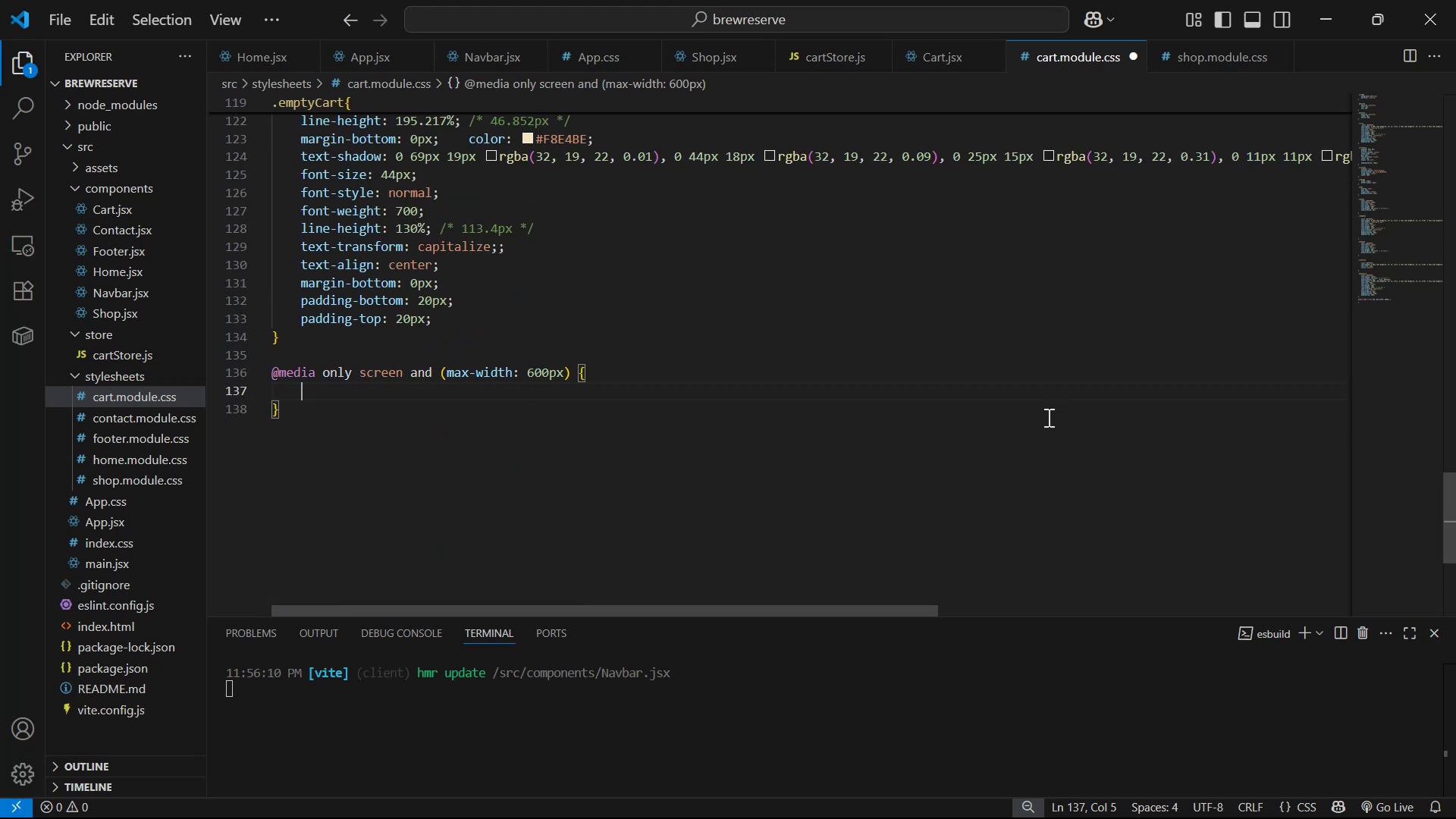 
key(Alt+Tab)
 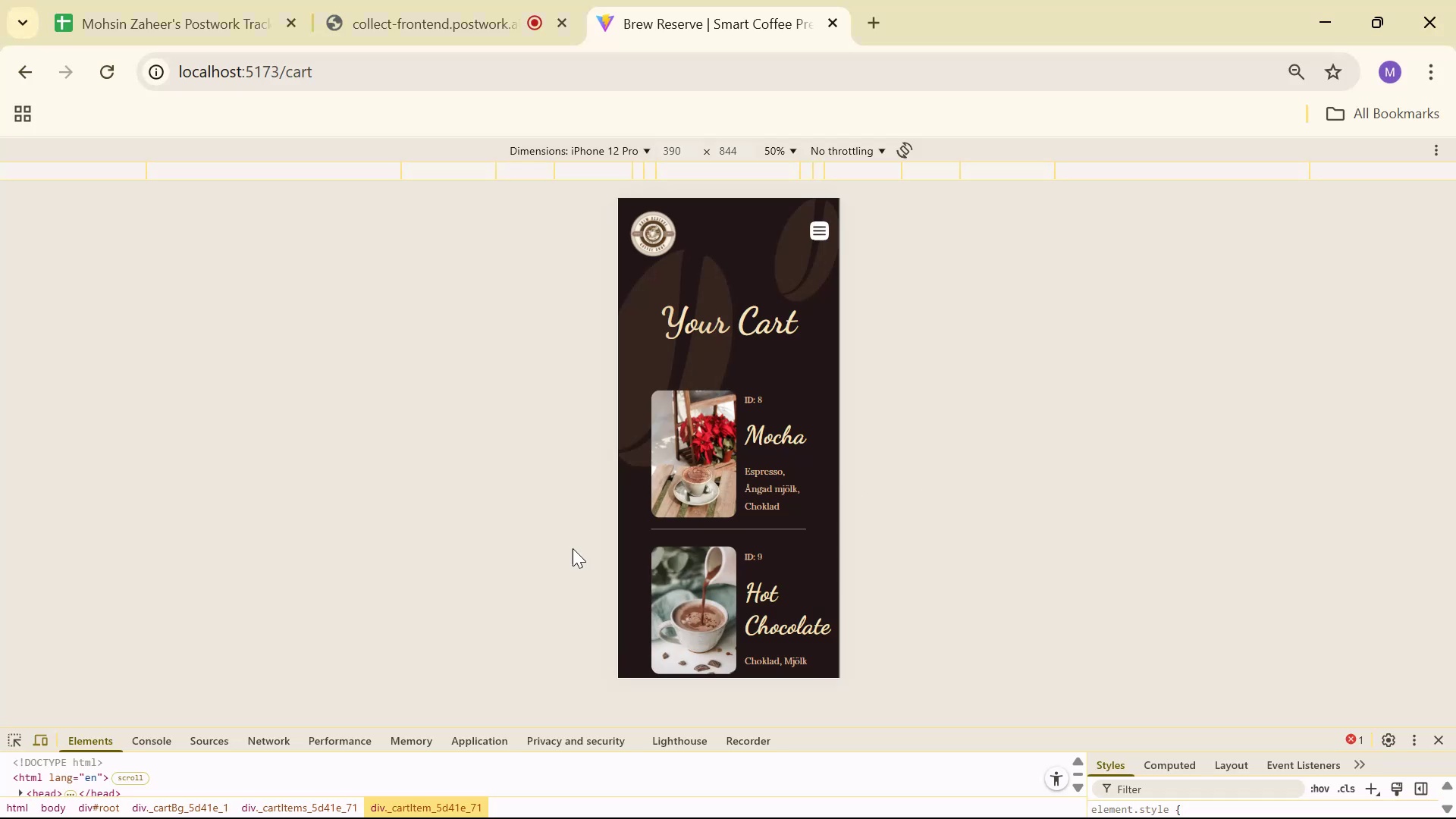 
scroll: coordinate [742, 449], scroll_direction: down, amount: 3.0
 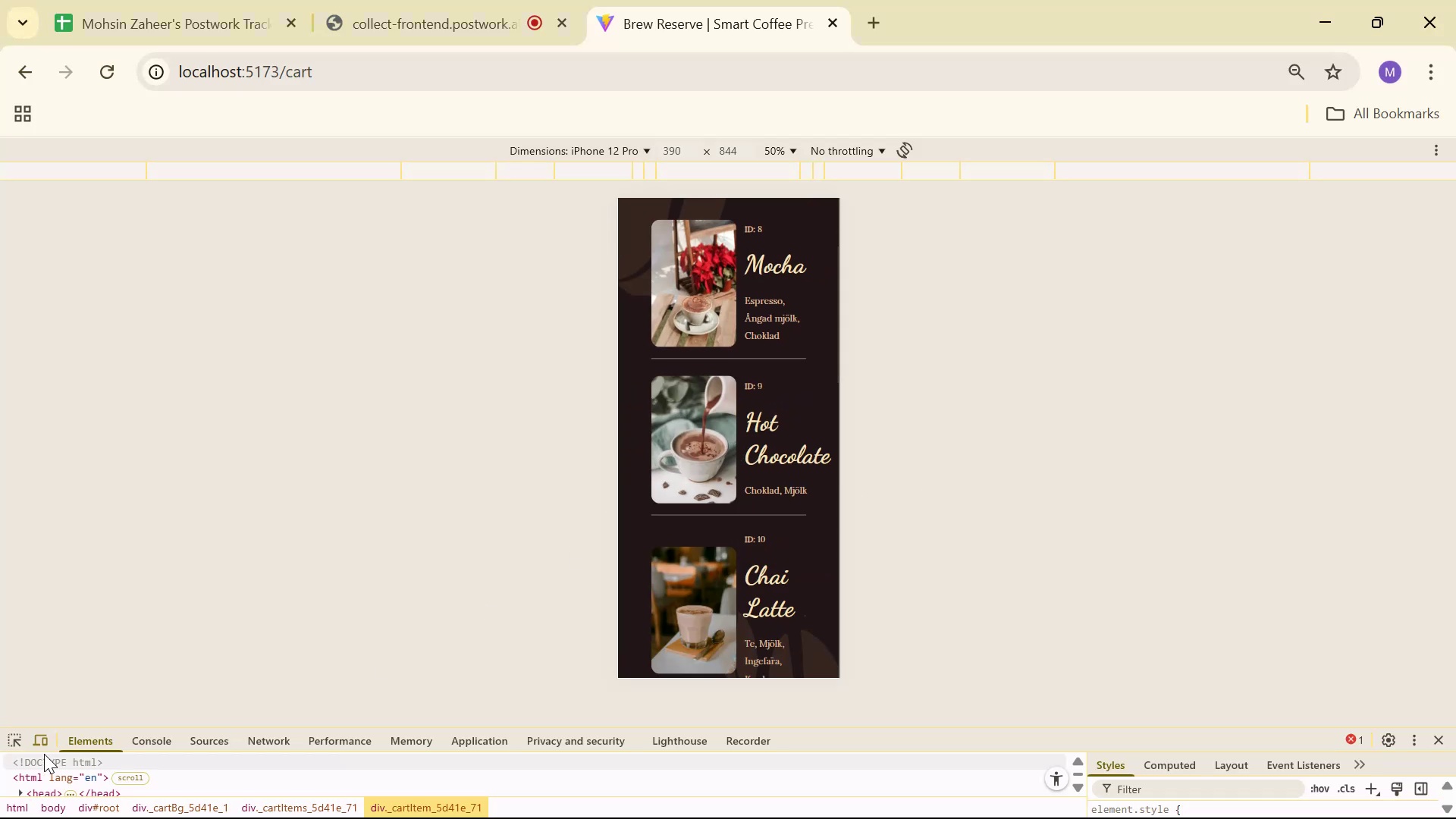 
left_click([7, 745])
 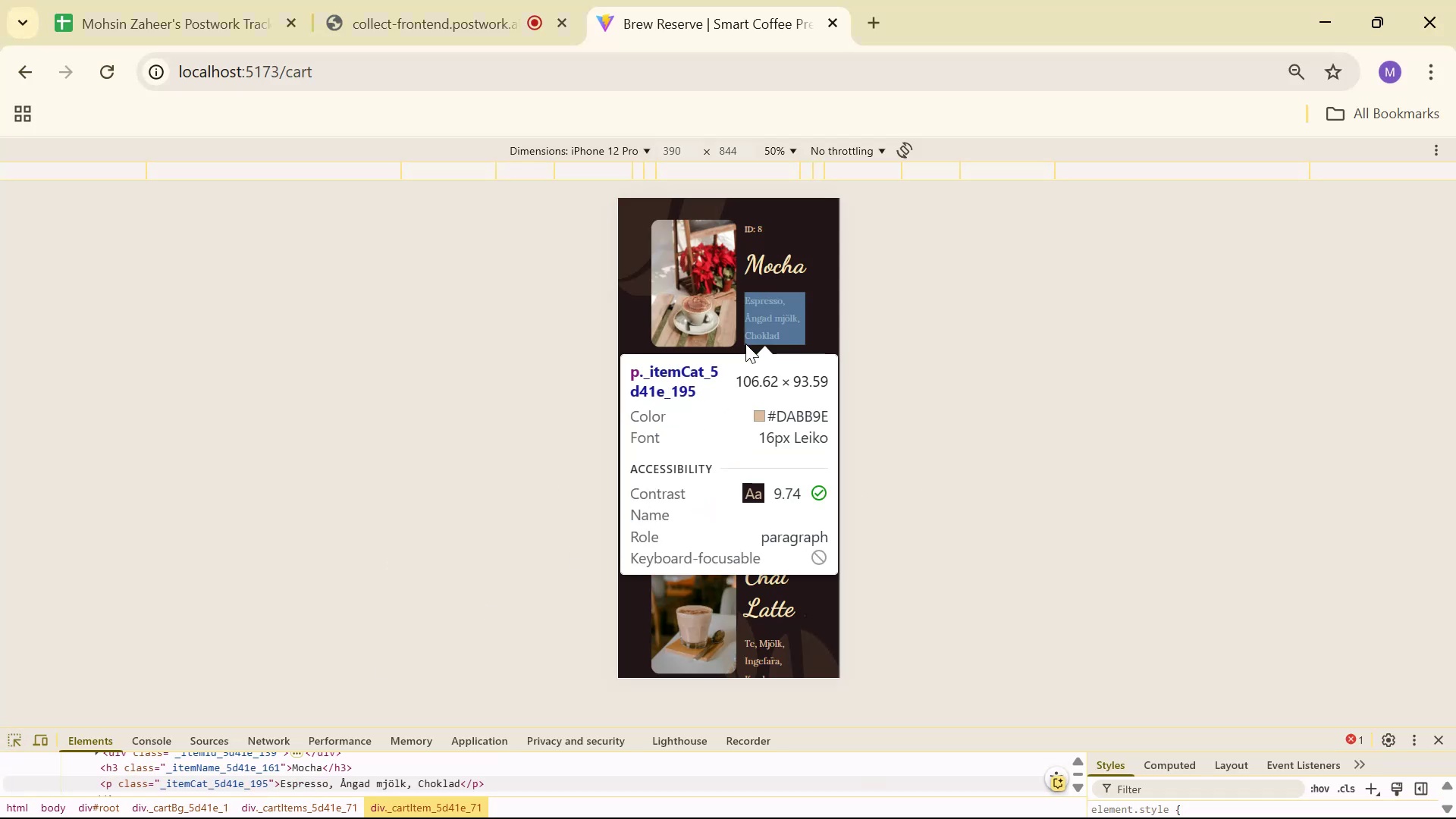 
left_click([745, 344])
 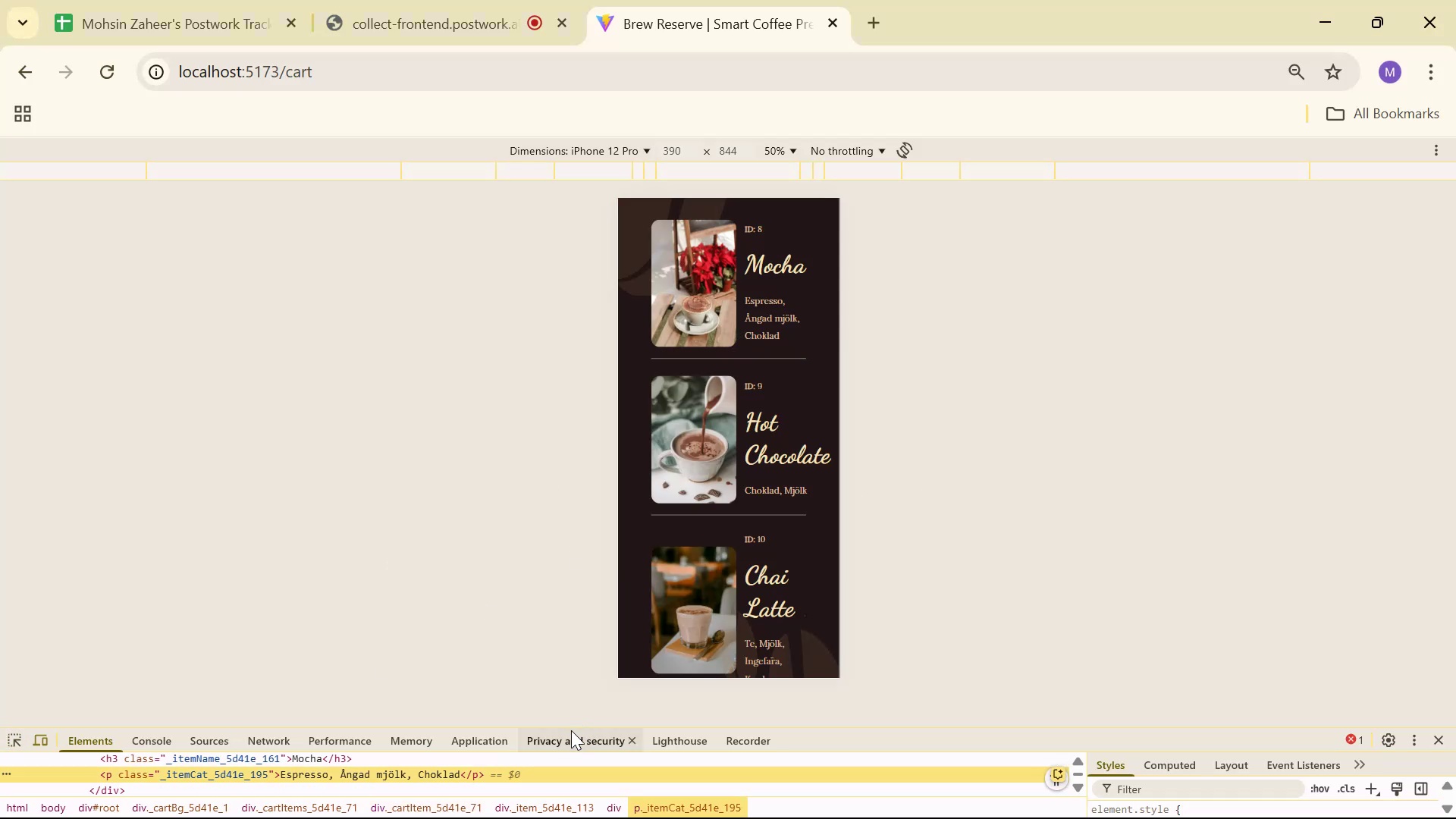 
left_click_drag(start_coordinate=[573, 724], to_coordinate=[587, 548])
 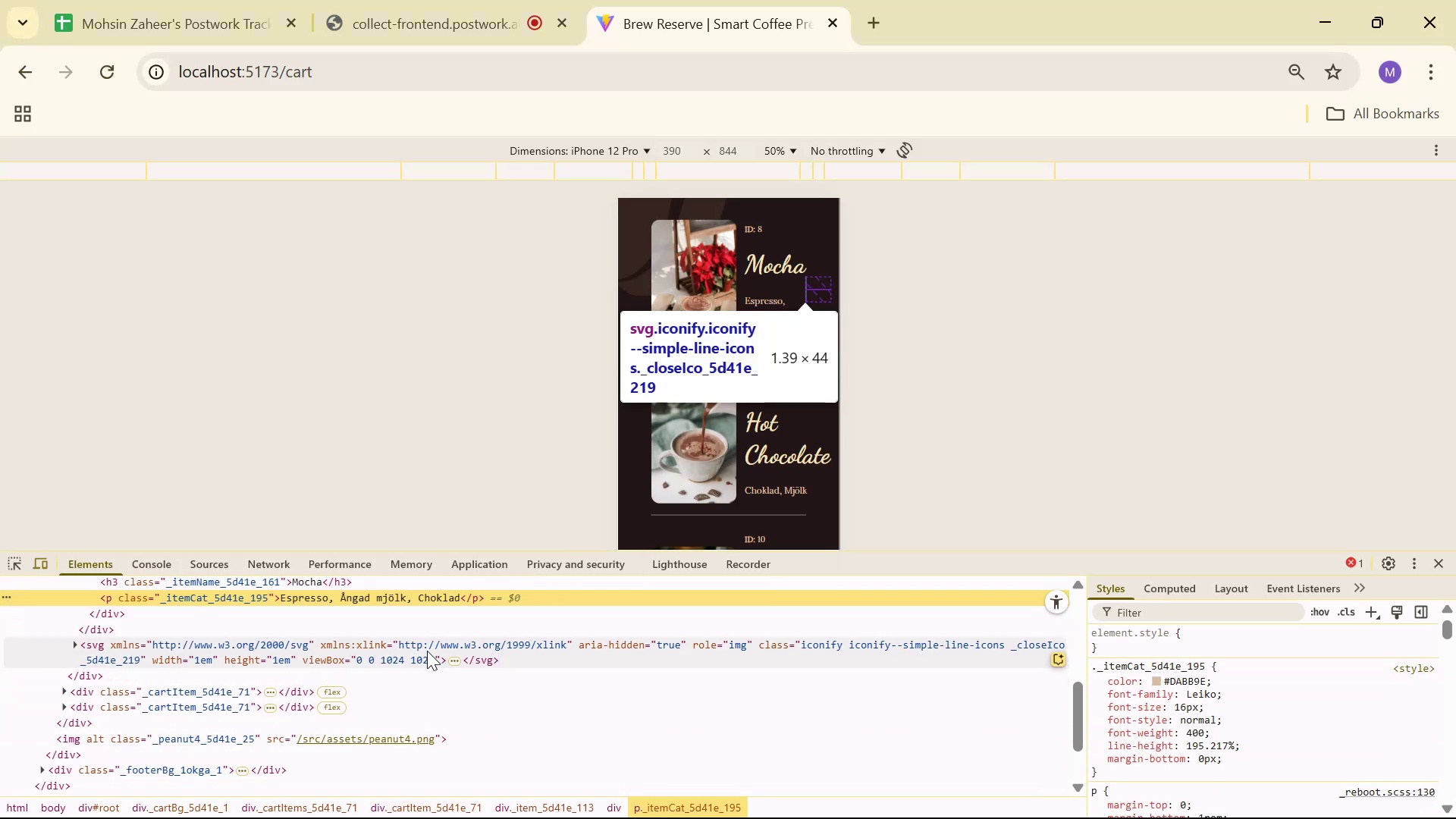 
scroll: coordinate [434, 617], scroll_direction: up, amount: 1.0
 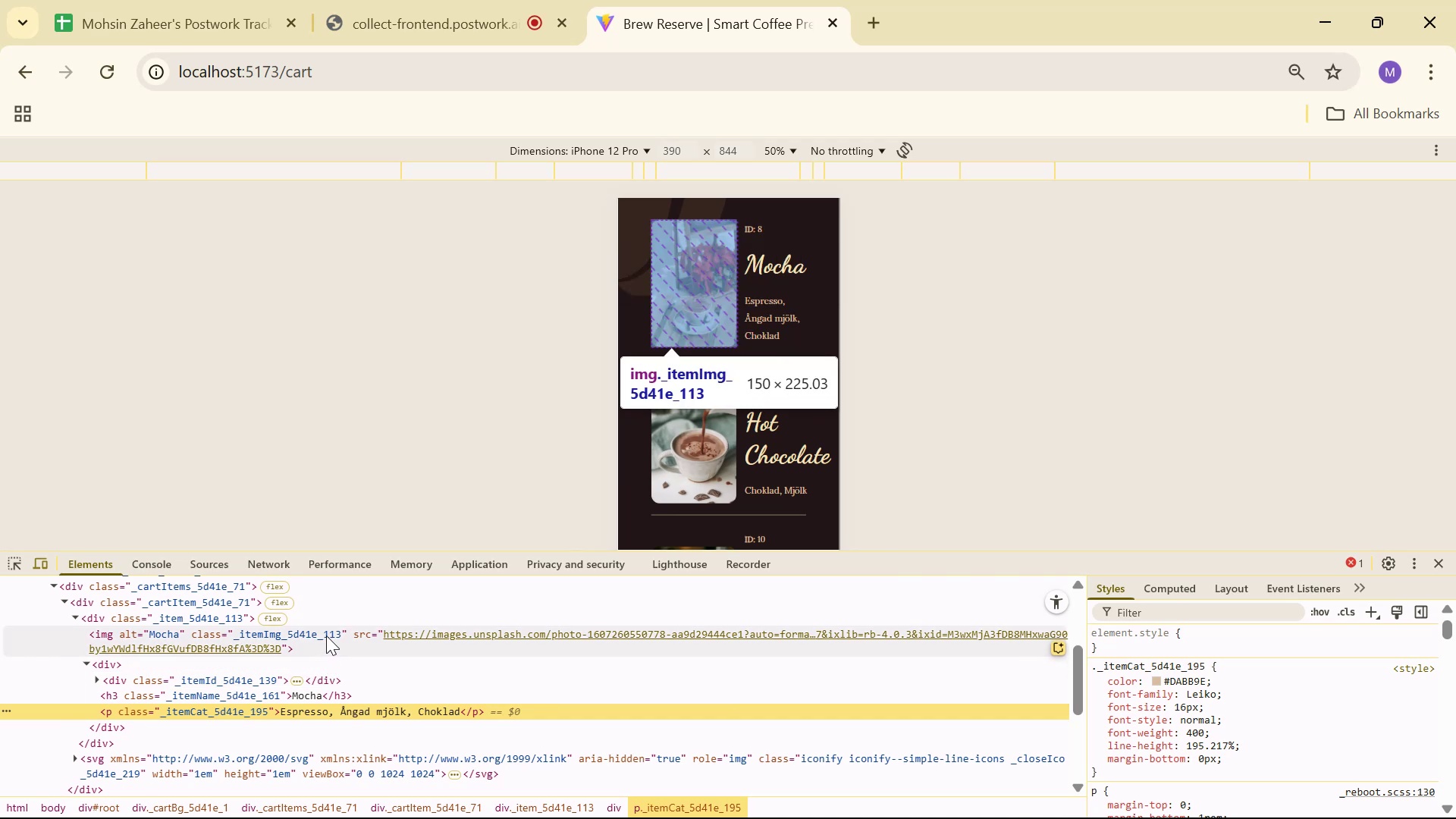 
wait(5.58)
 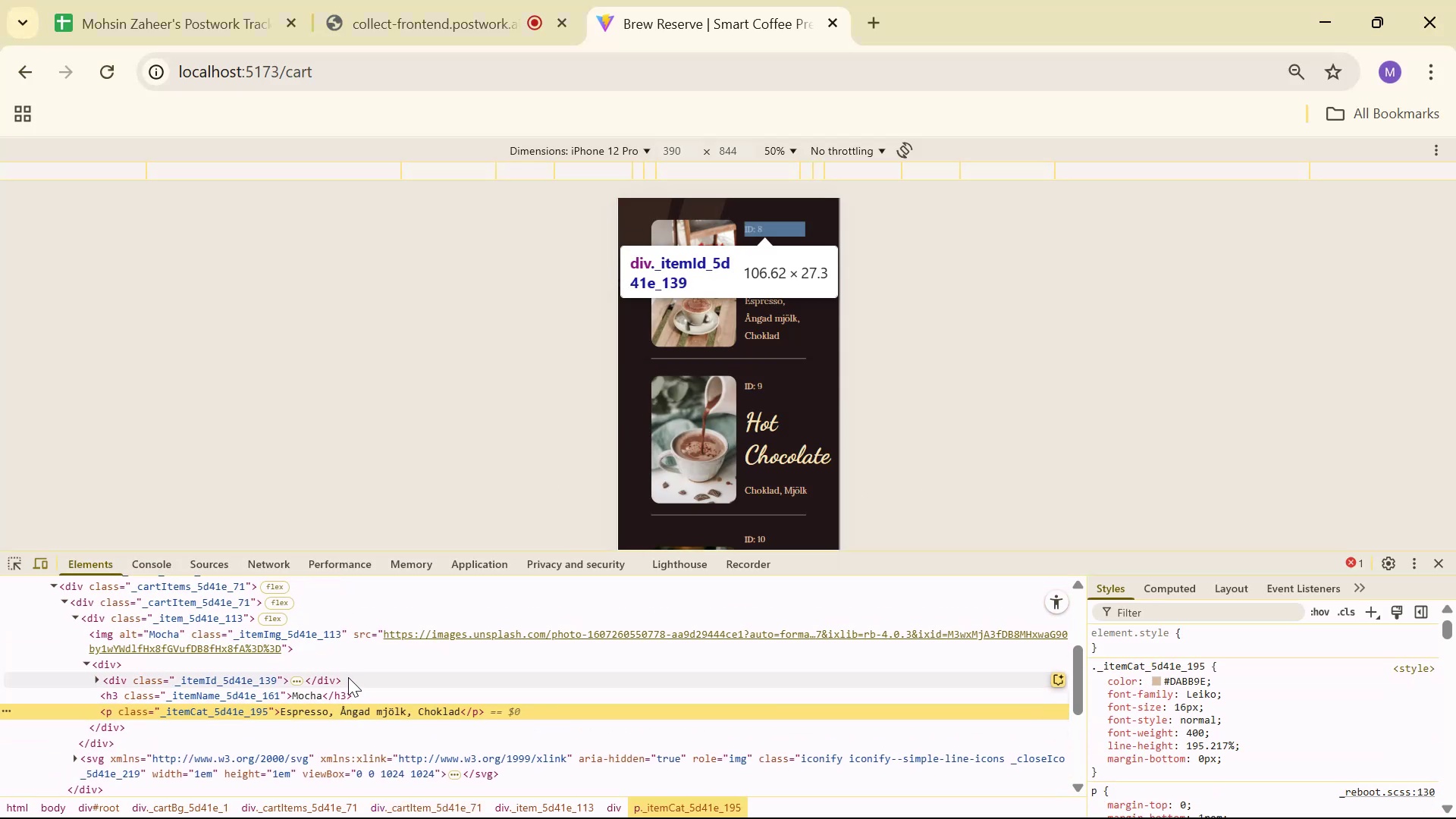 
left_click([317, 616])
 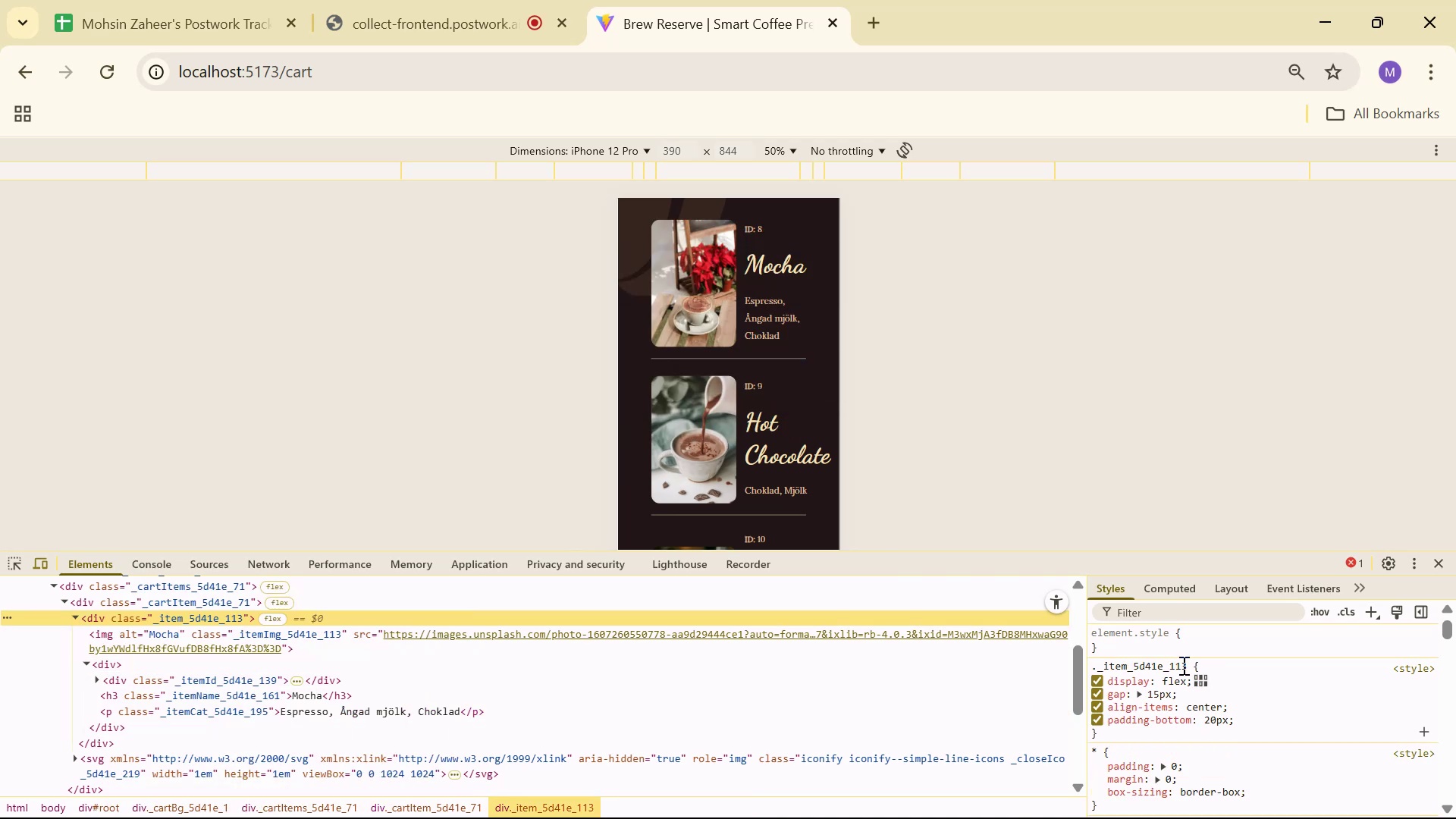 
key(Alt+AltLeft)
 